 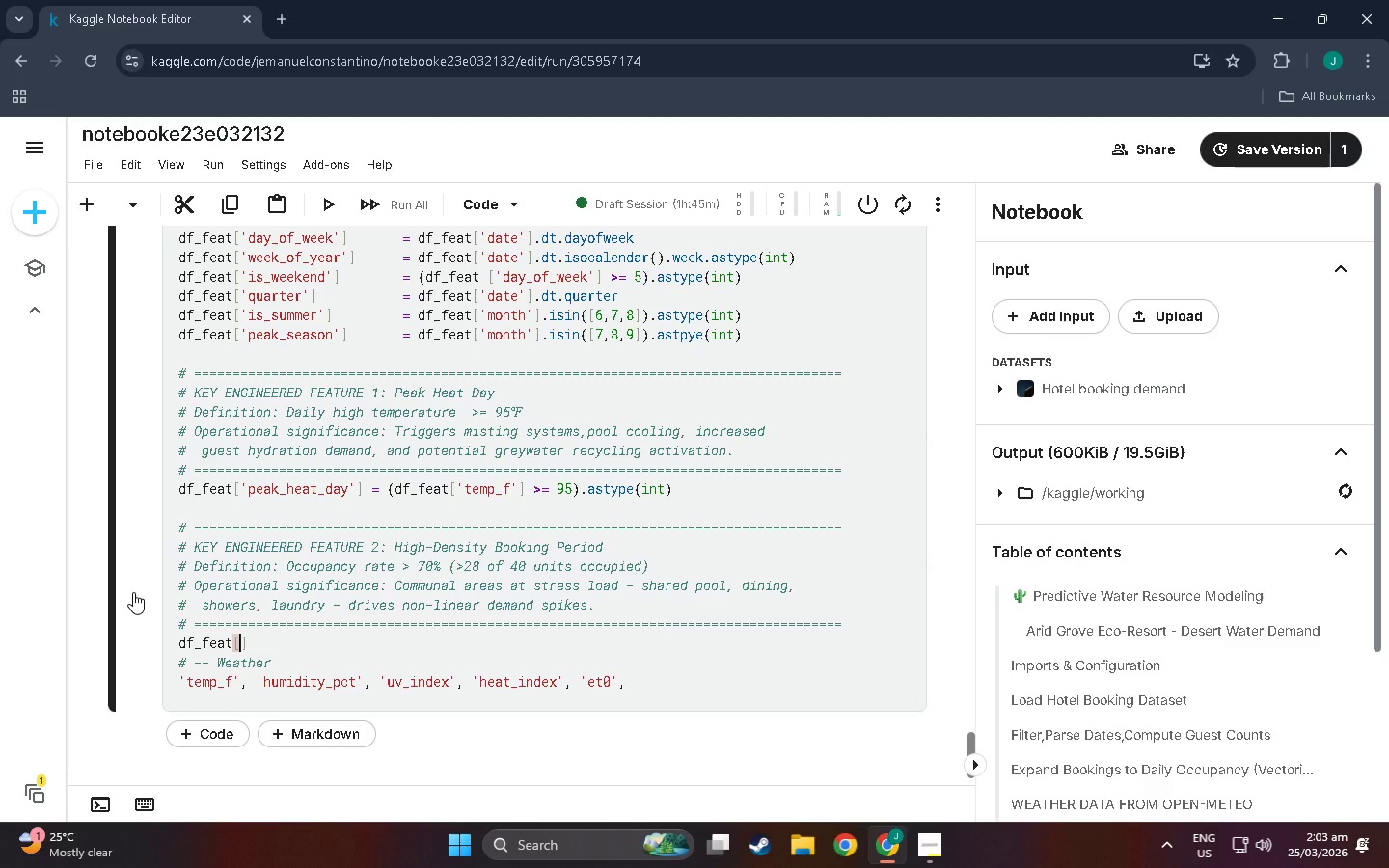 
hold_key(key=ShiftLeft, duration=0.44)
 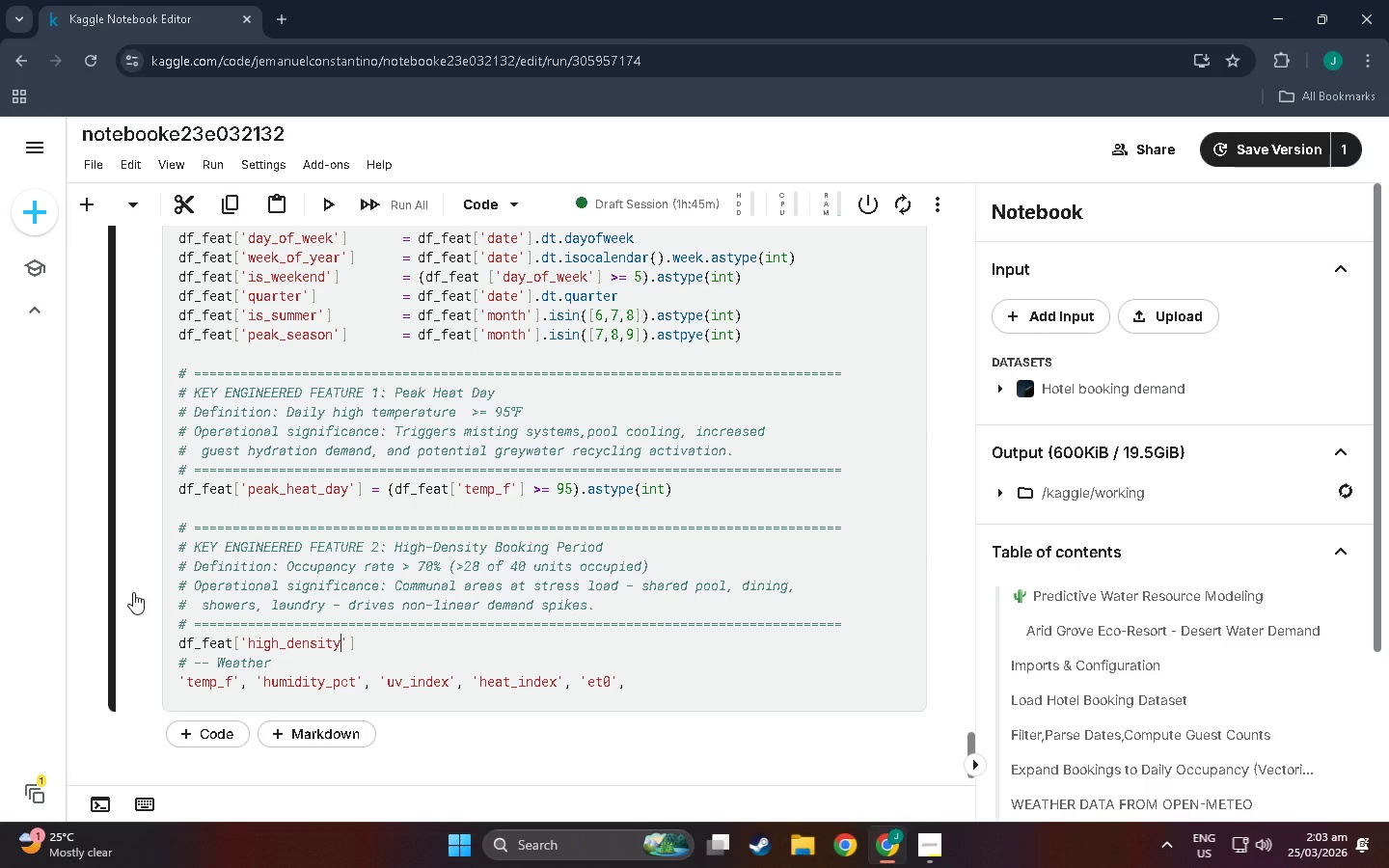 
key(ArrowRight)
 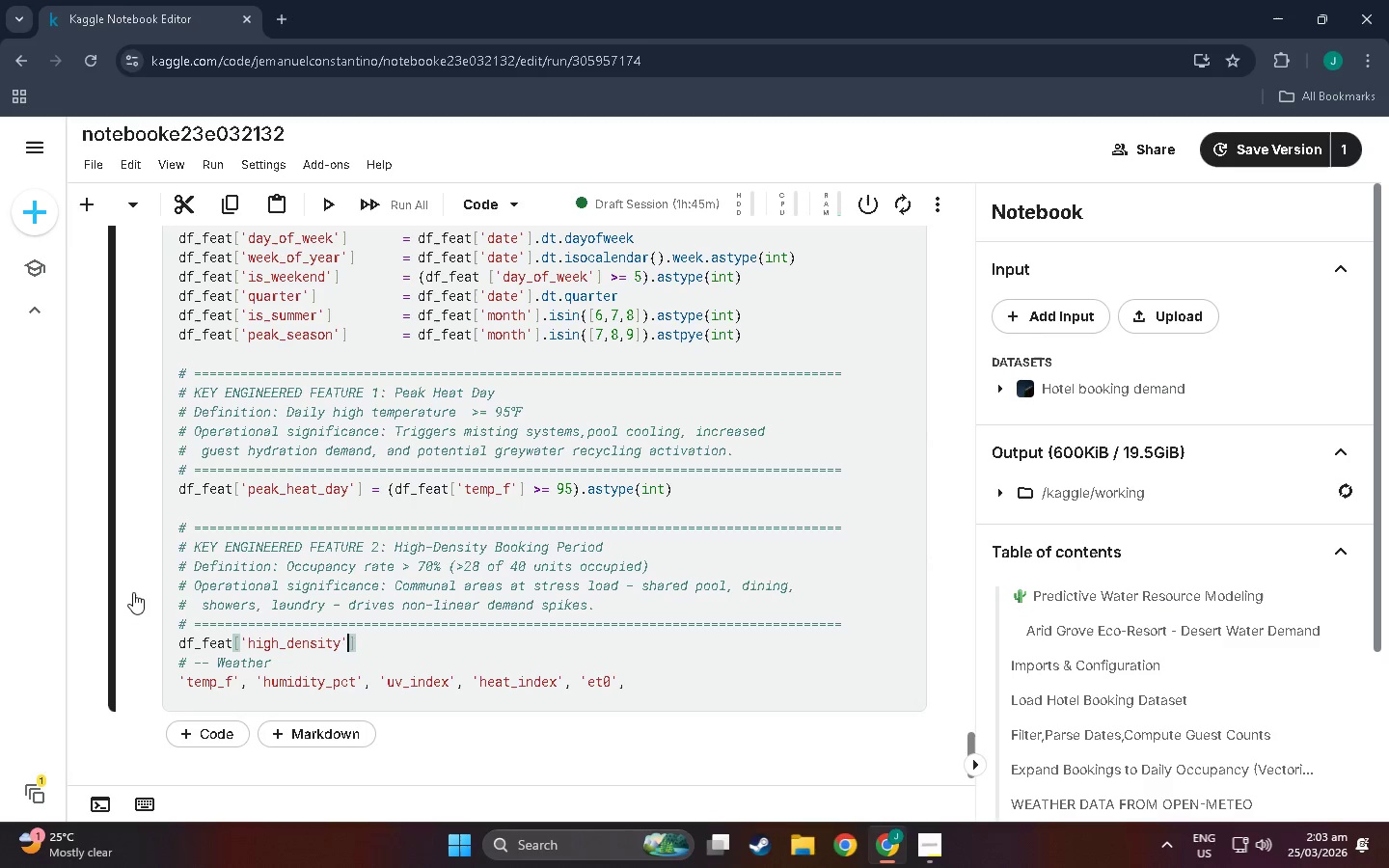 
key(ArrowRight)
 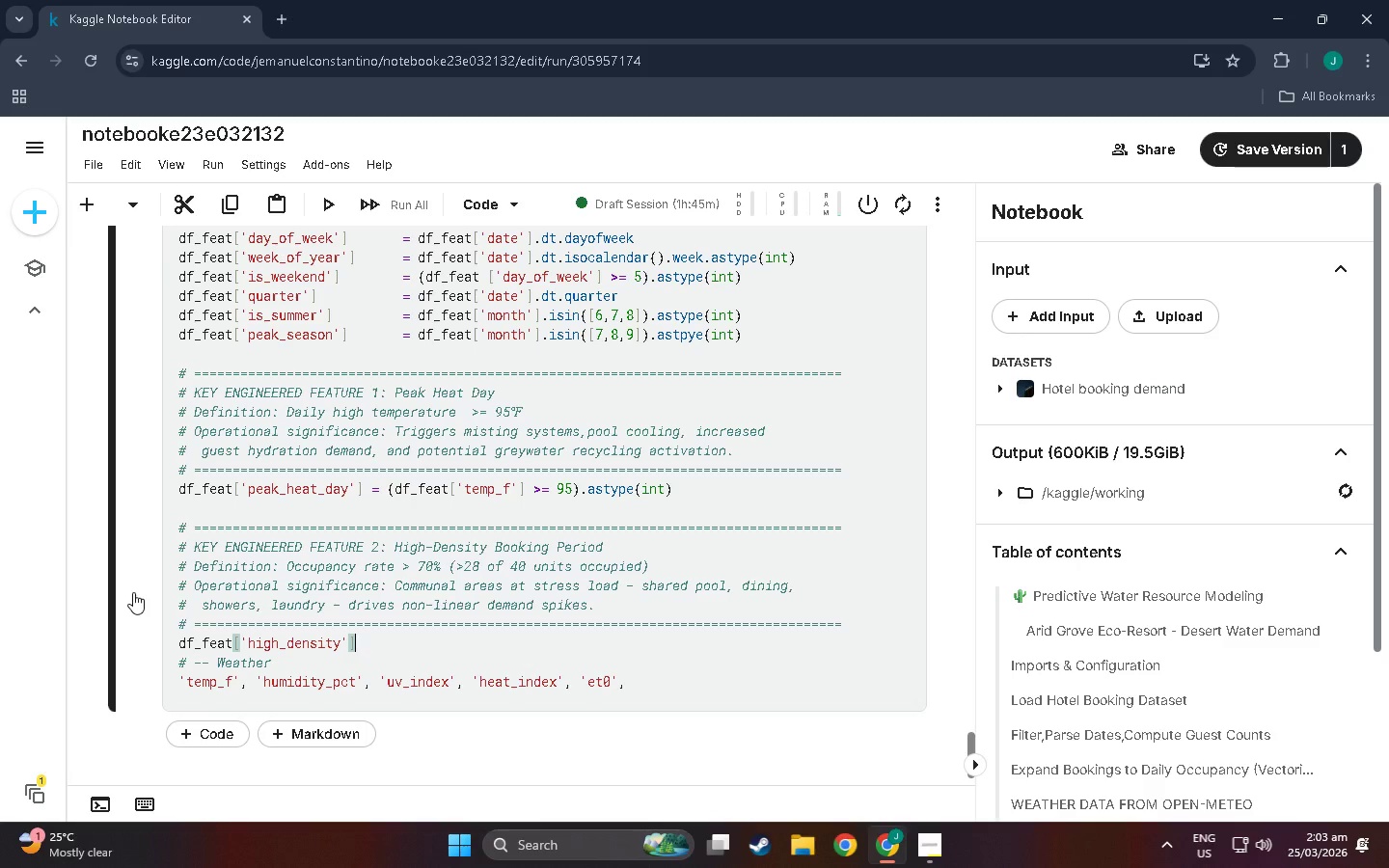 
type( = (df_fear{)
key(Backspace)
key(Backspace)
key(Backspace)
type(t)
key(Backspace)
type(at{)
key(Backspace)
type([)
 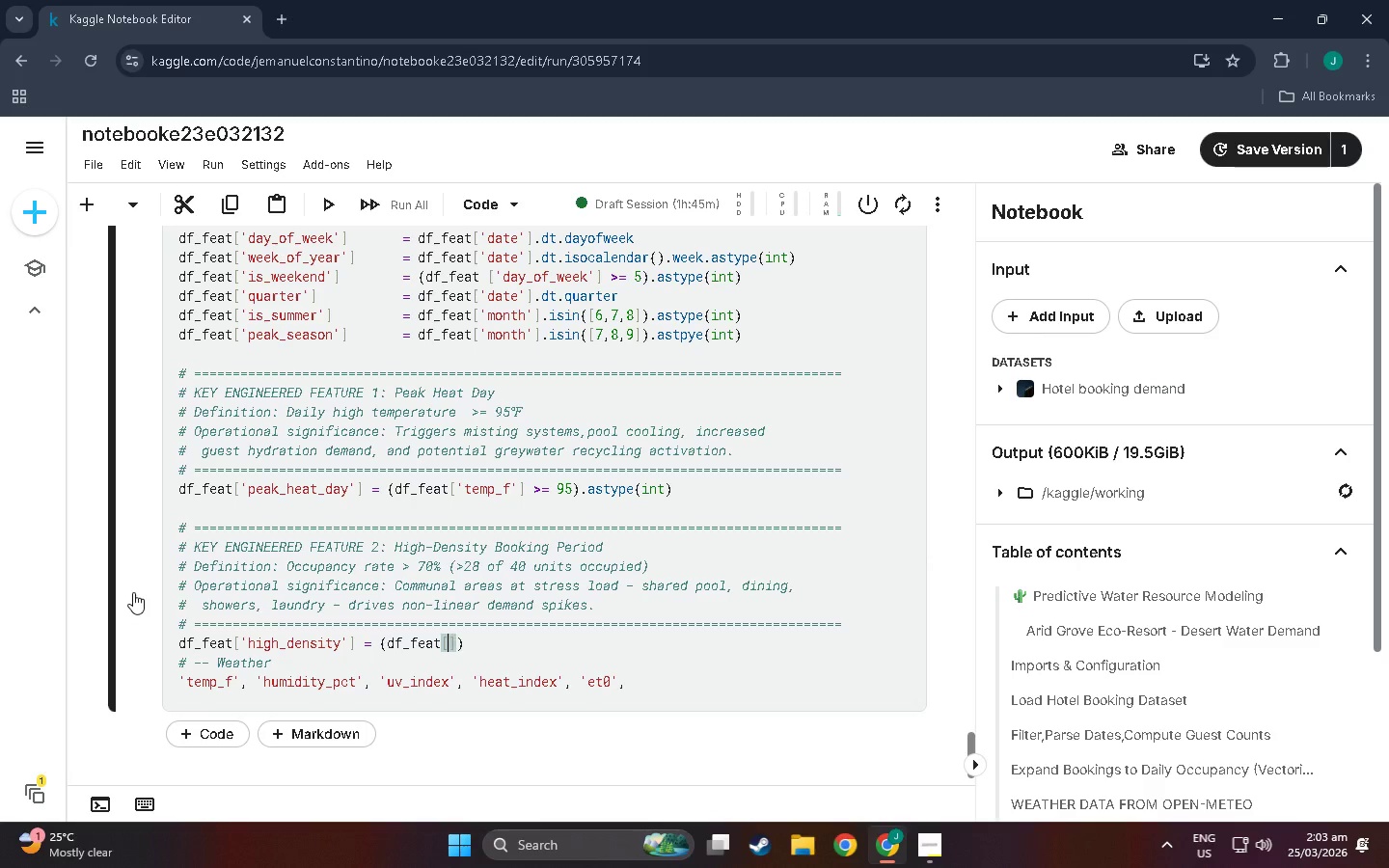 
type('temp_f)
 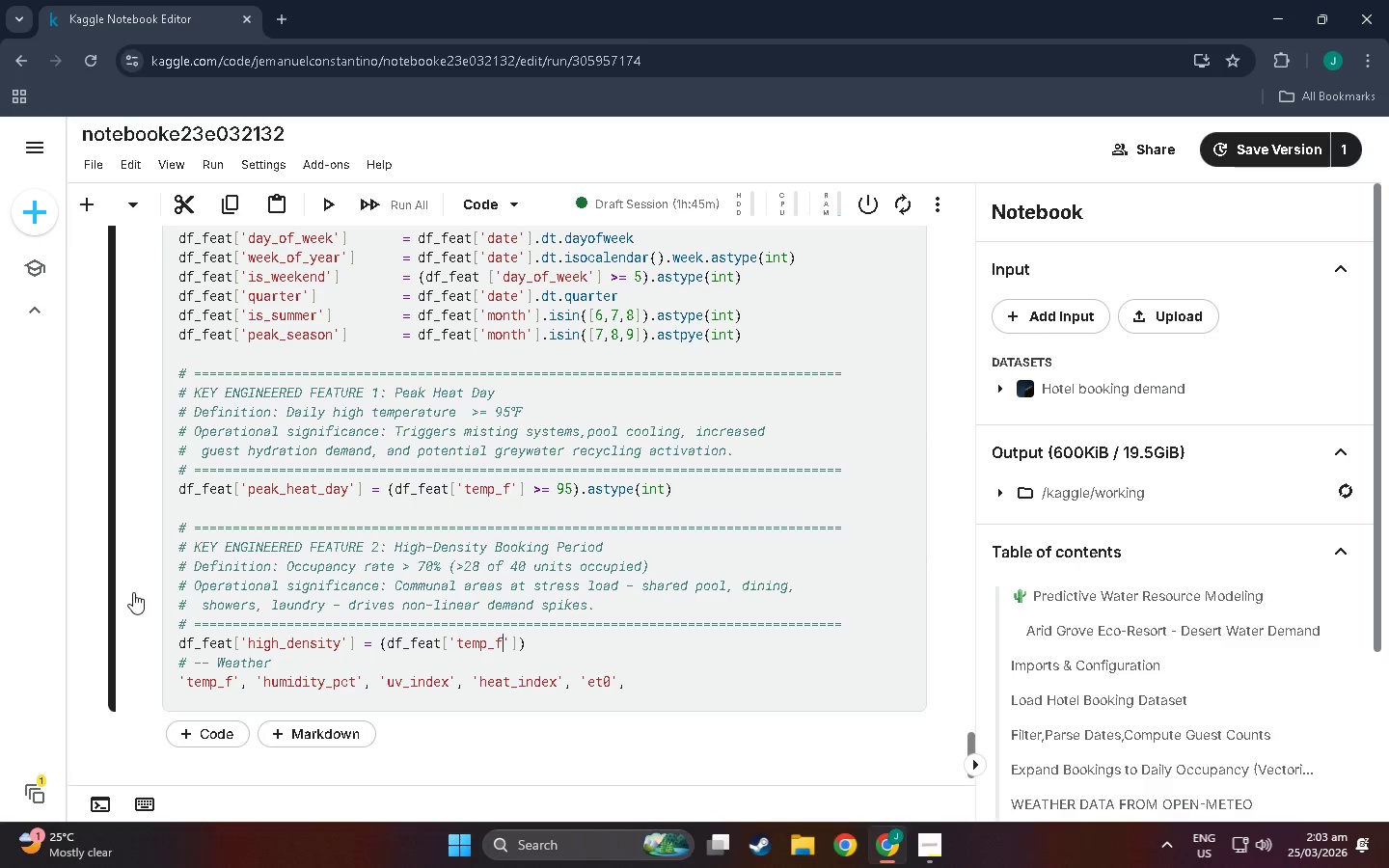 
key(ArrowRight)
 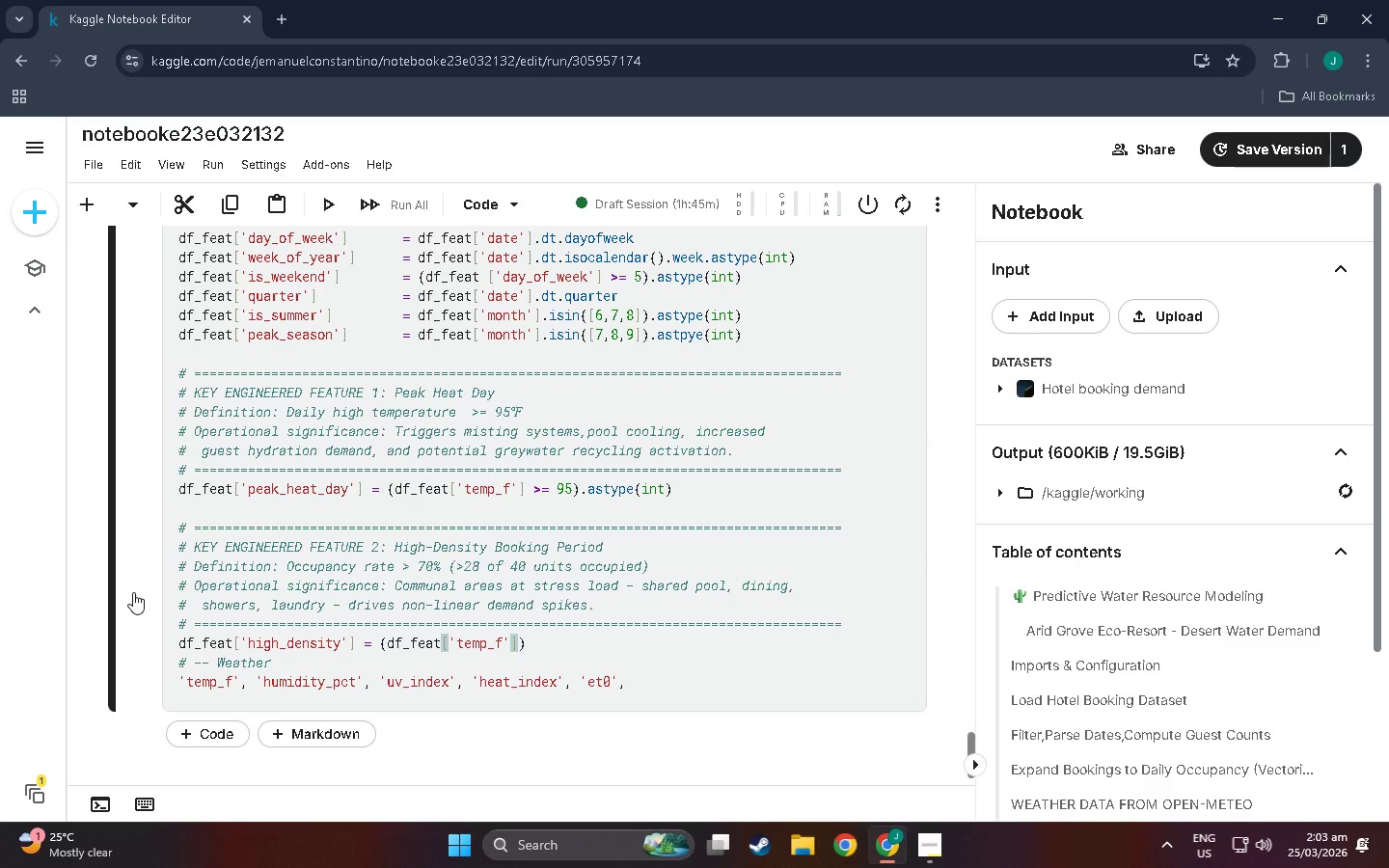 
key(ArrowRight)
 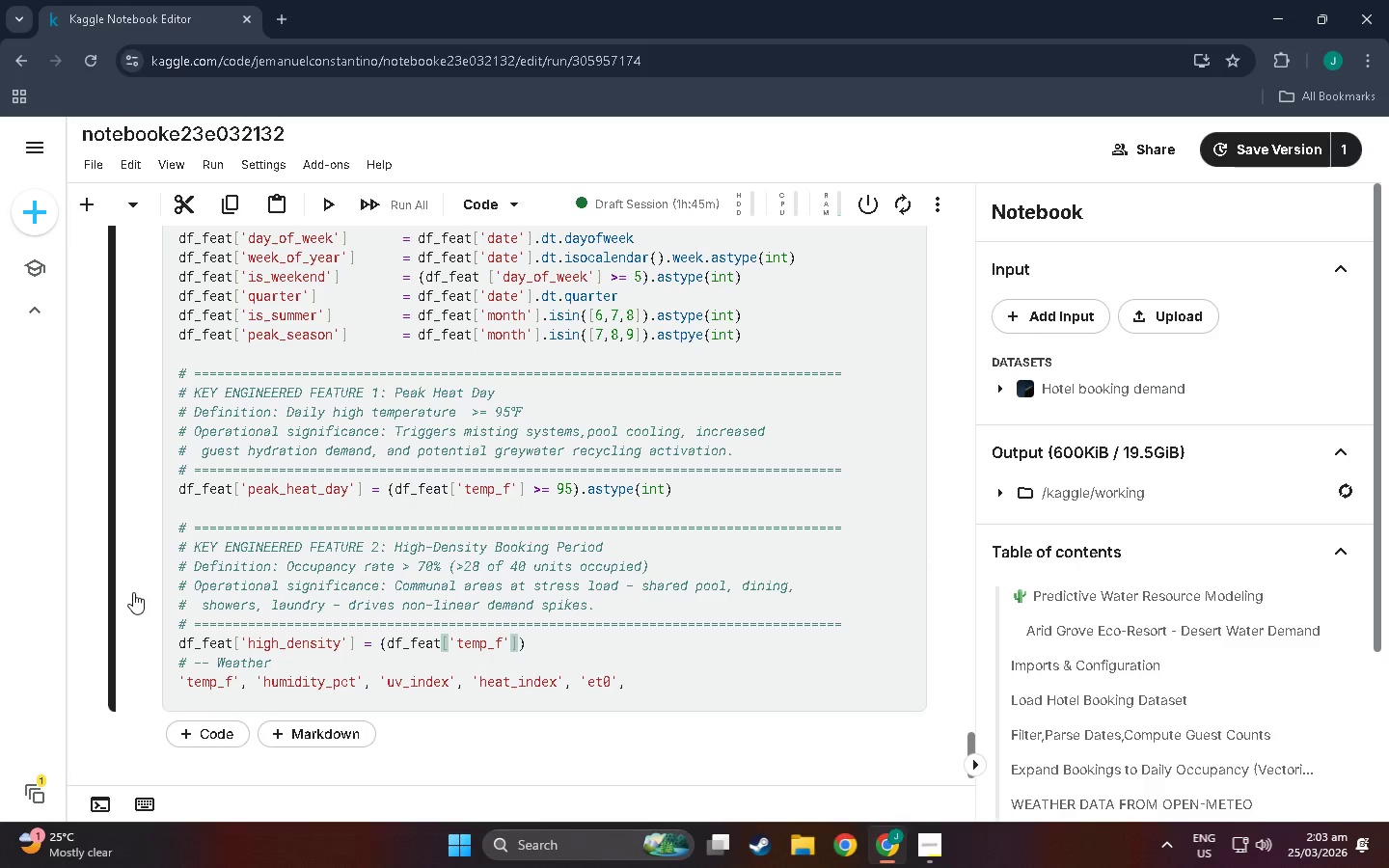 
type( >= 105_)
key(Backspace)
 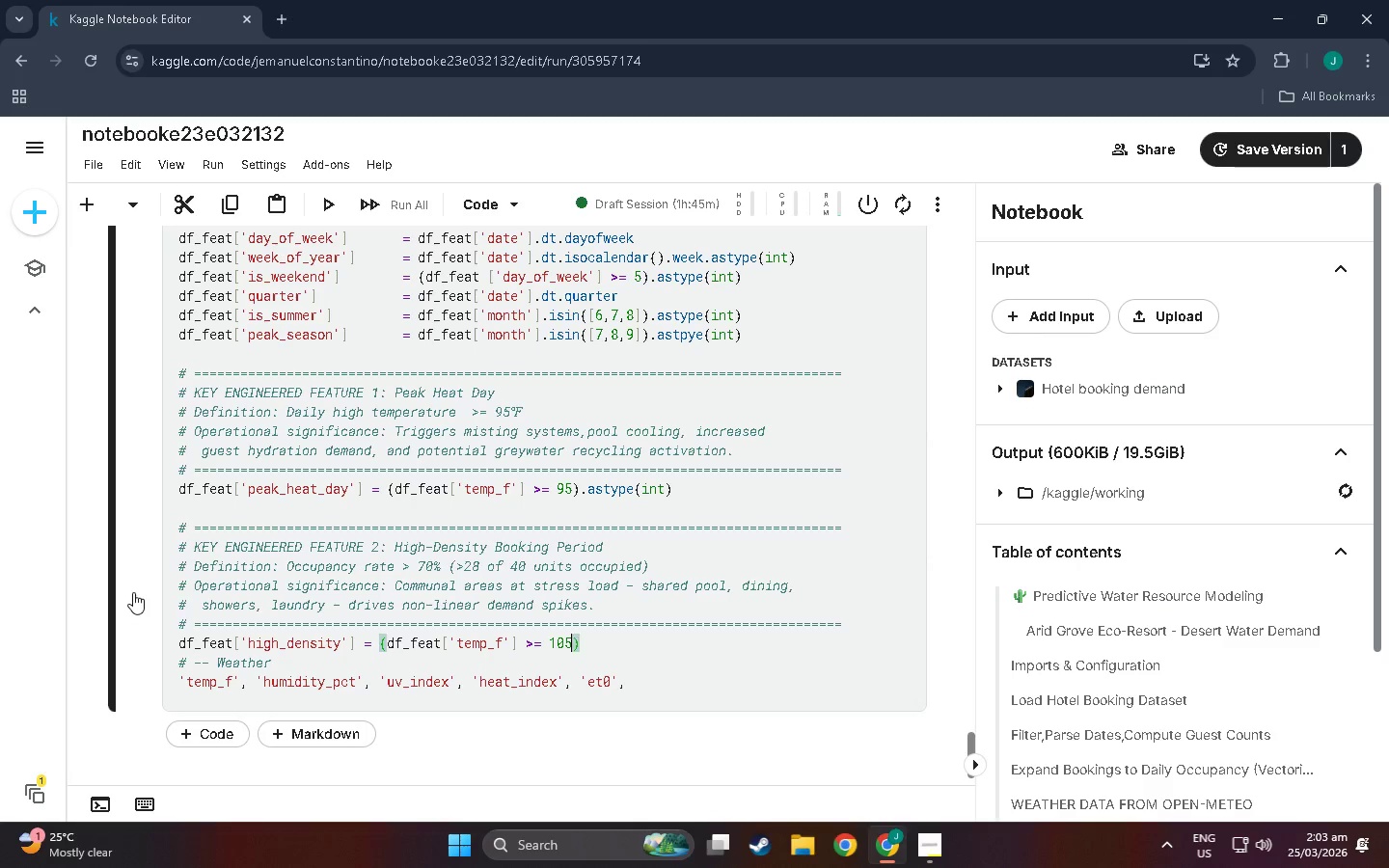 
key(ArrowRight)
 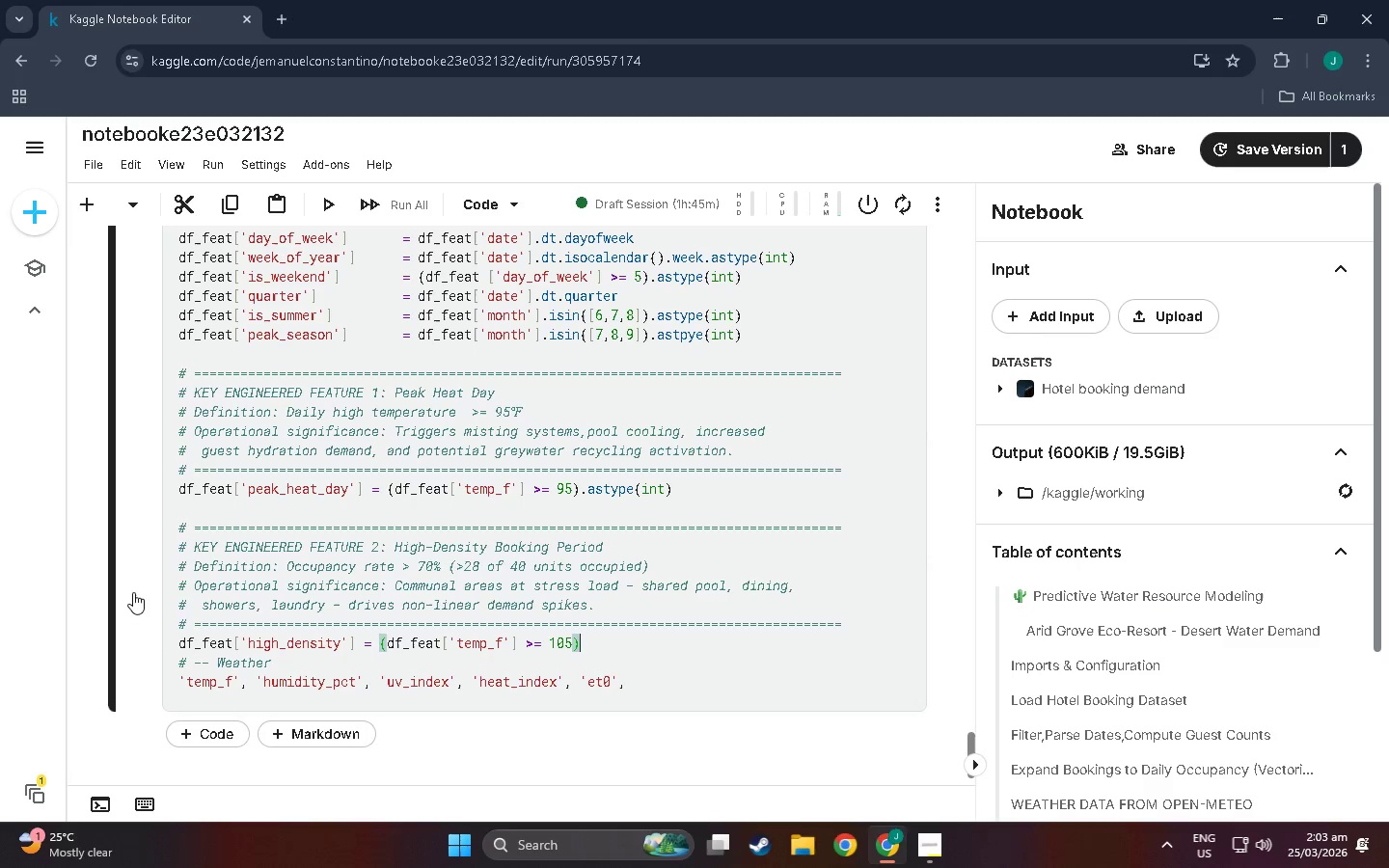 
type(.astypee(iu)
key(Backspace)
type(nt)
 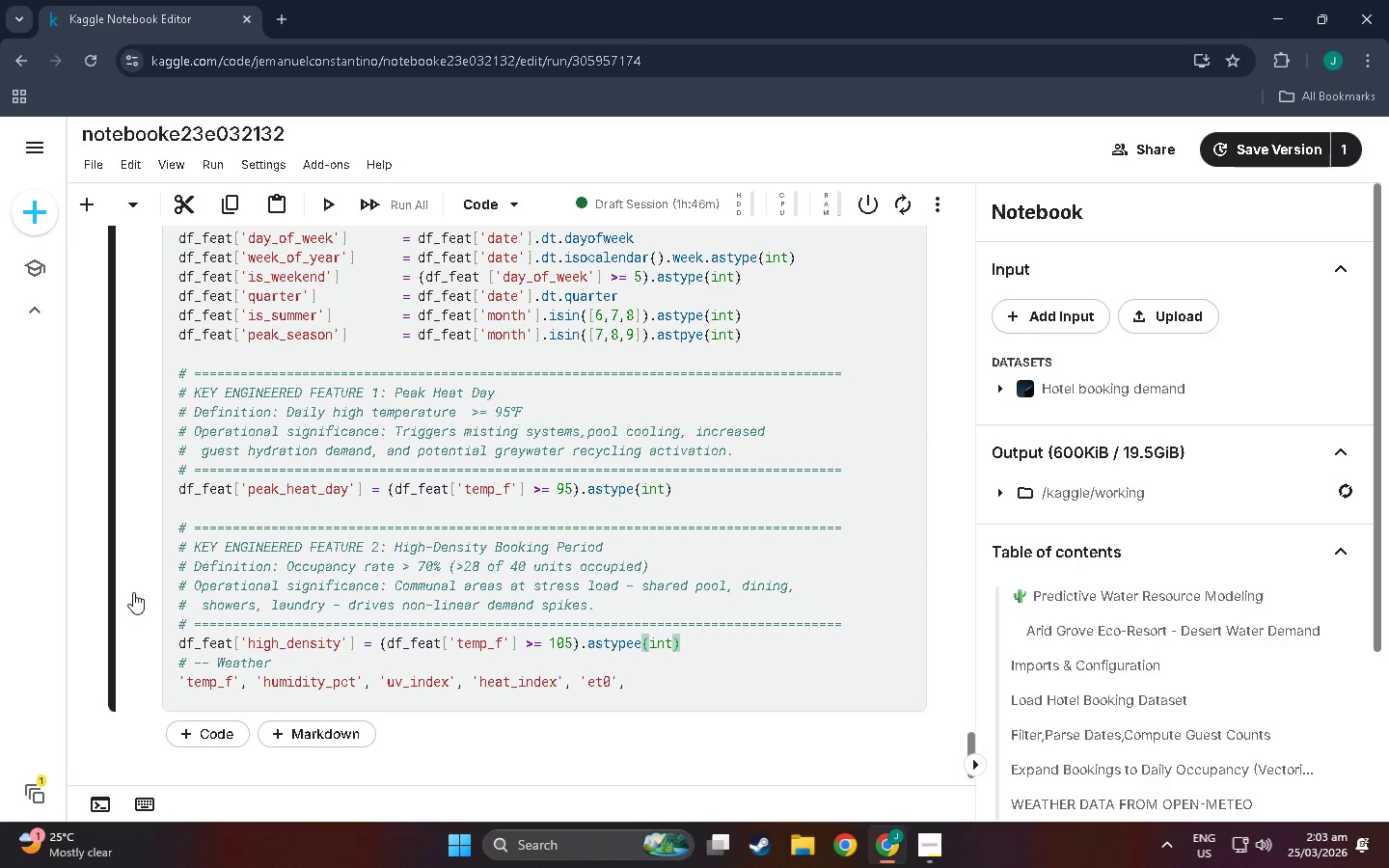 
key(ArrowRight)
 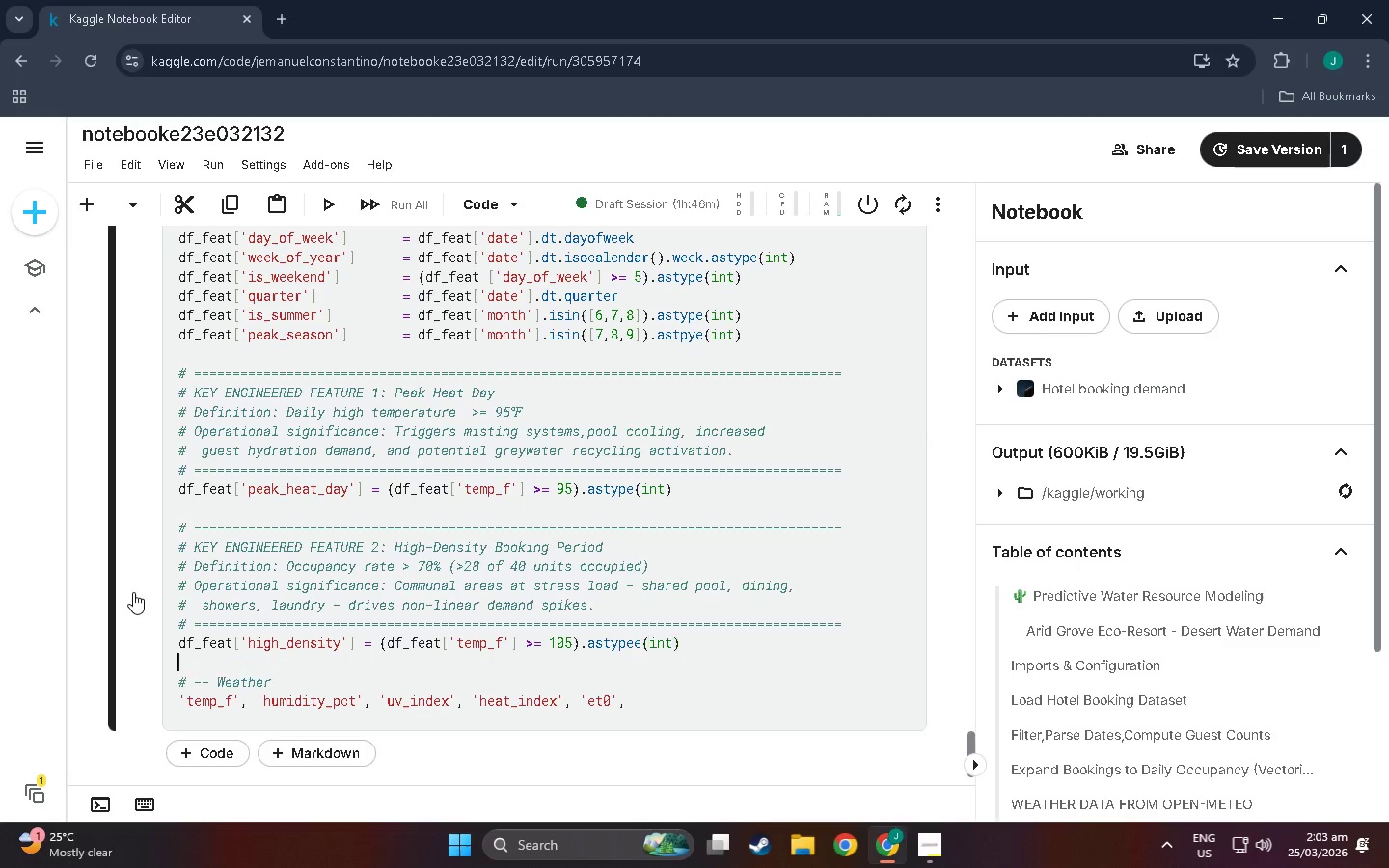 
key(Enter)
 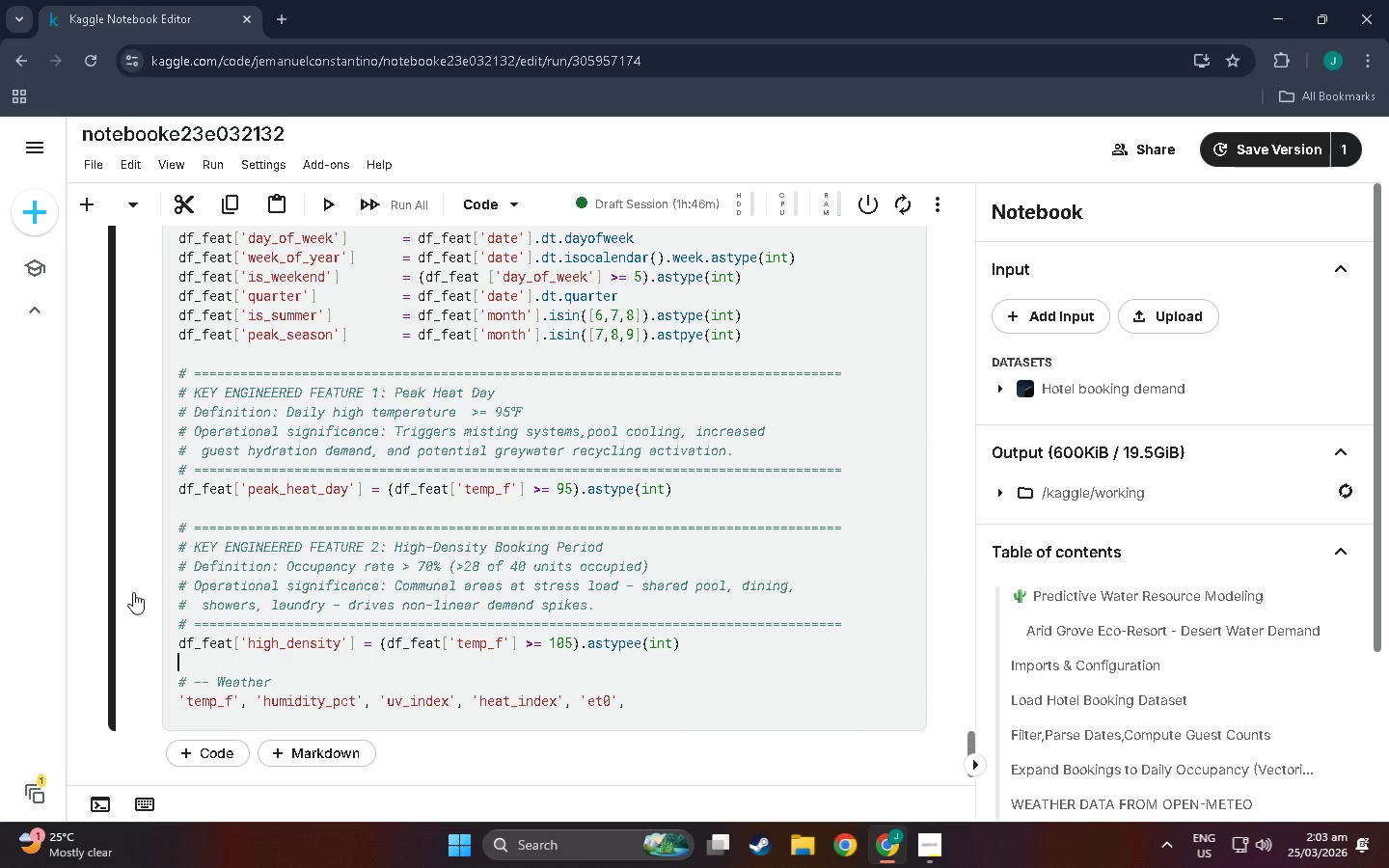 
key(Enter)
 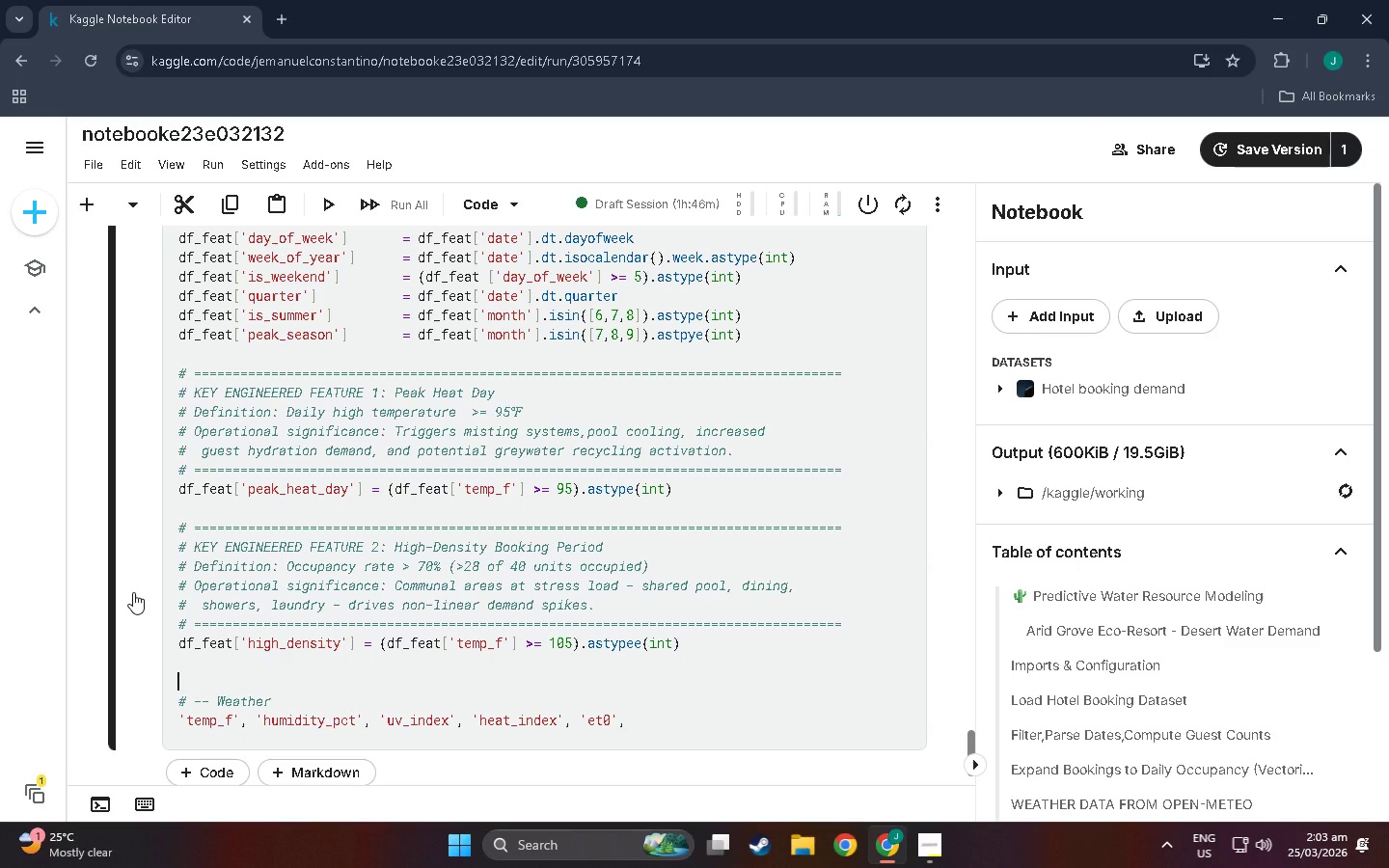 
type(#NOAA HEA)
key(Backspace)
key(Backspace)
type(a)
key(Backspace)
type(eat Index)
 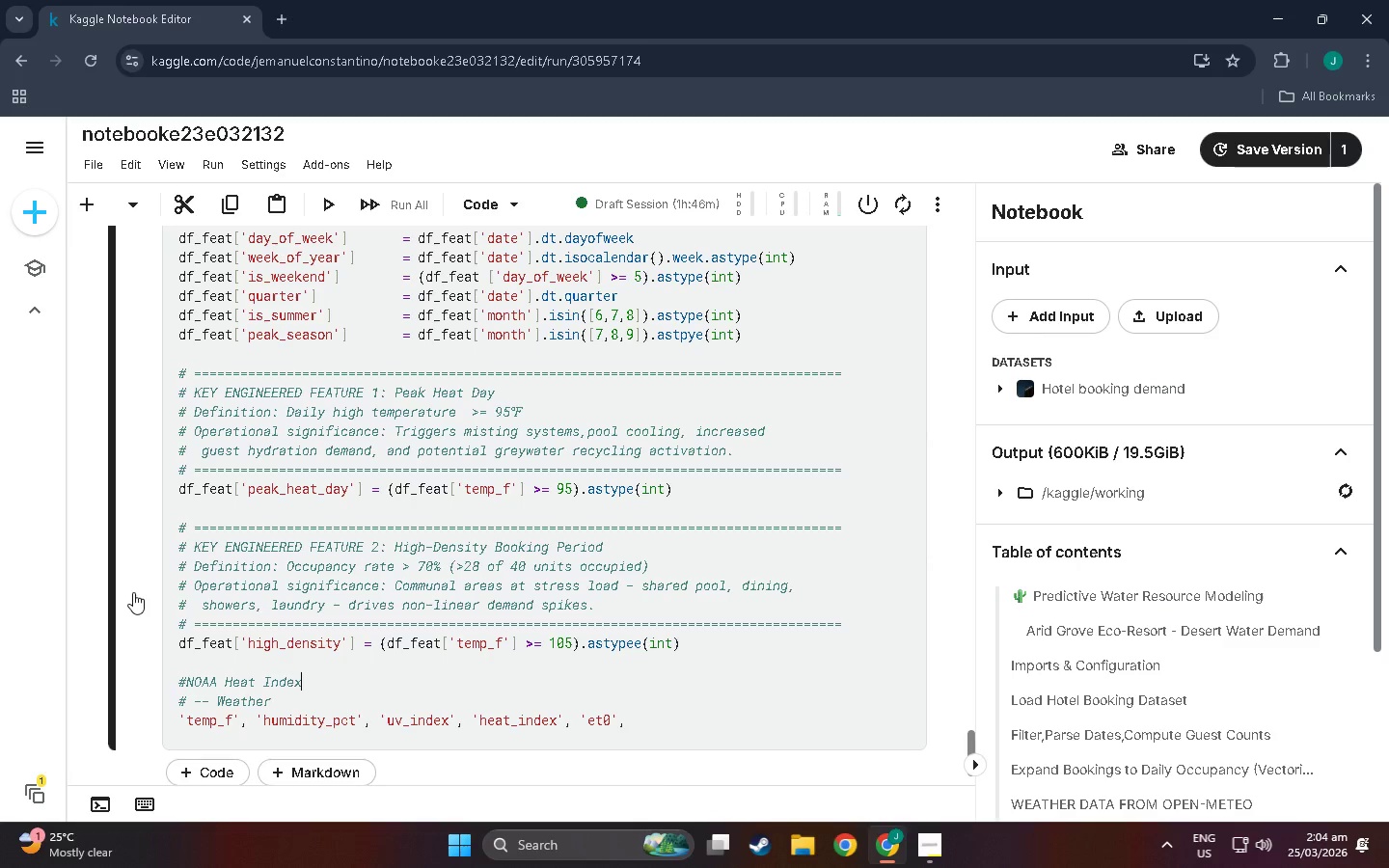 
key(Enter)
 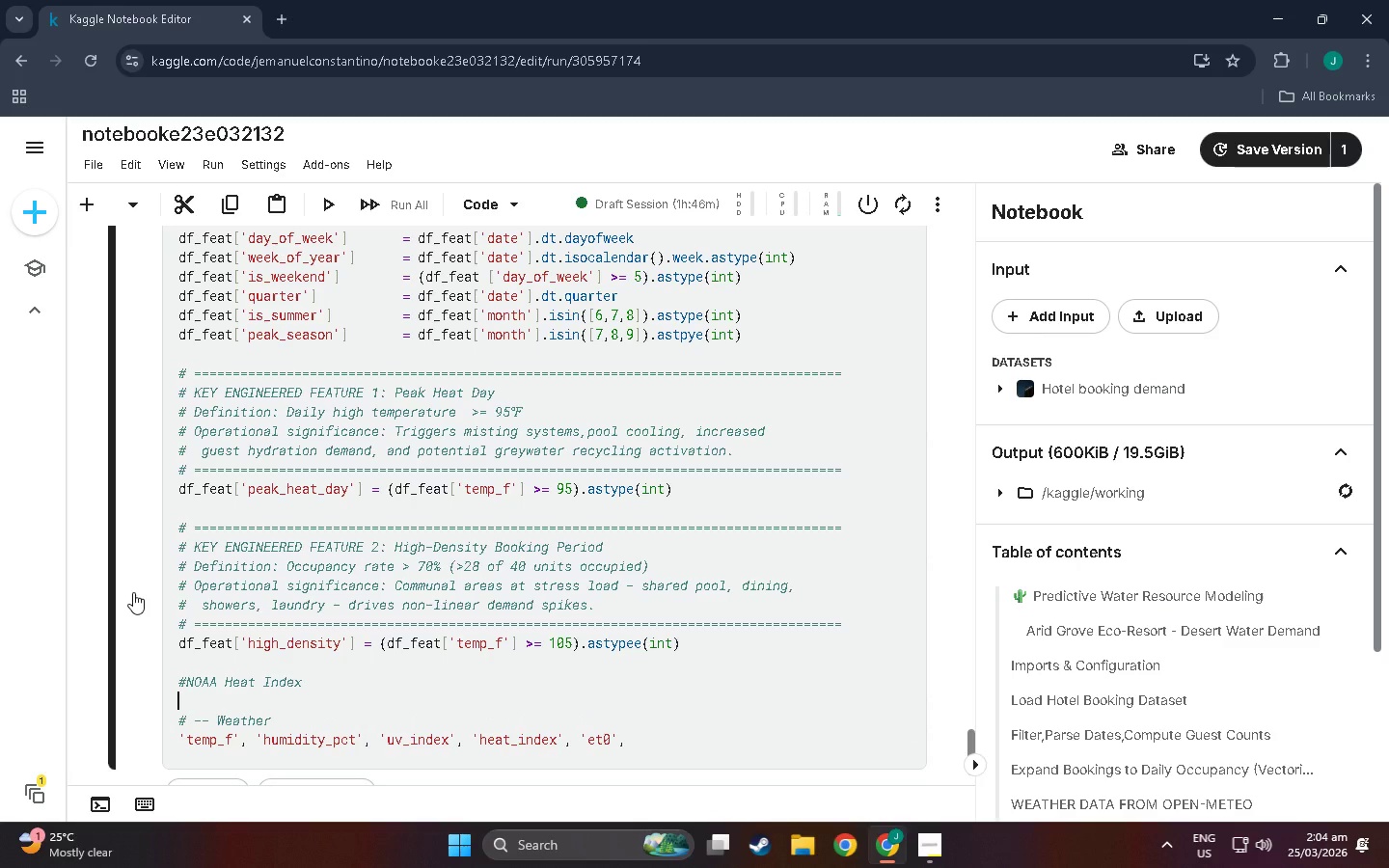 
type(T -)
key(Backspace)
type(= df_feat[te)
key(Backspace)
key(Backspace)
type('temp_f)
 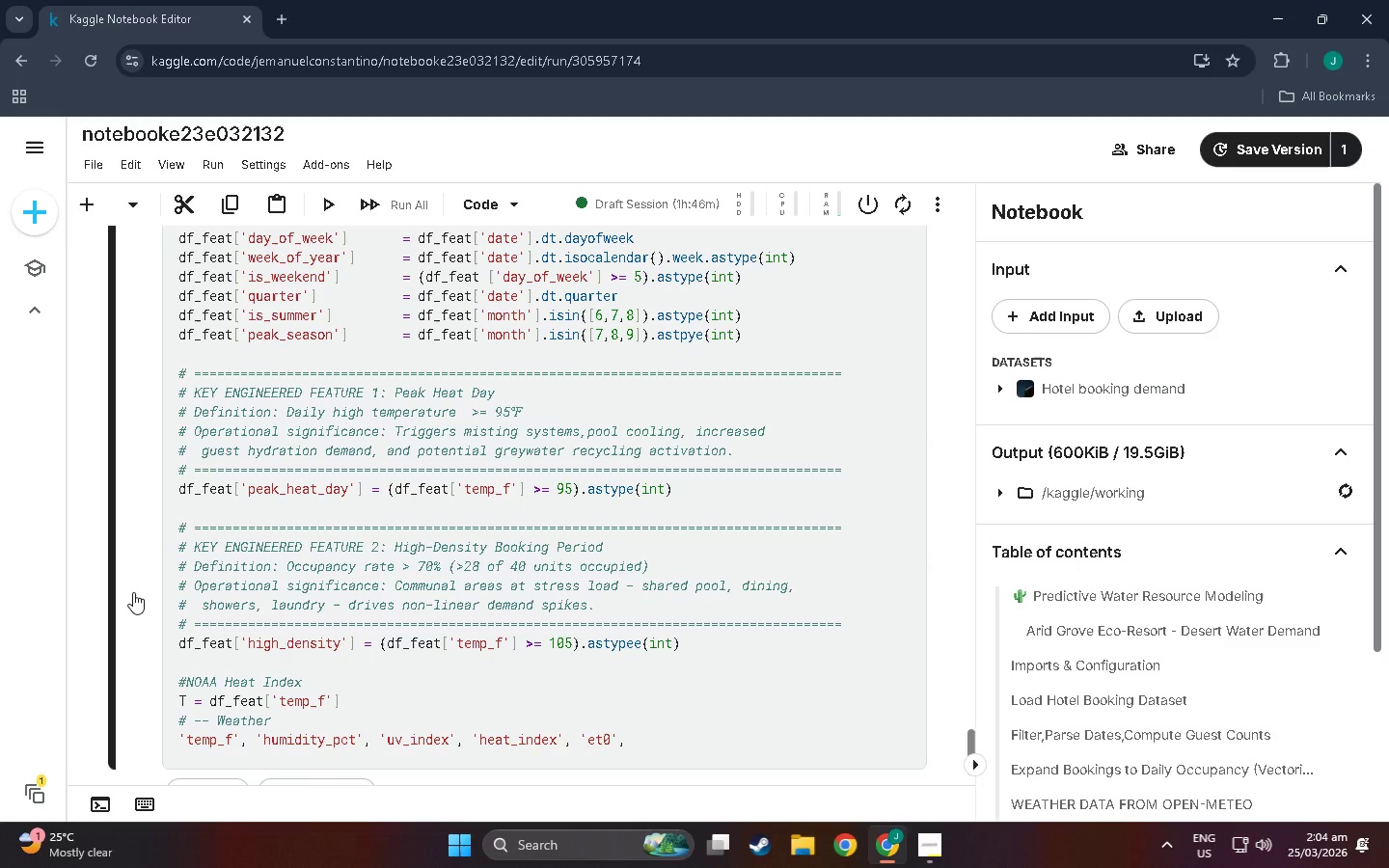 
key(ArrowRight)
 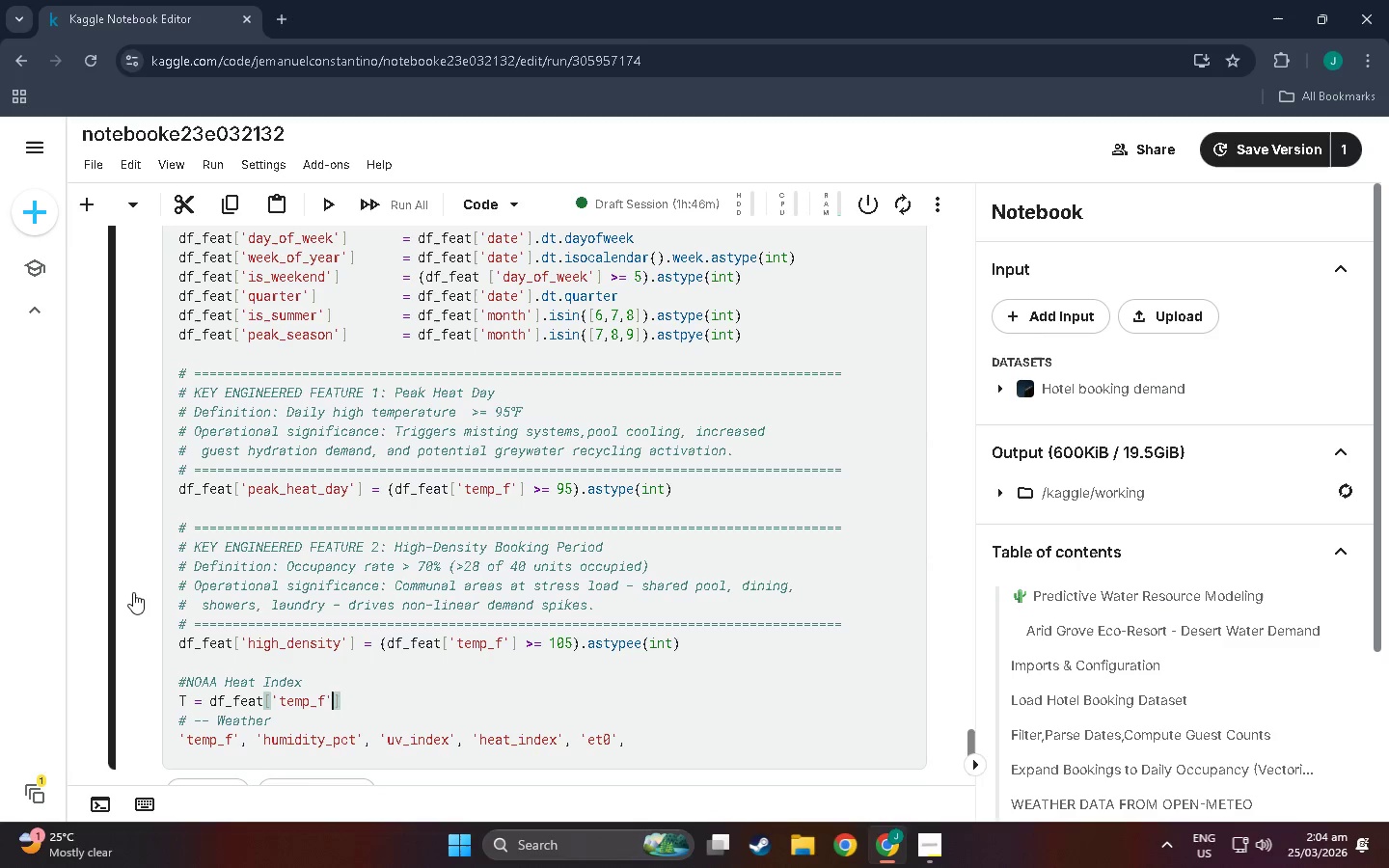 
key(ArrowRight)
 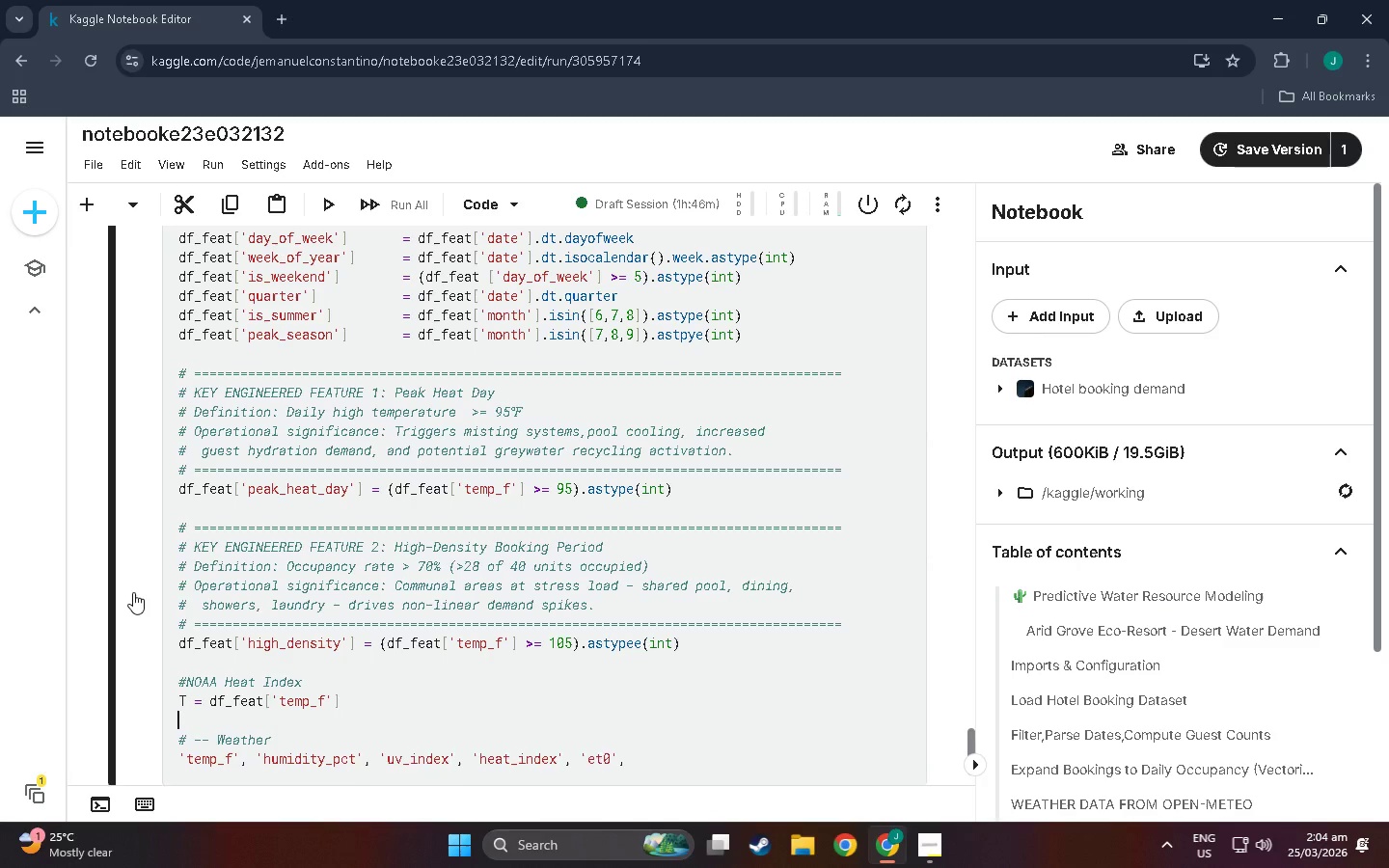 
key(Enter)
 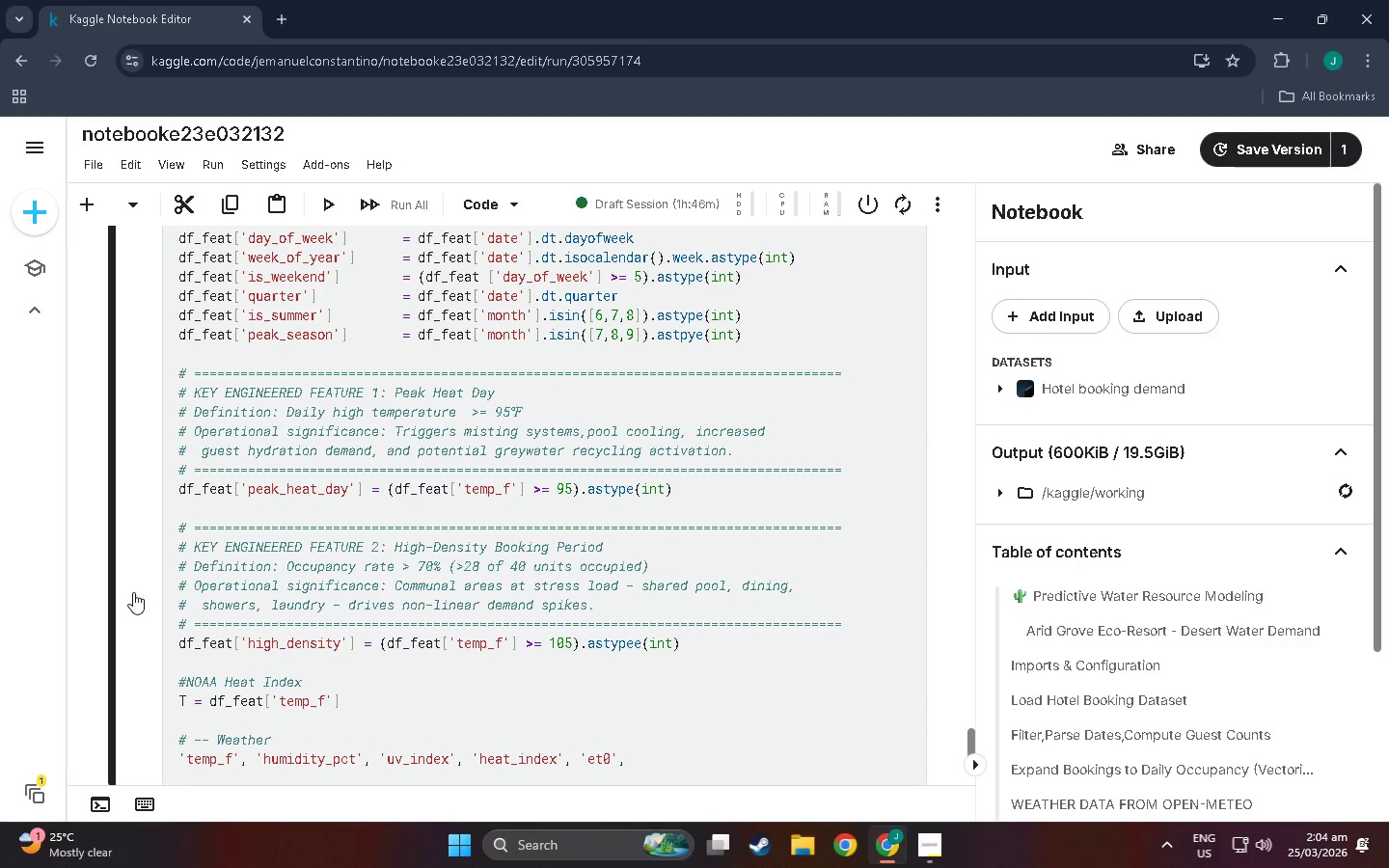 
type(H = df_fear)
key(Backspace)
type(t{)
key(Backspace)
type(['humidity_pct)
 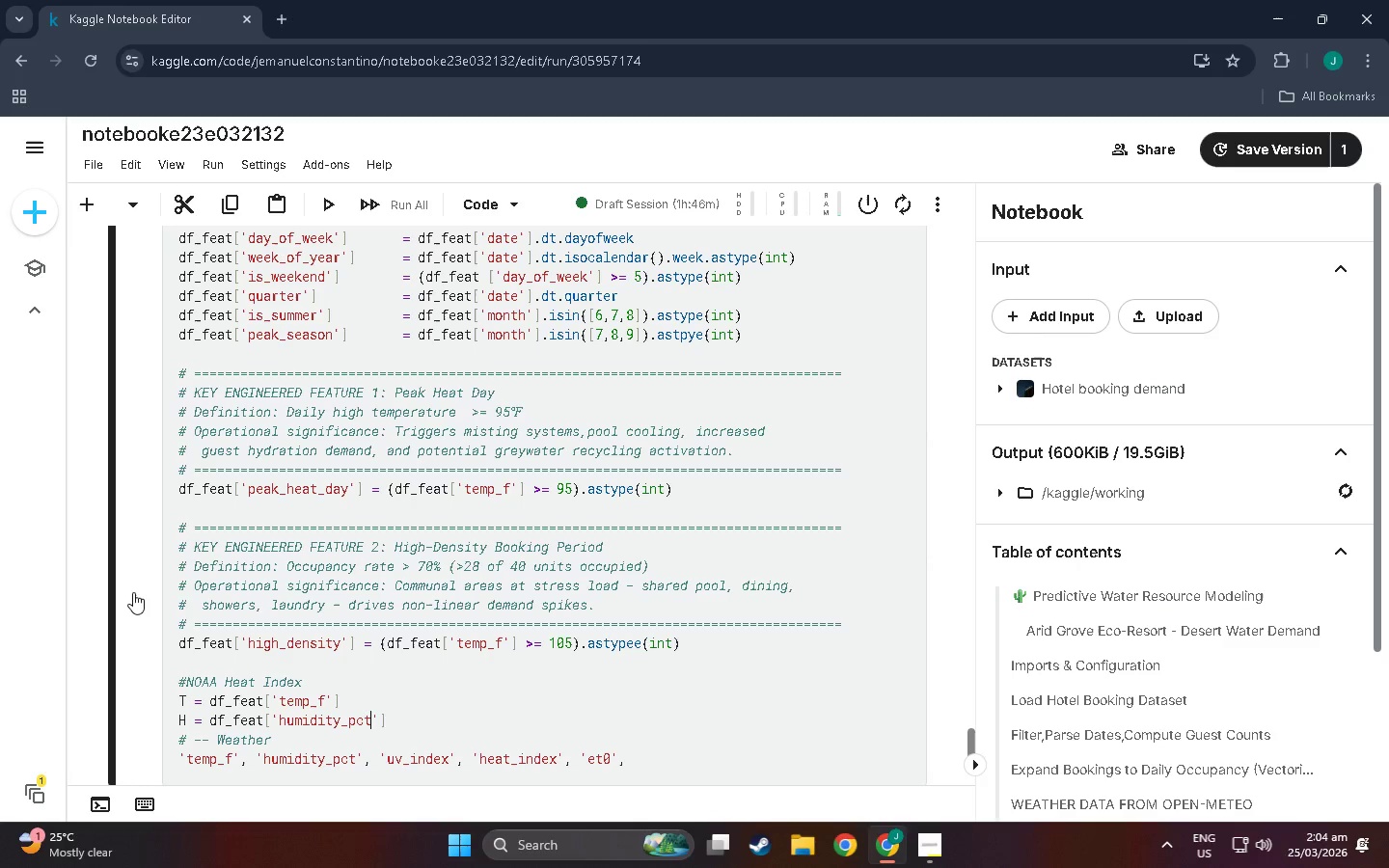 
key(ArrowRight)
 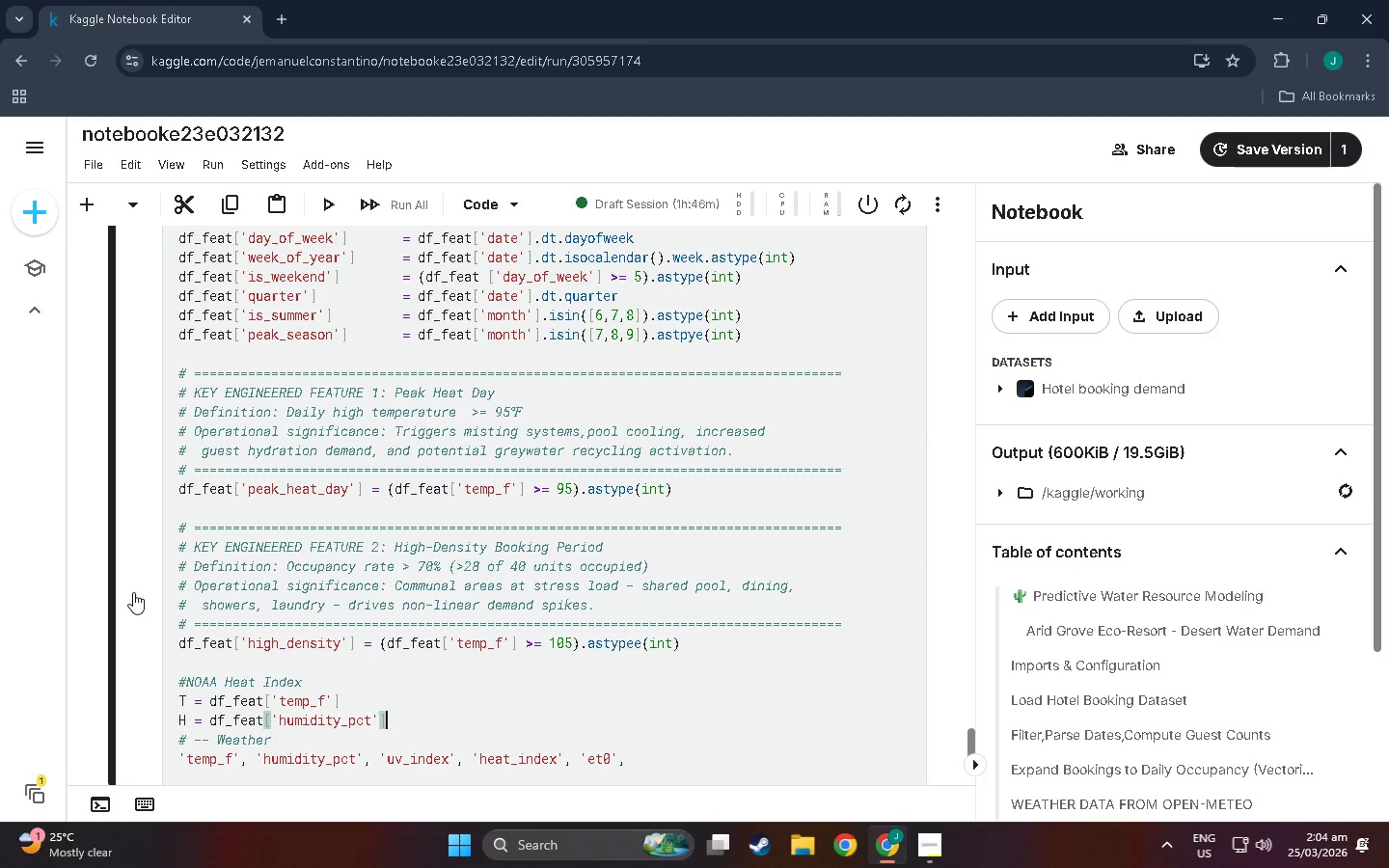 
key(ArrowRight)
 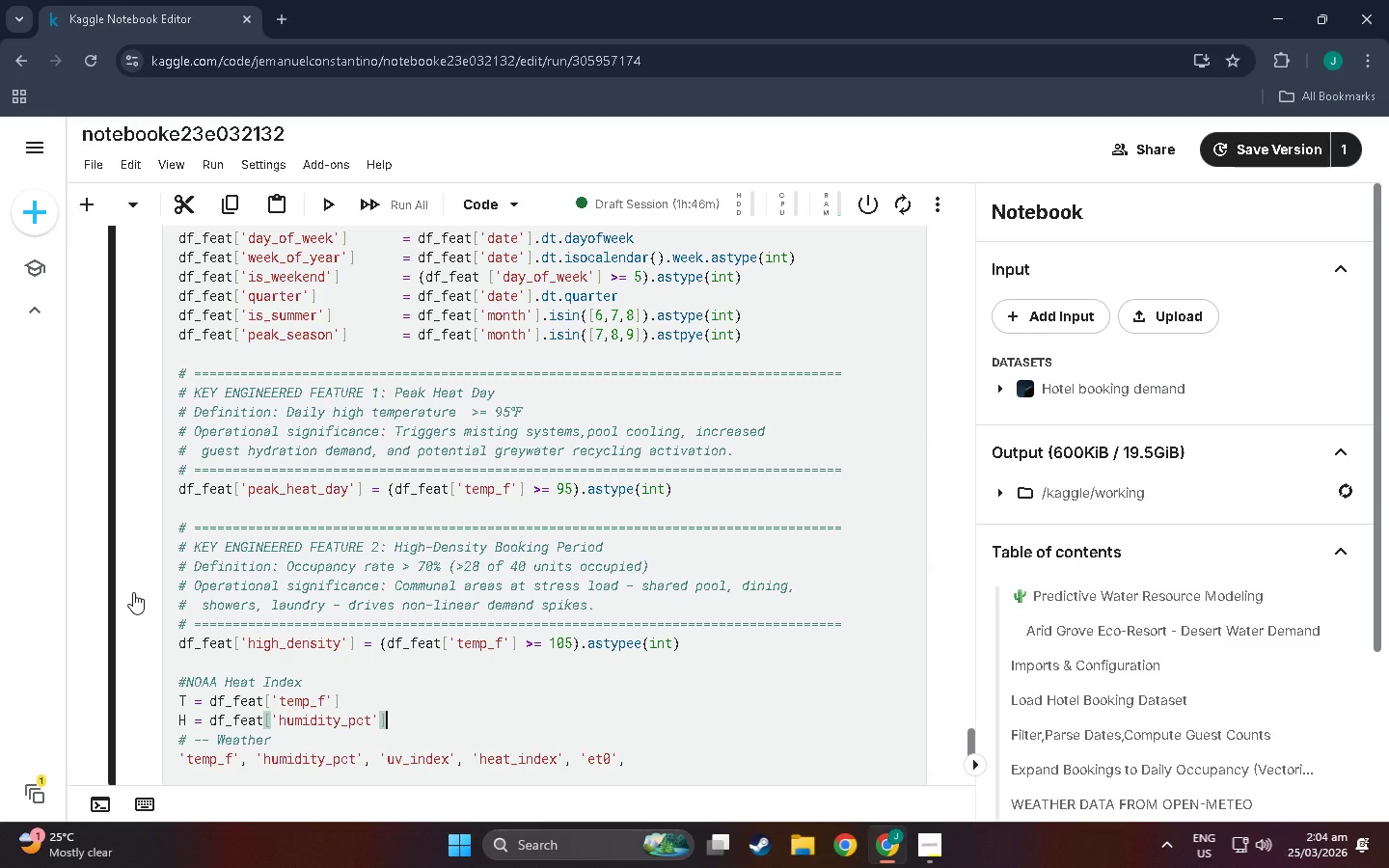 
key(Enter)
 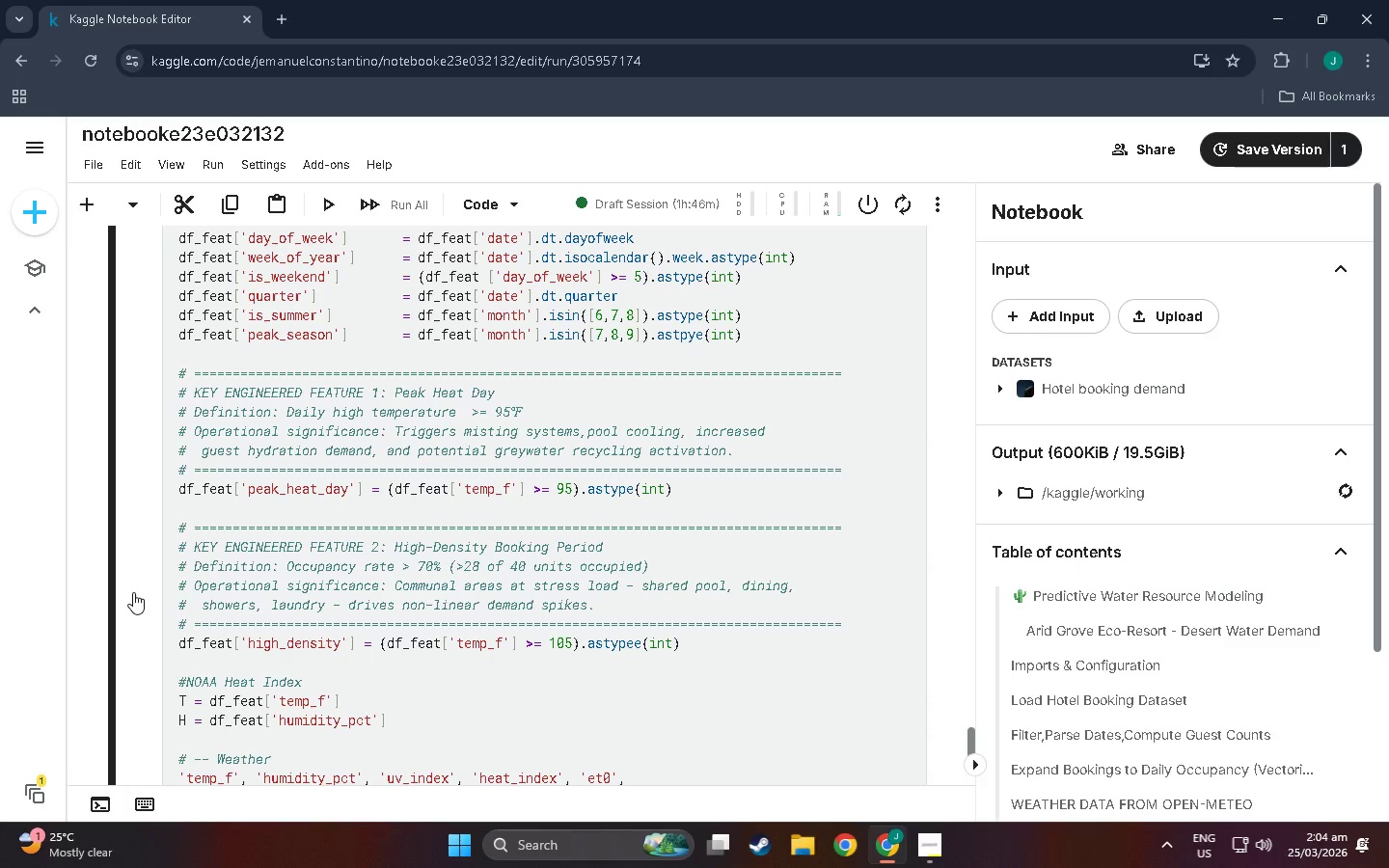 
type(df_feat['heat_index)
 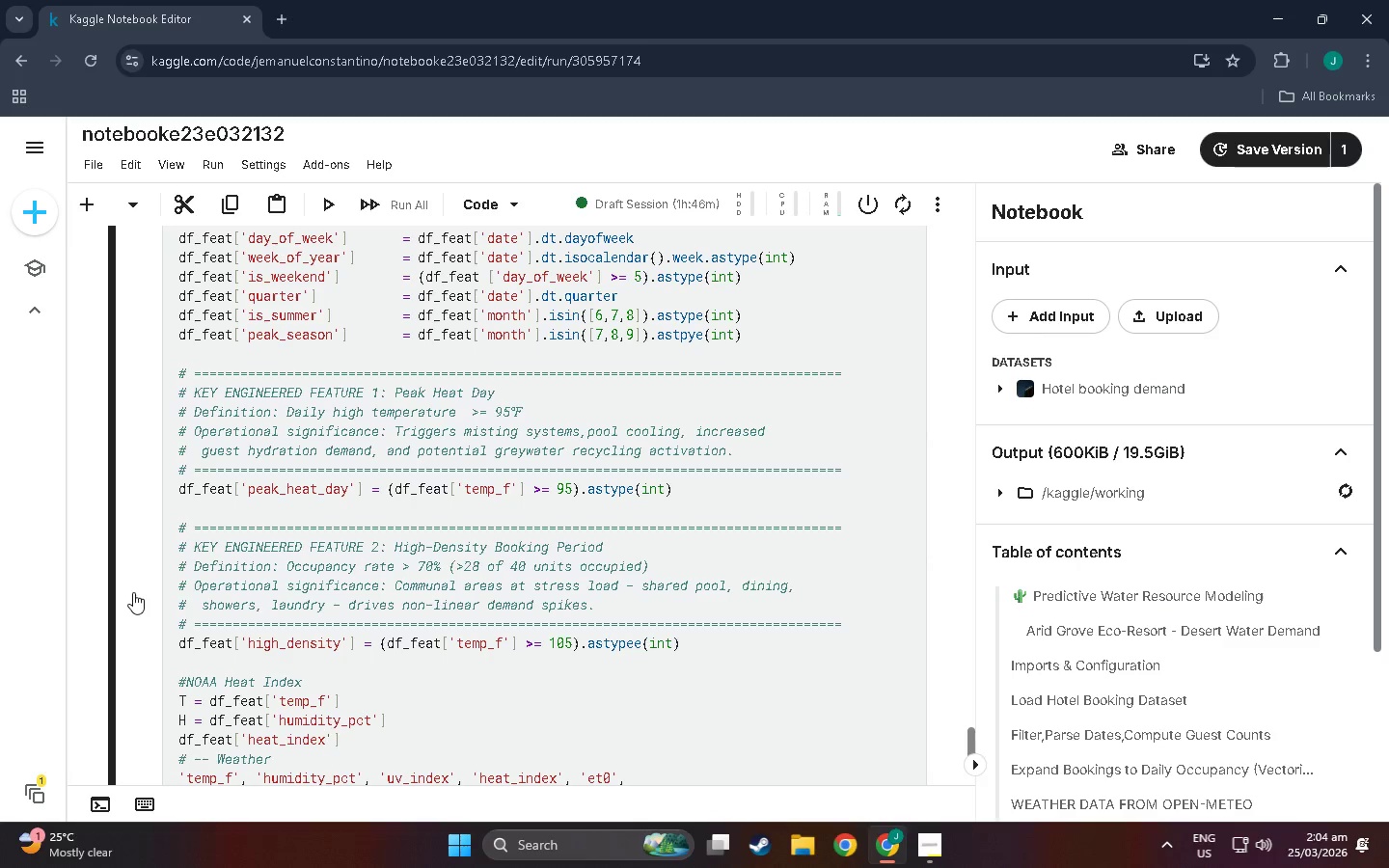 
key(ArrowRight)
 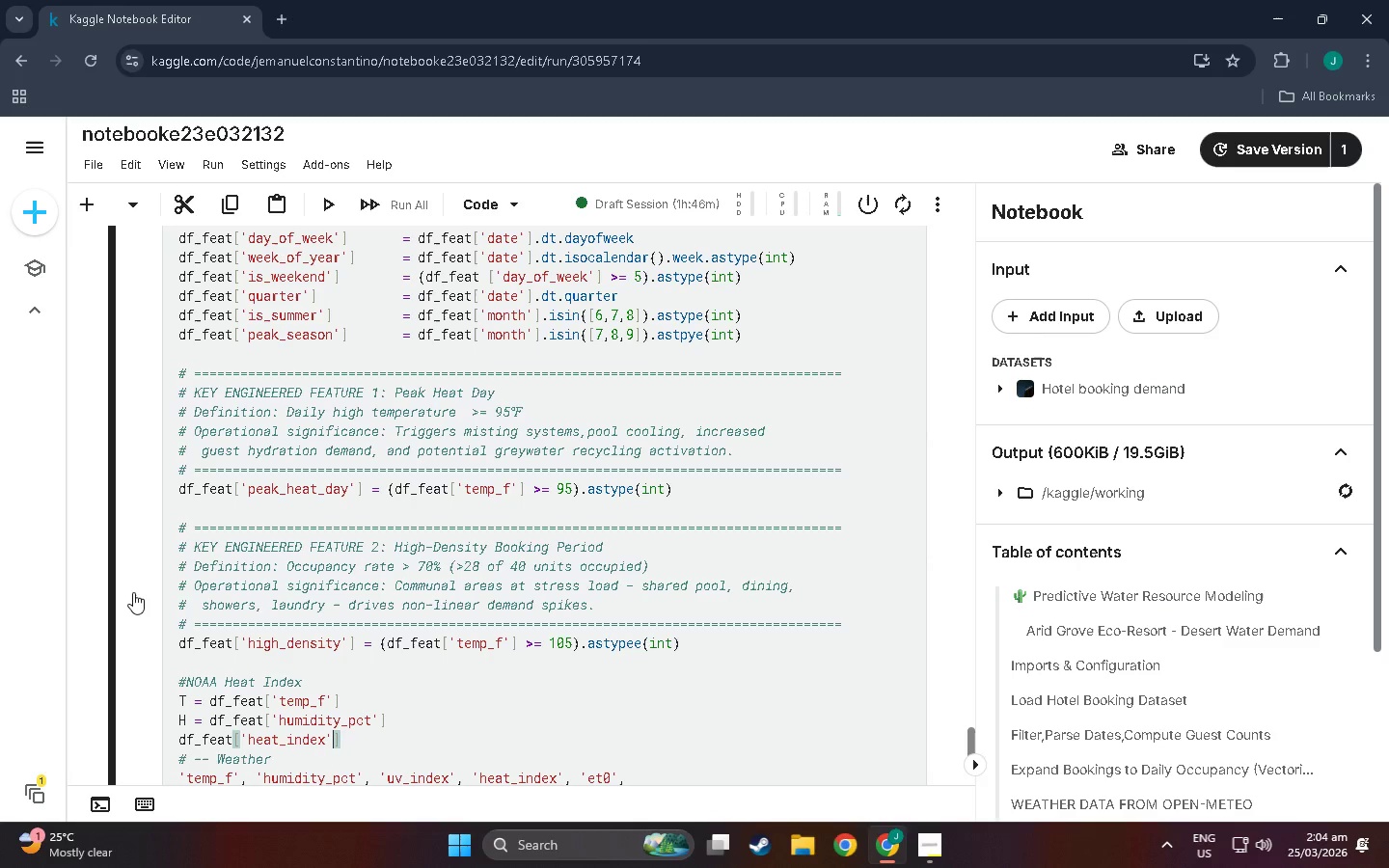 
key(ArrowRight)
 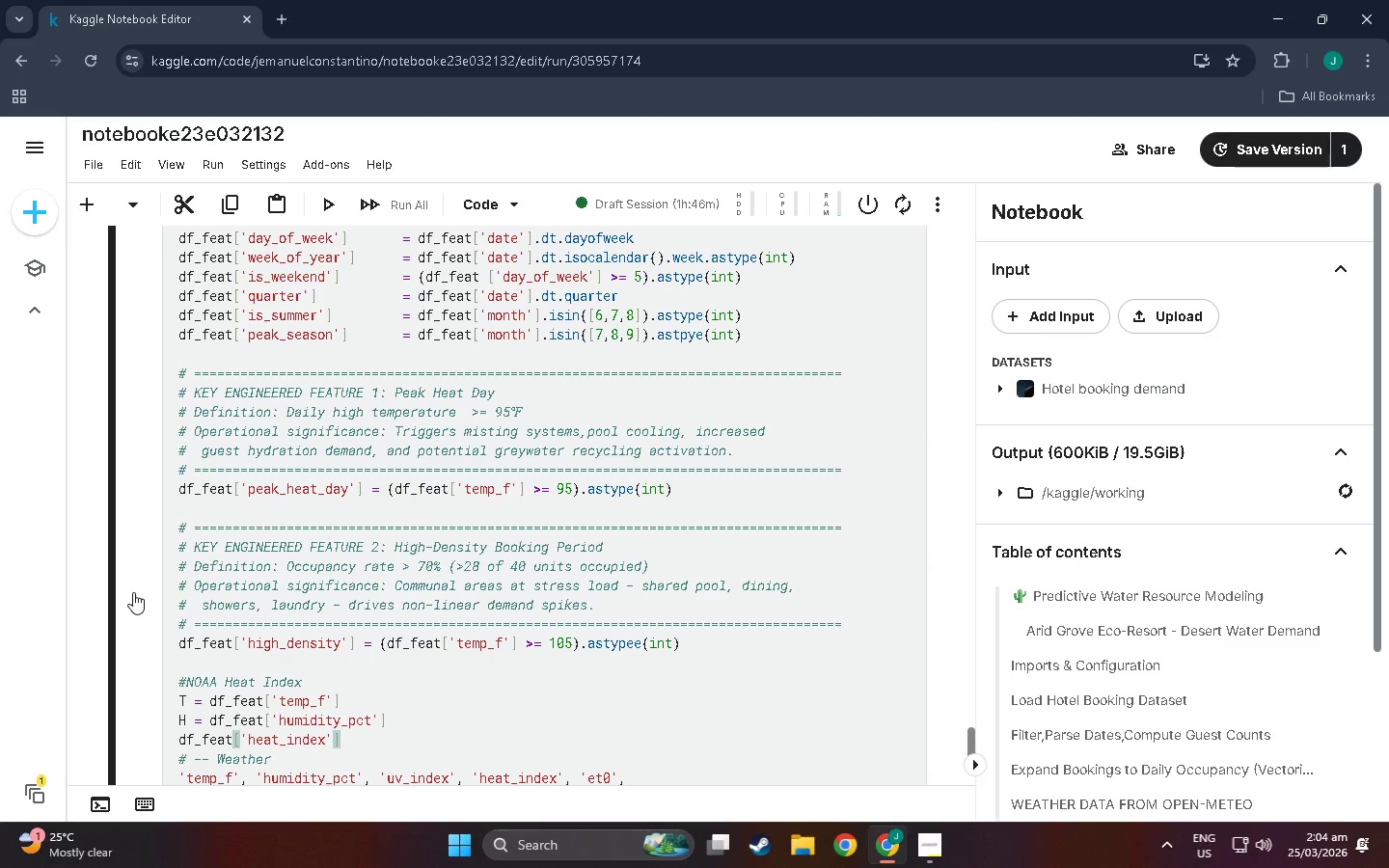 
key(Space)
 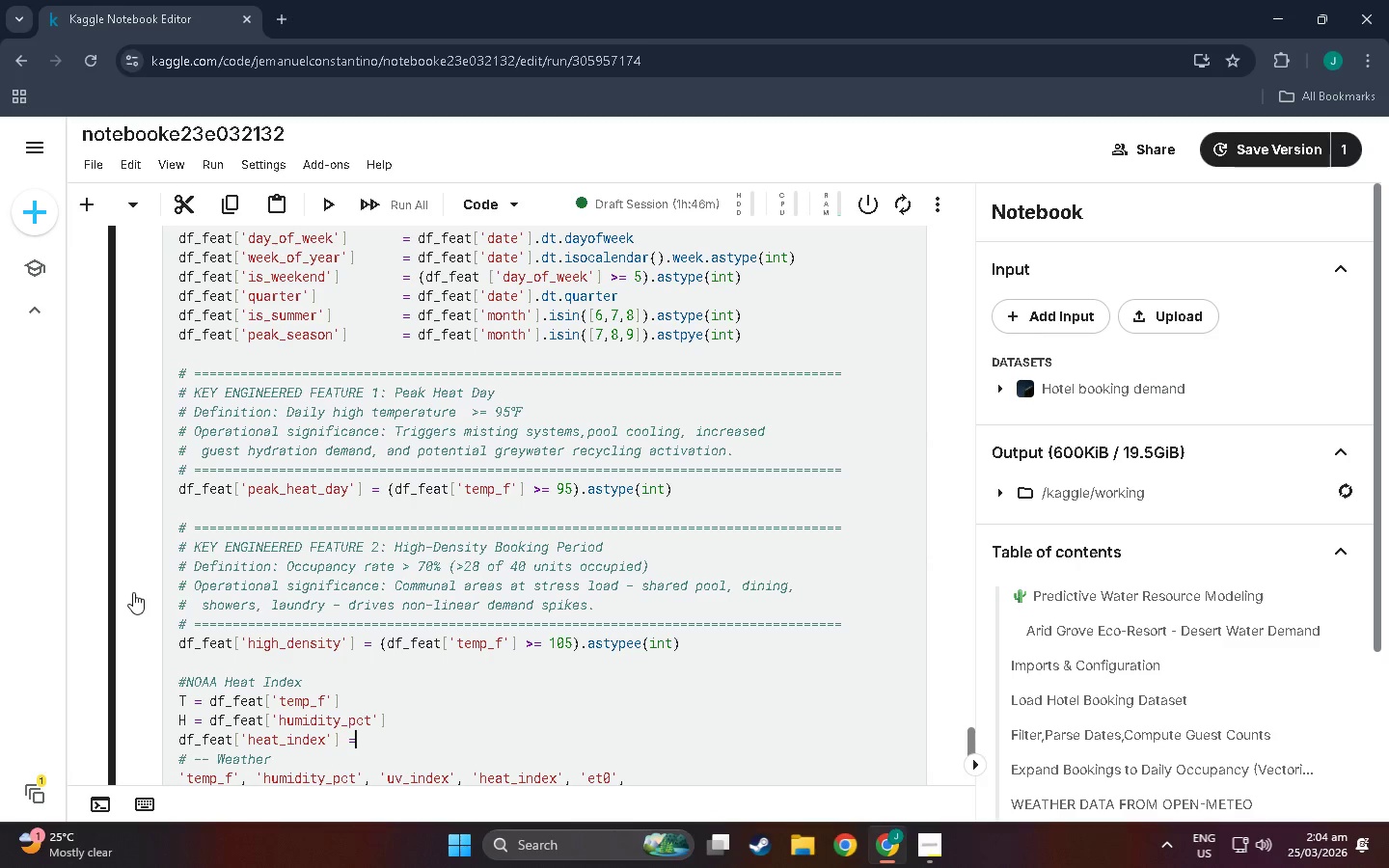 
key(Equal)
 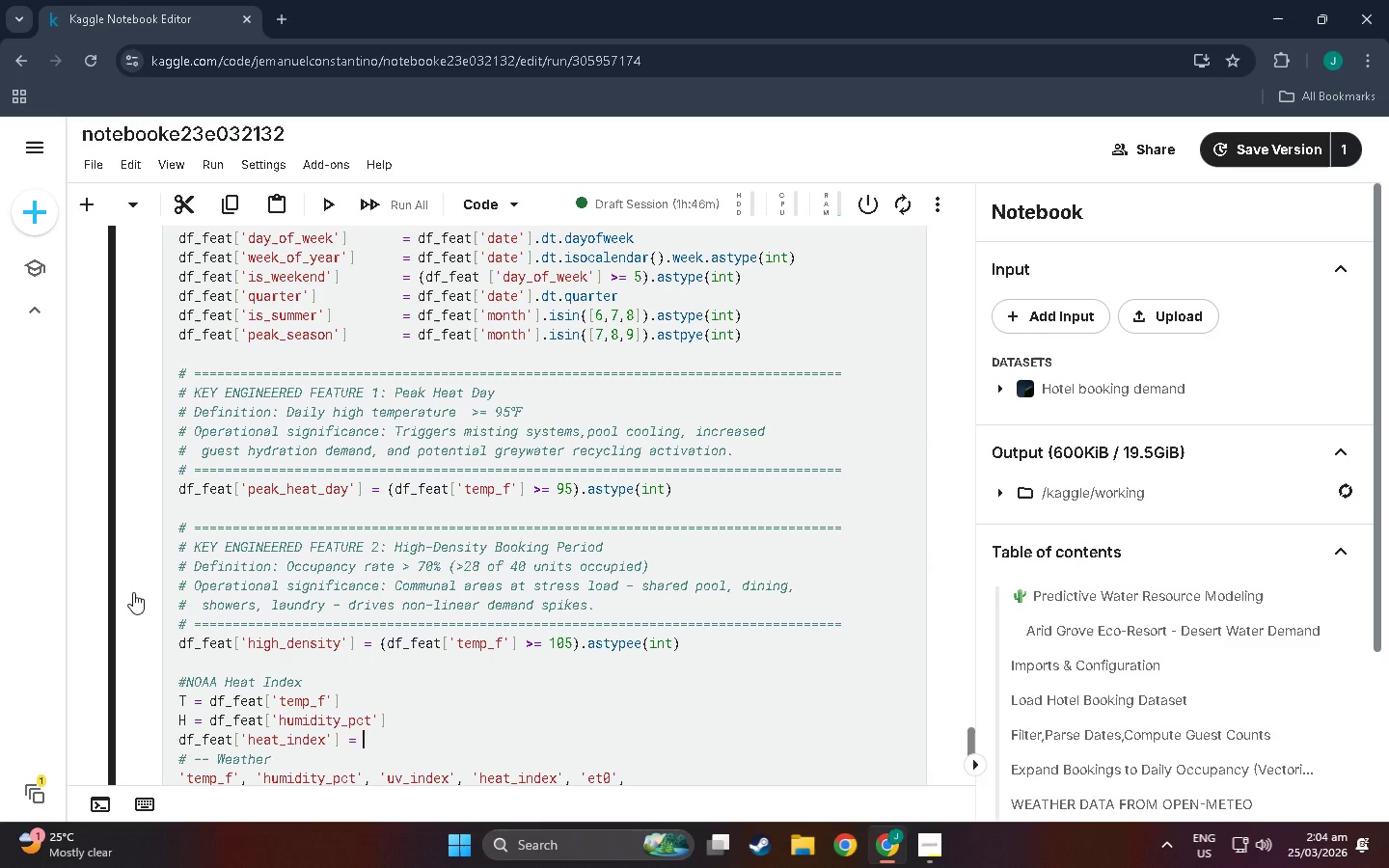 
key(Space)
 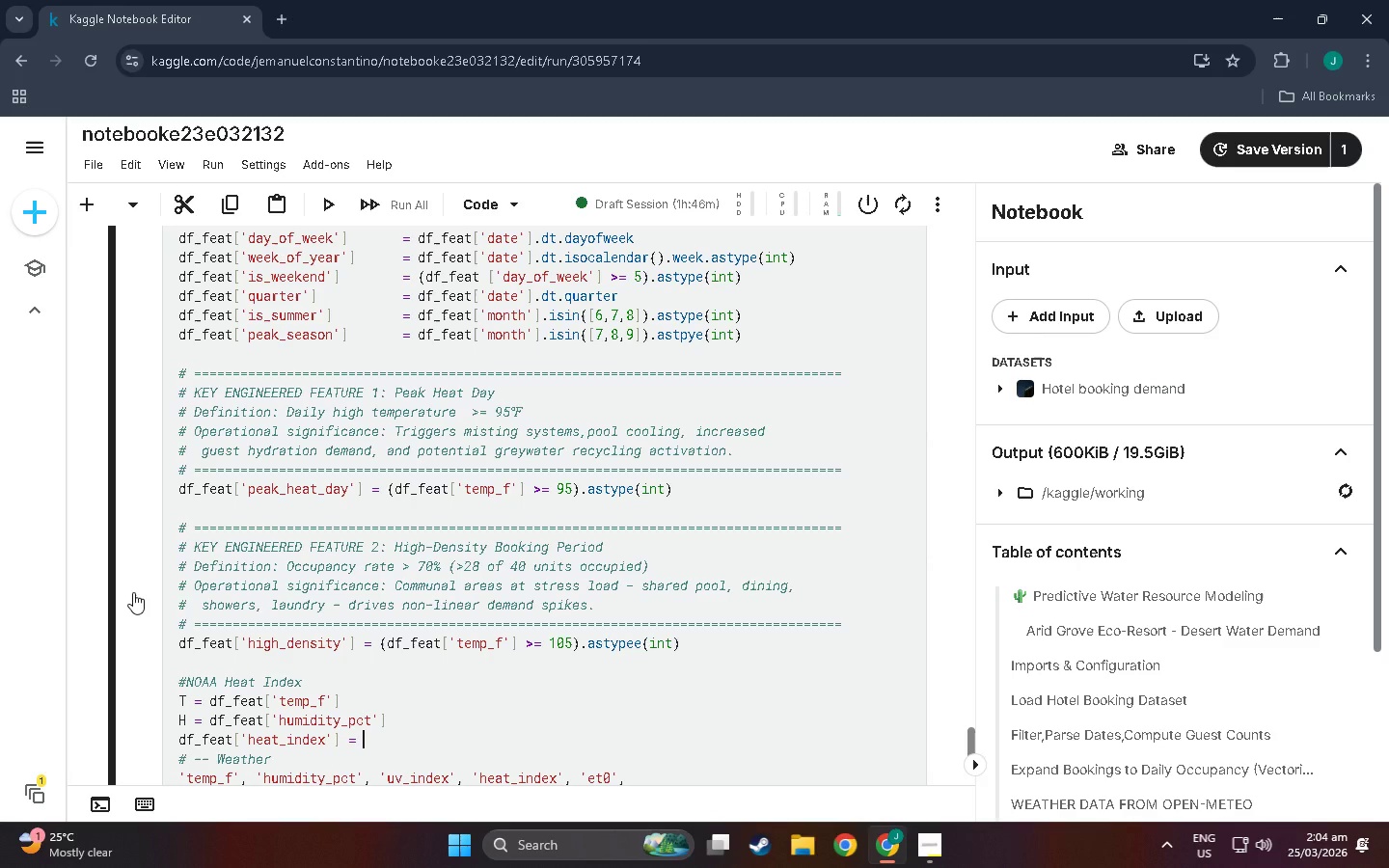 
key(Shift+9)
 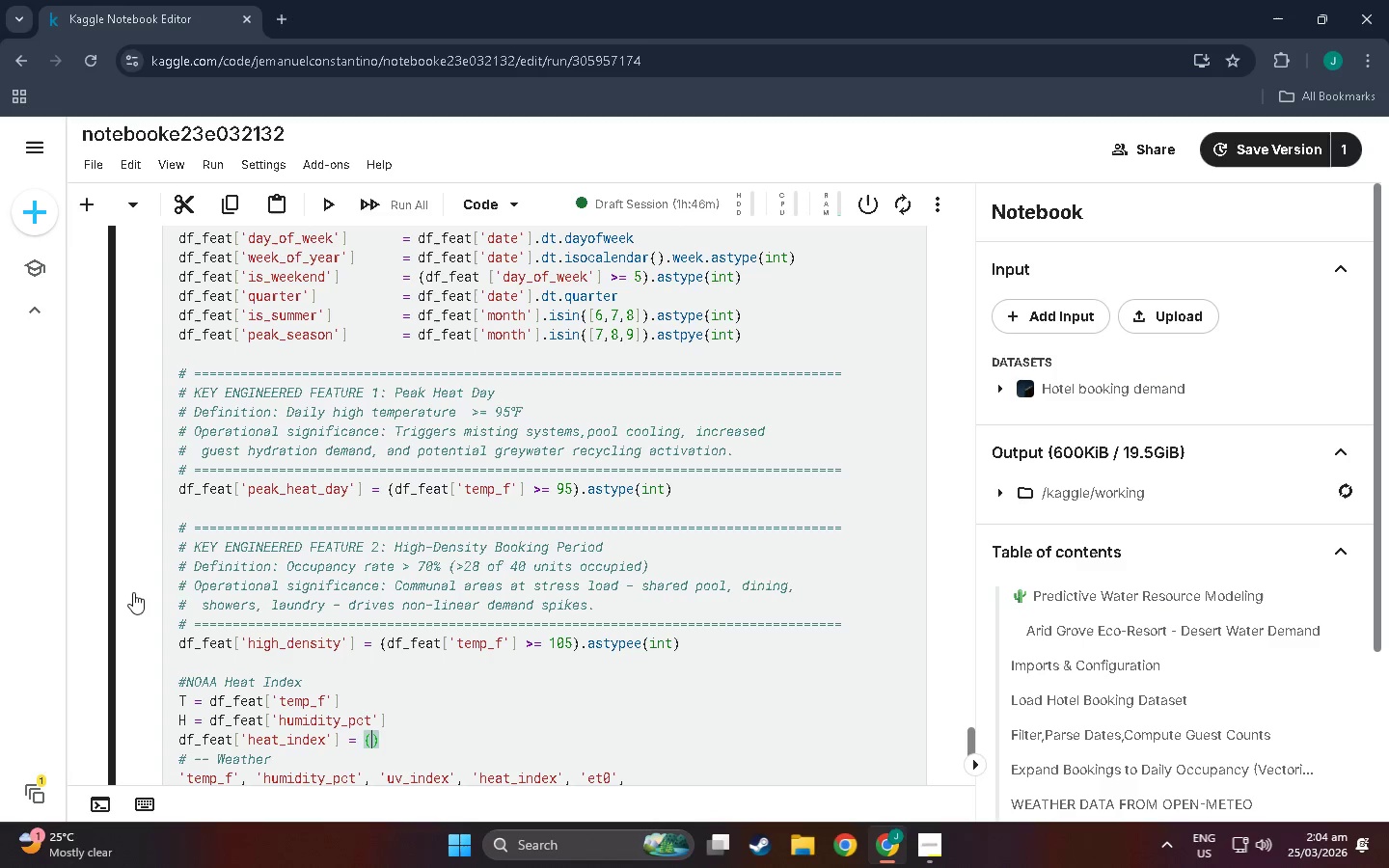 
key(Enter)
 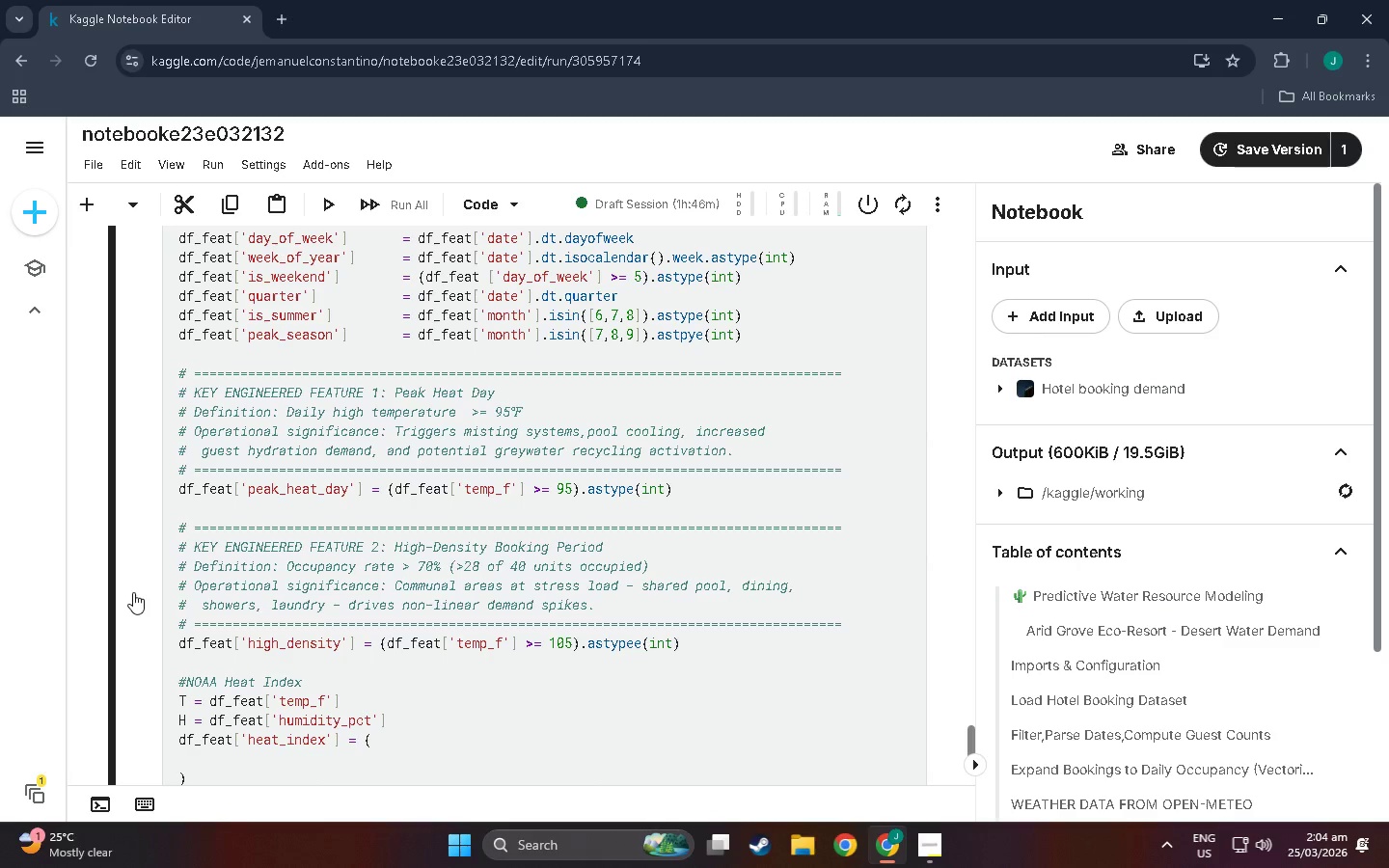 
type(=)
key(Backspace)
type(-42.379 + 2.04901523*T _)
key(Backspace)
type(+ 10.14333127)
 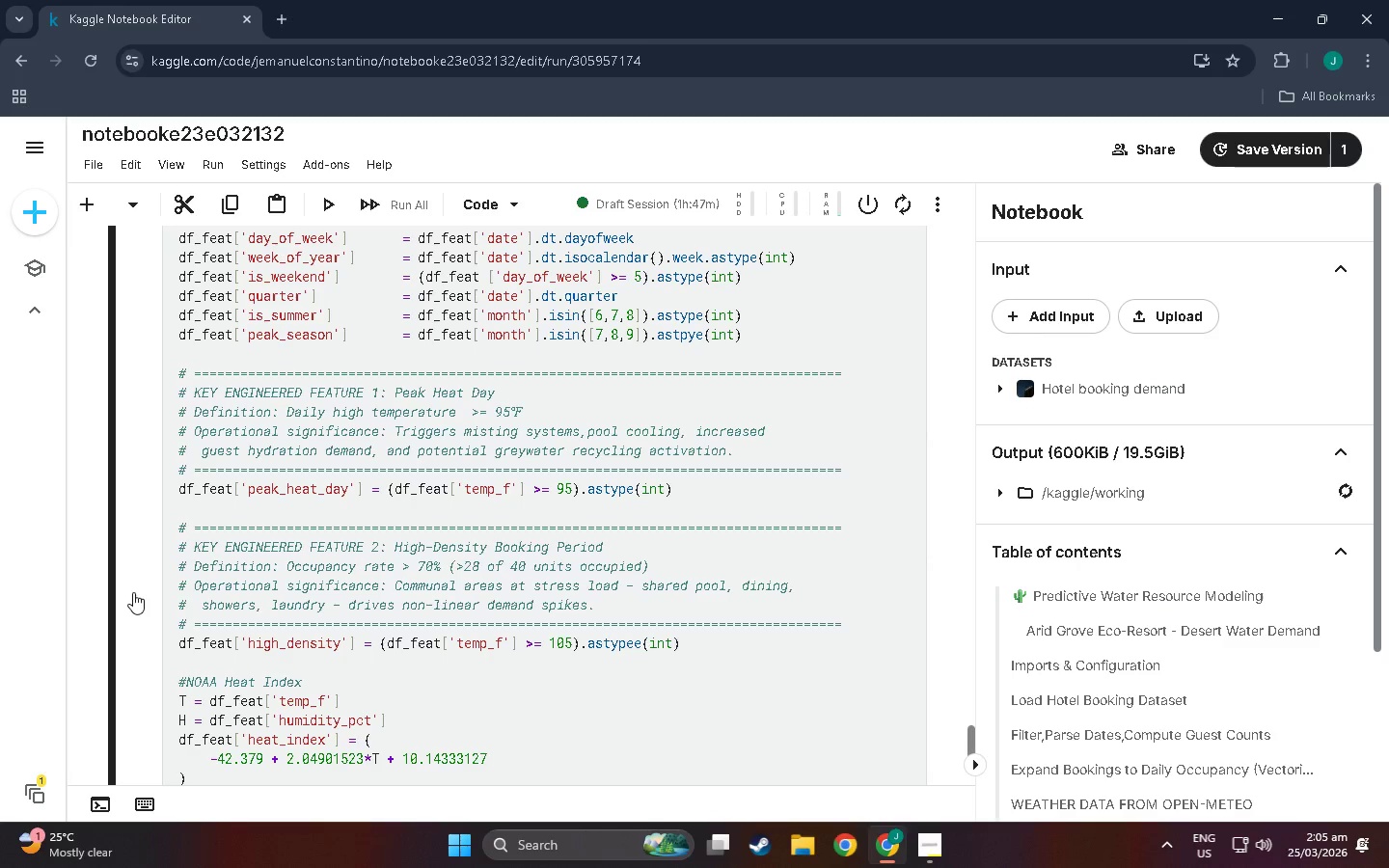 
wait(6.01)
 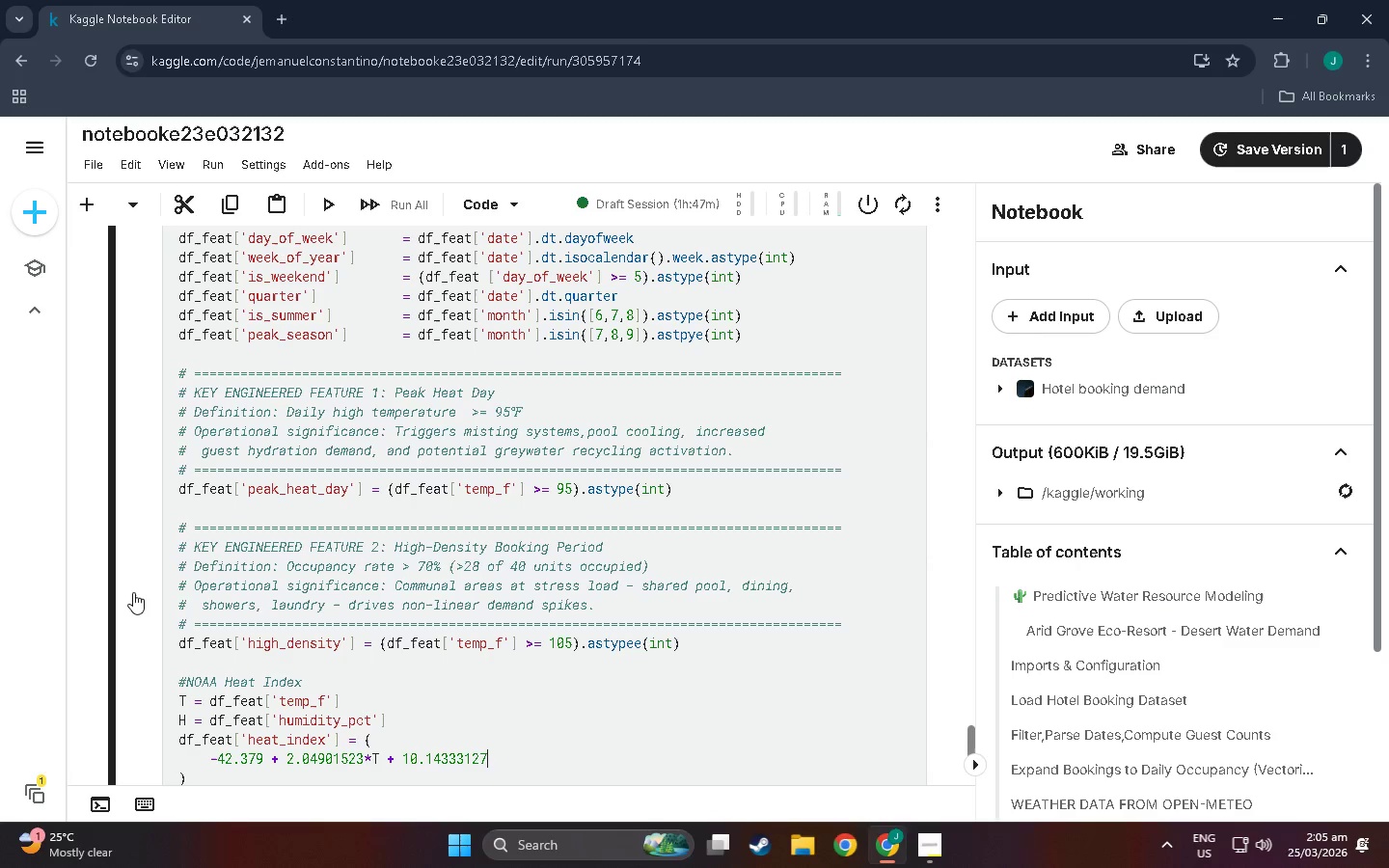 
type(*H)
 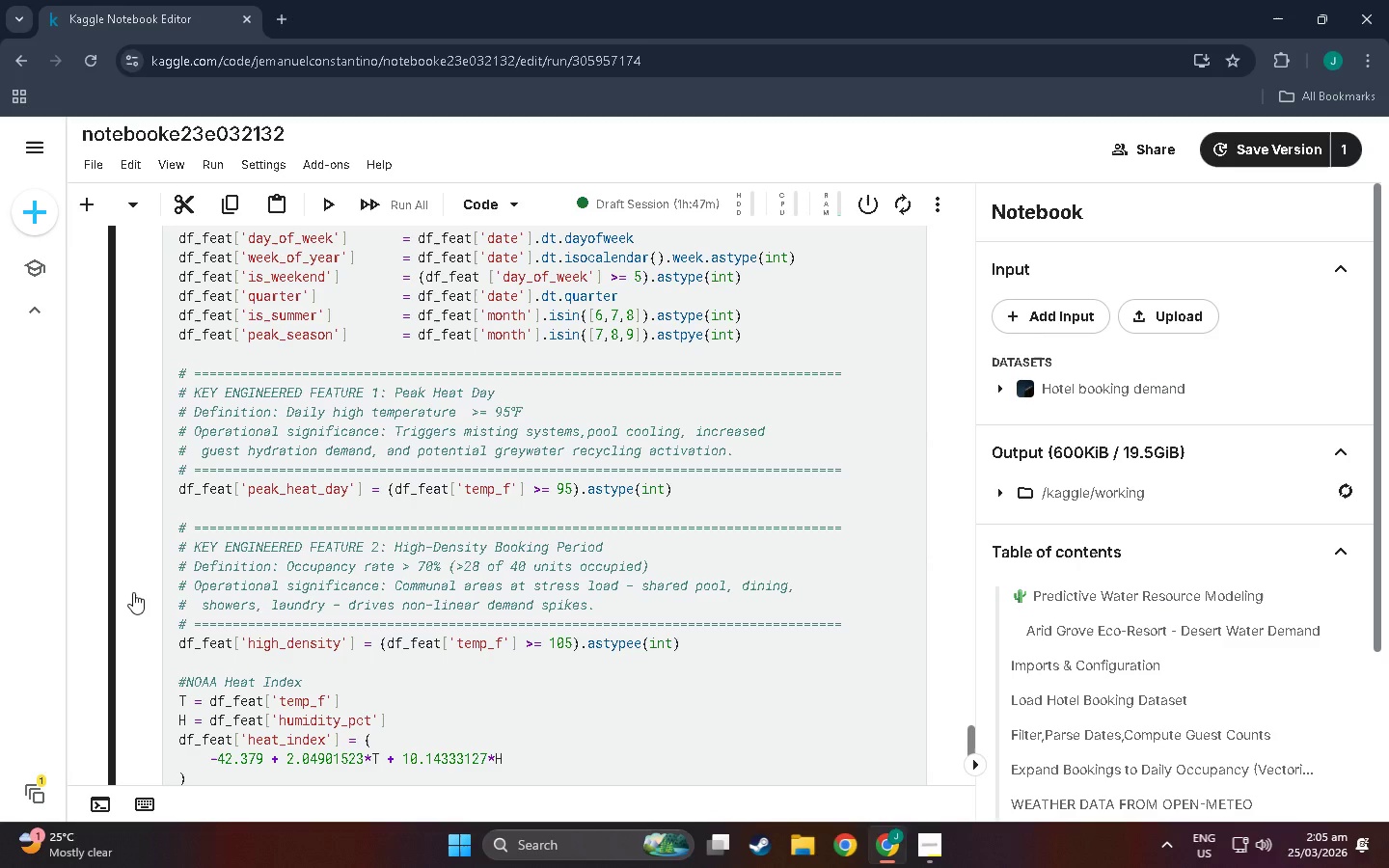 
key(Enter)
 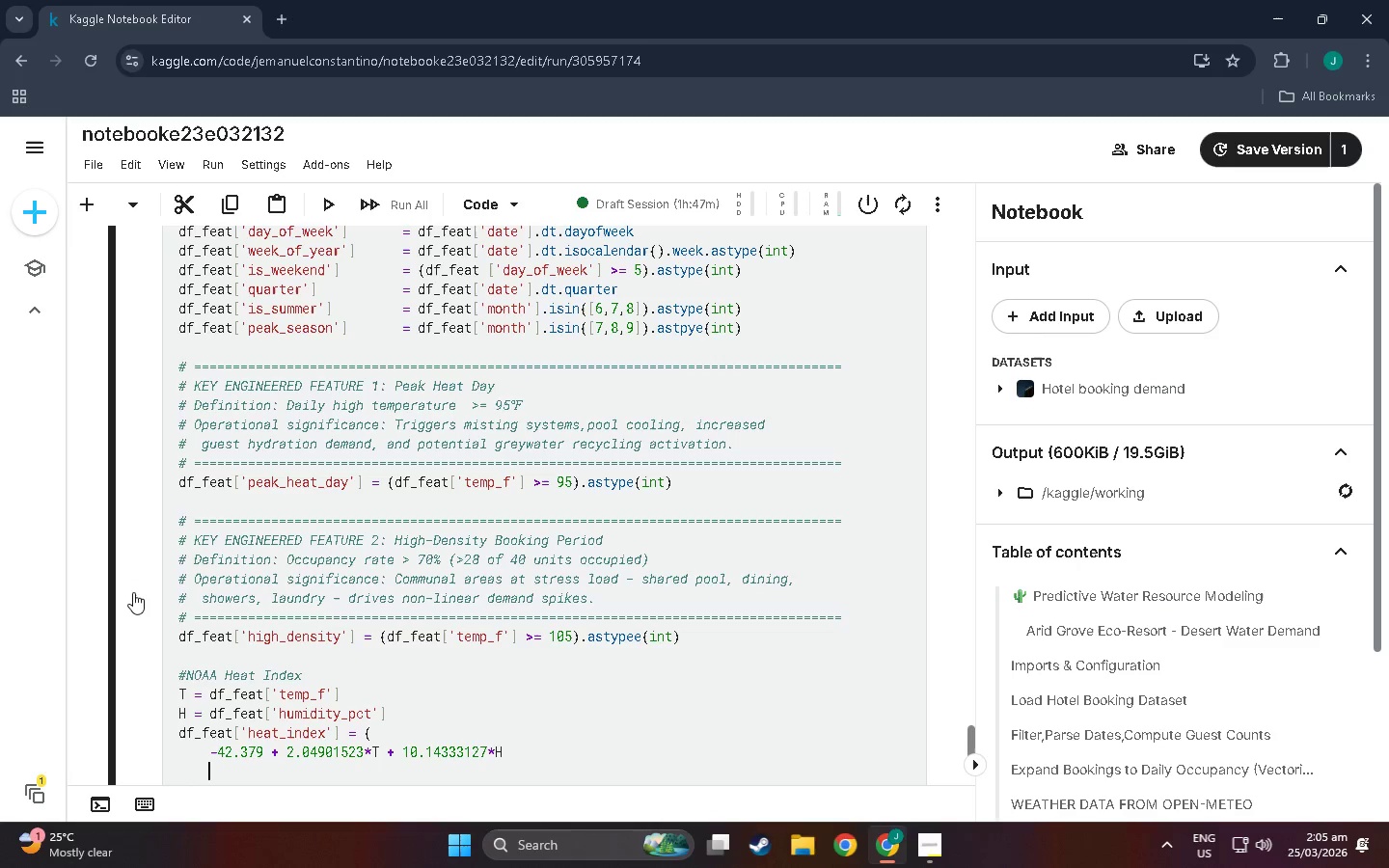 
type(=)
key(Backspace)
type(- 0.22475541*T*H - 0.006837)
 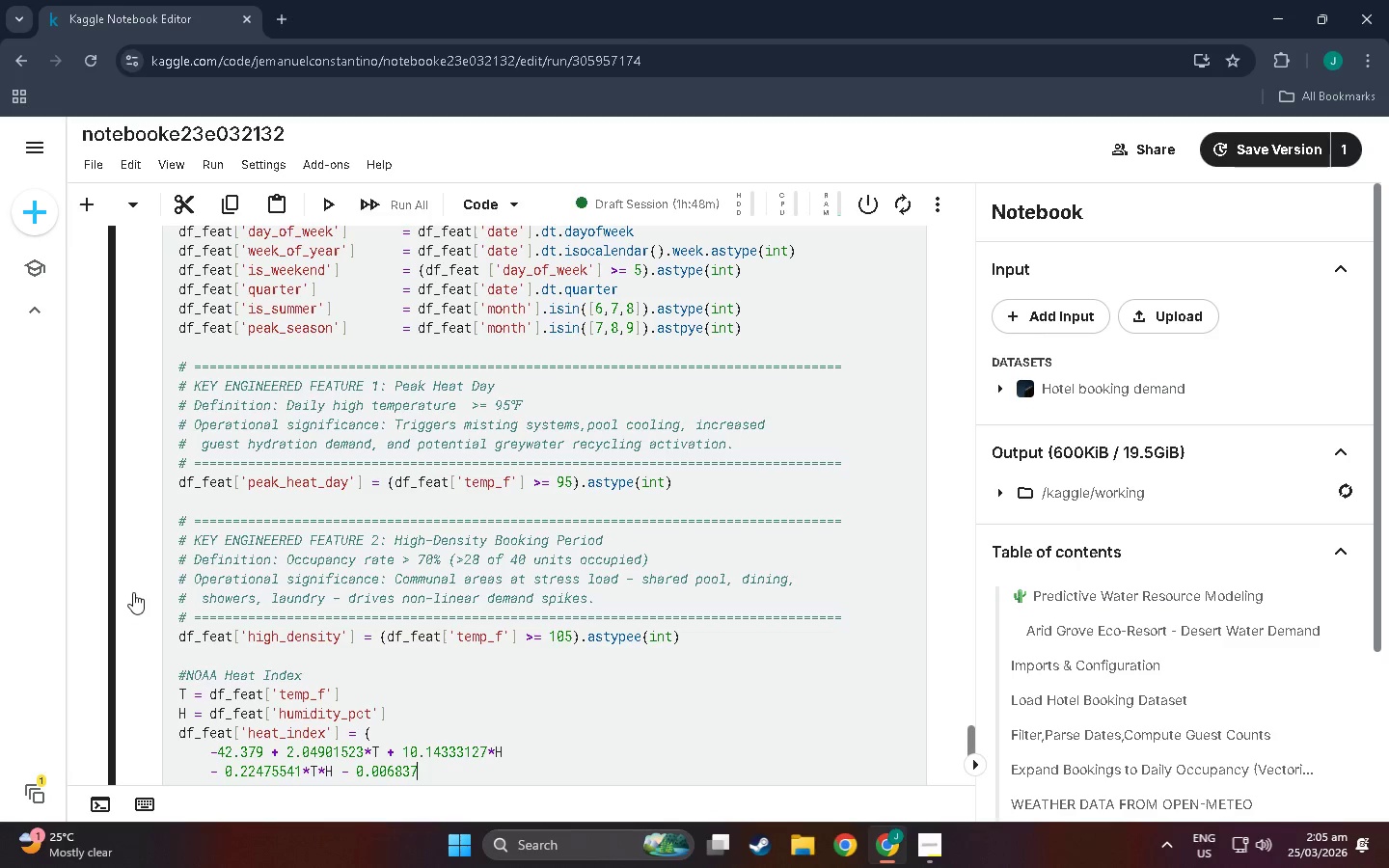 
wait(7.34)
 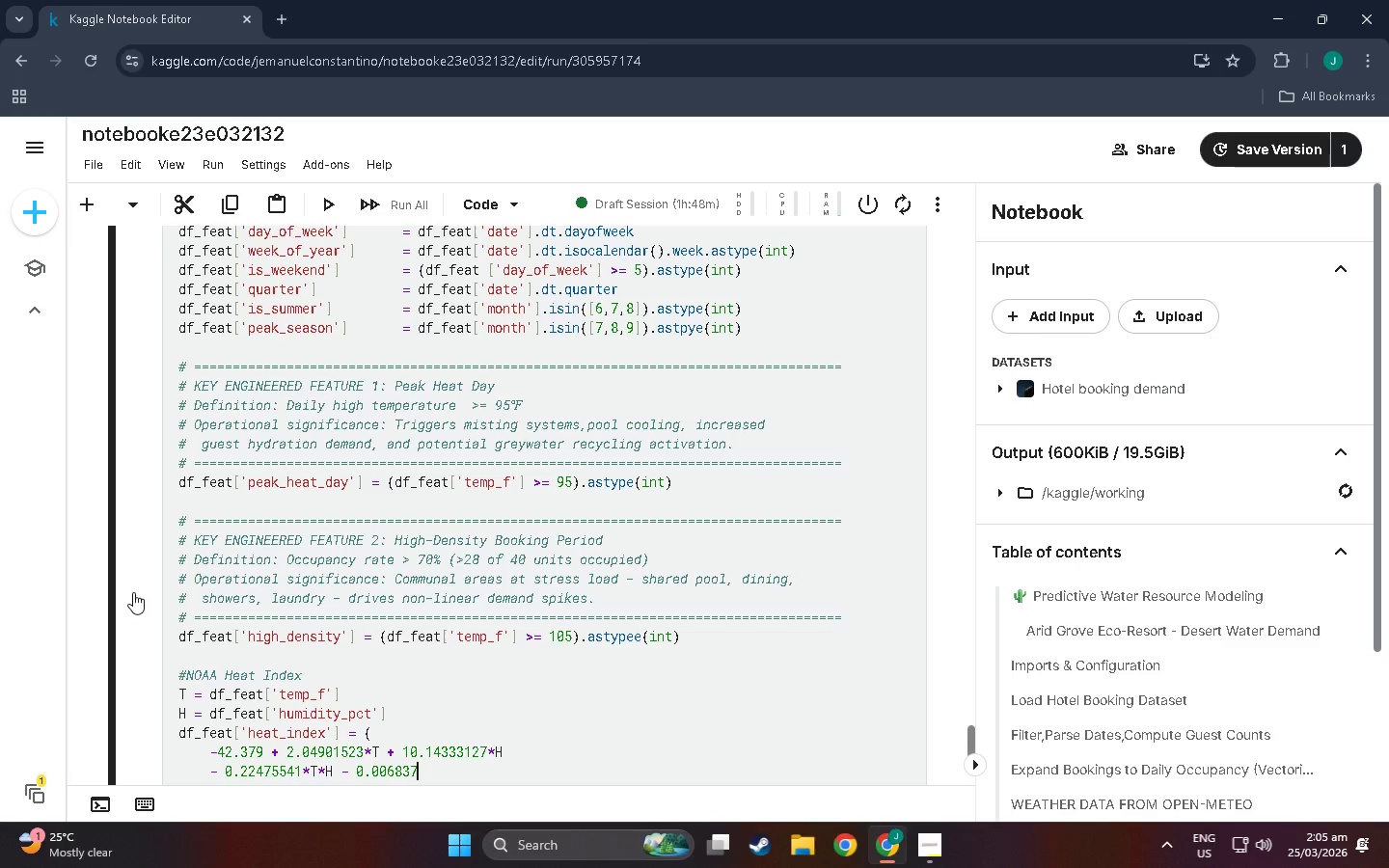 
type(83)
 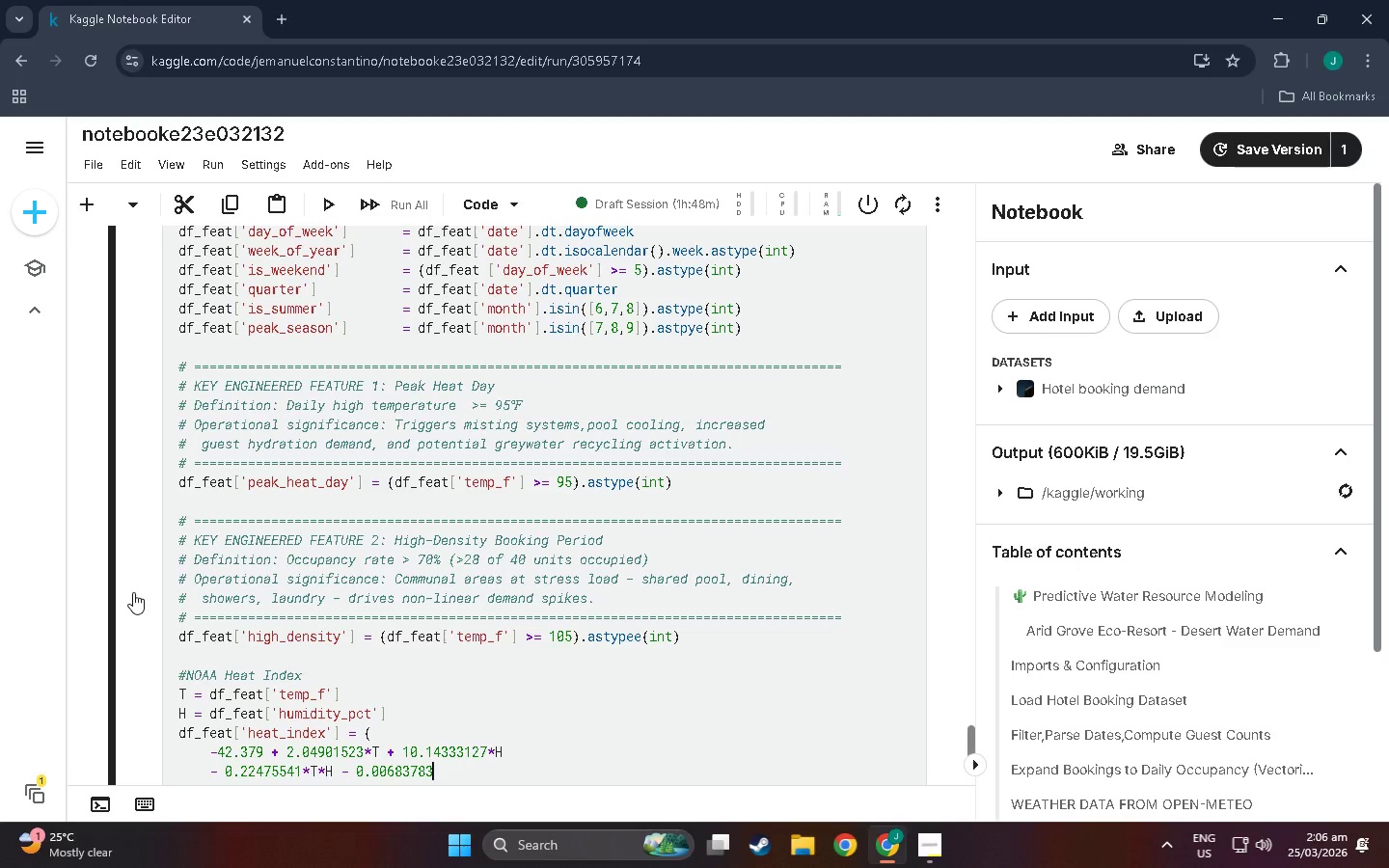 
hold_key(key=ShiftLeft, duration=1.5)
 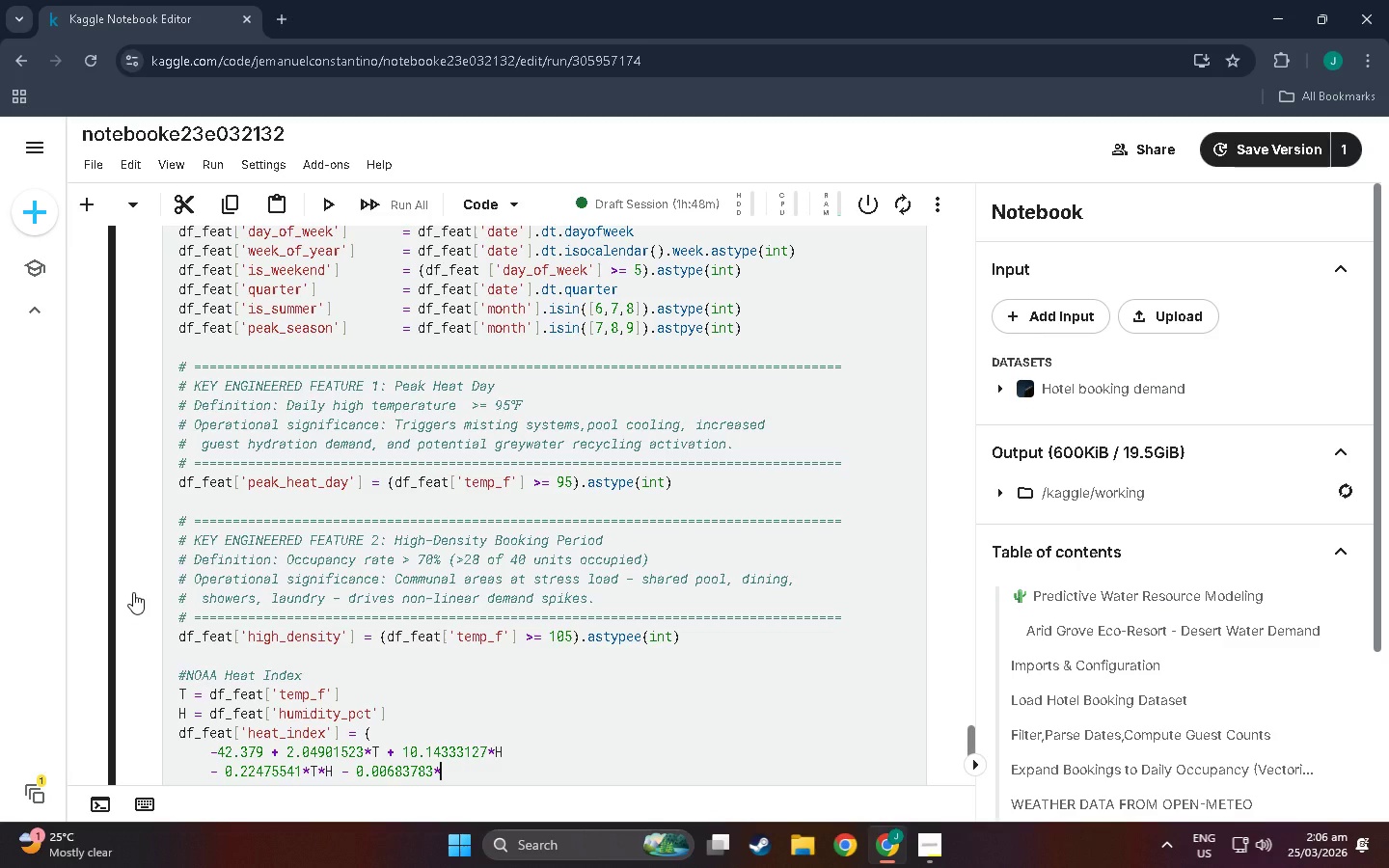 
type(*T**2 - 0.054817)
 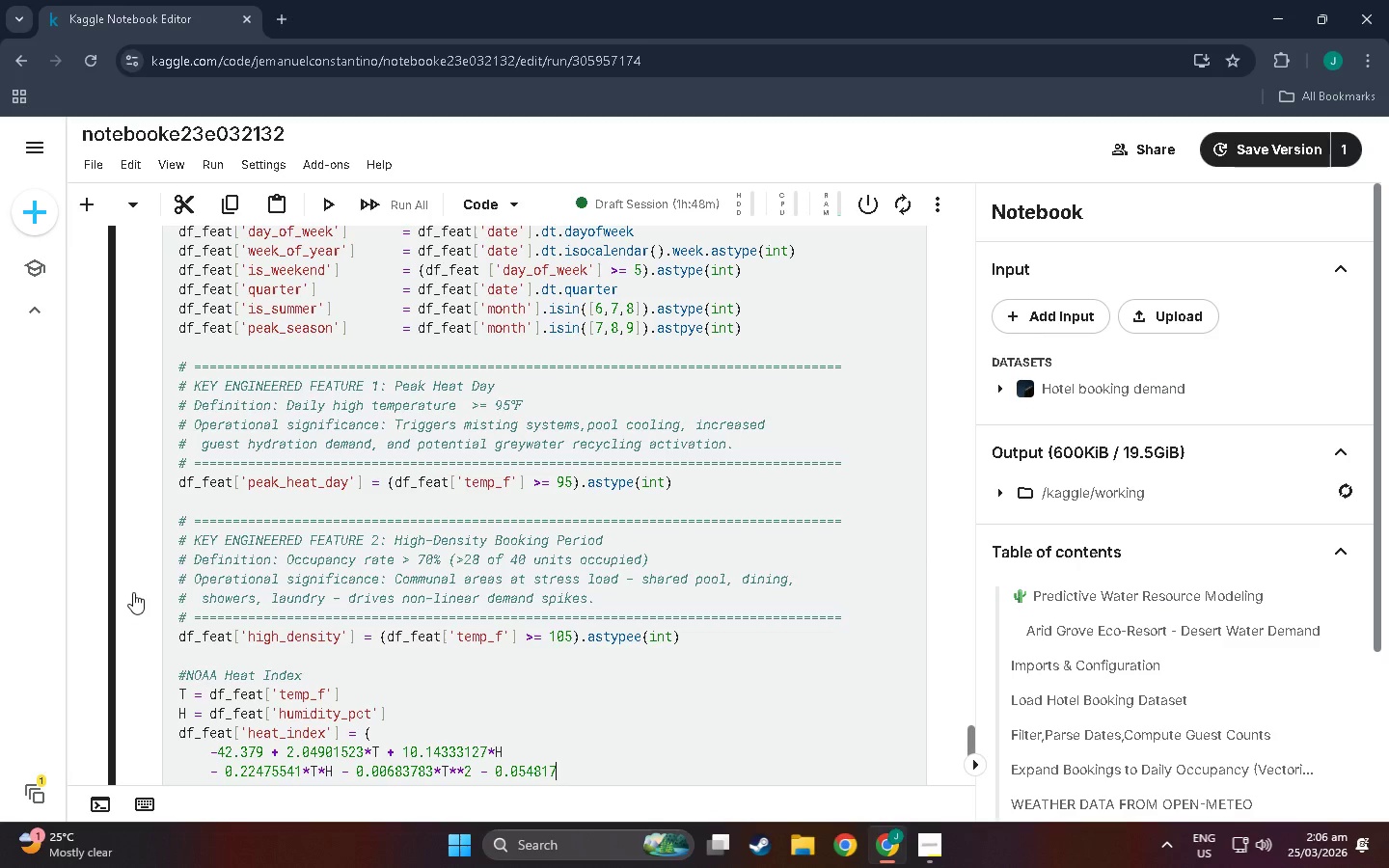 
type(17*H**2)
 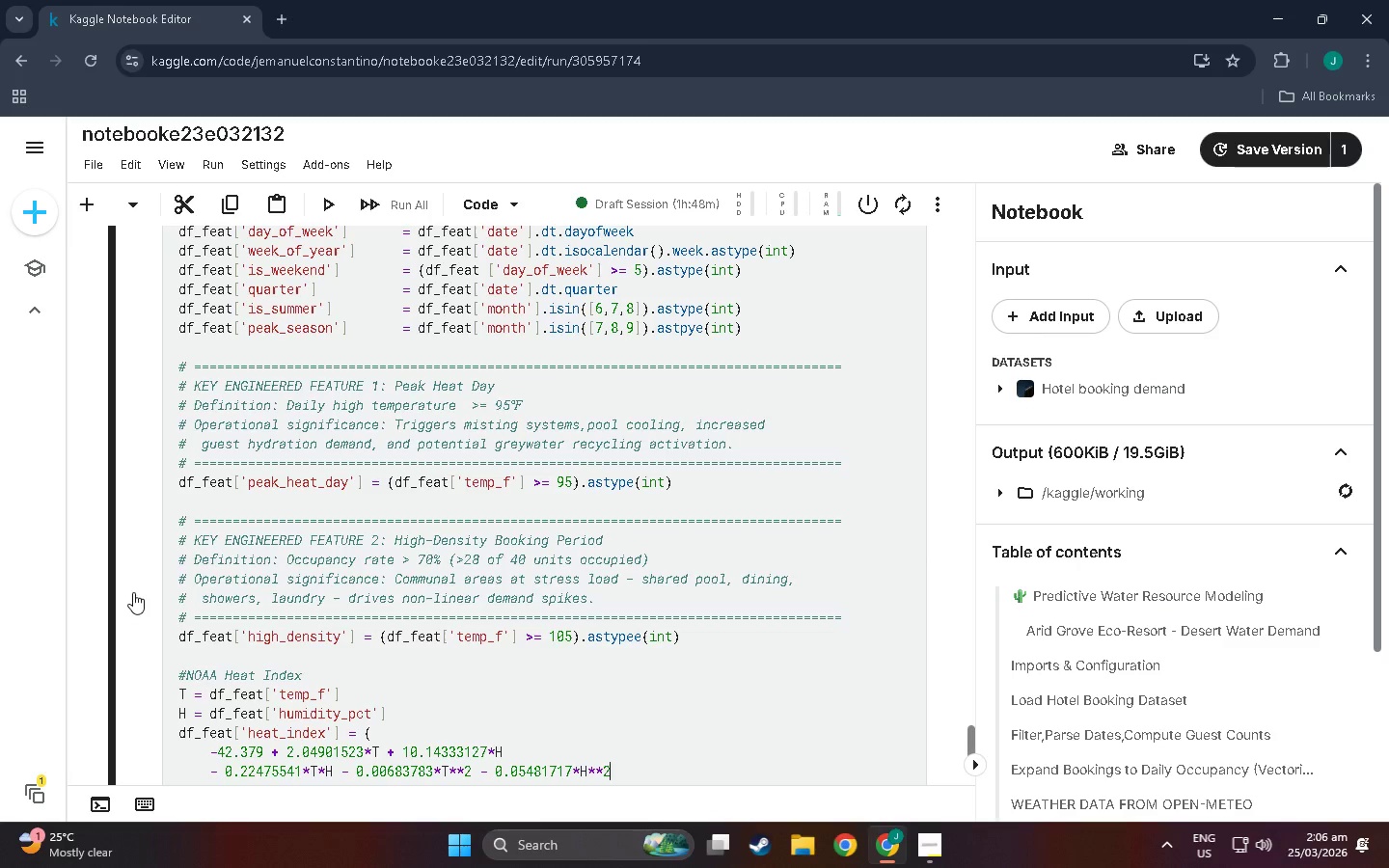 
key(Enter)
 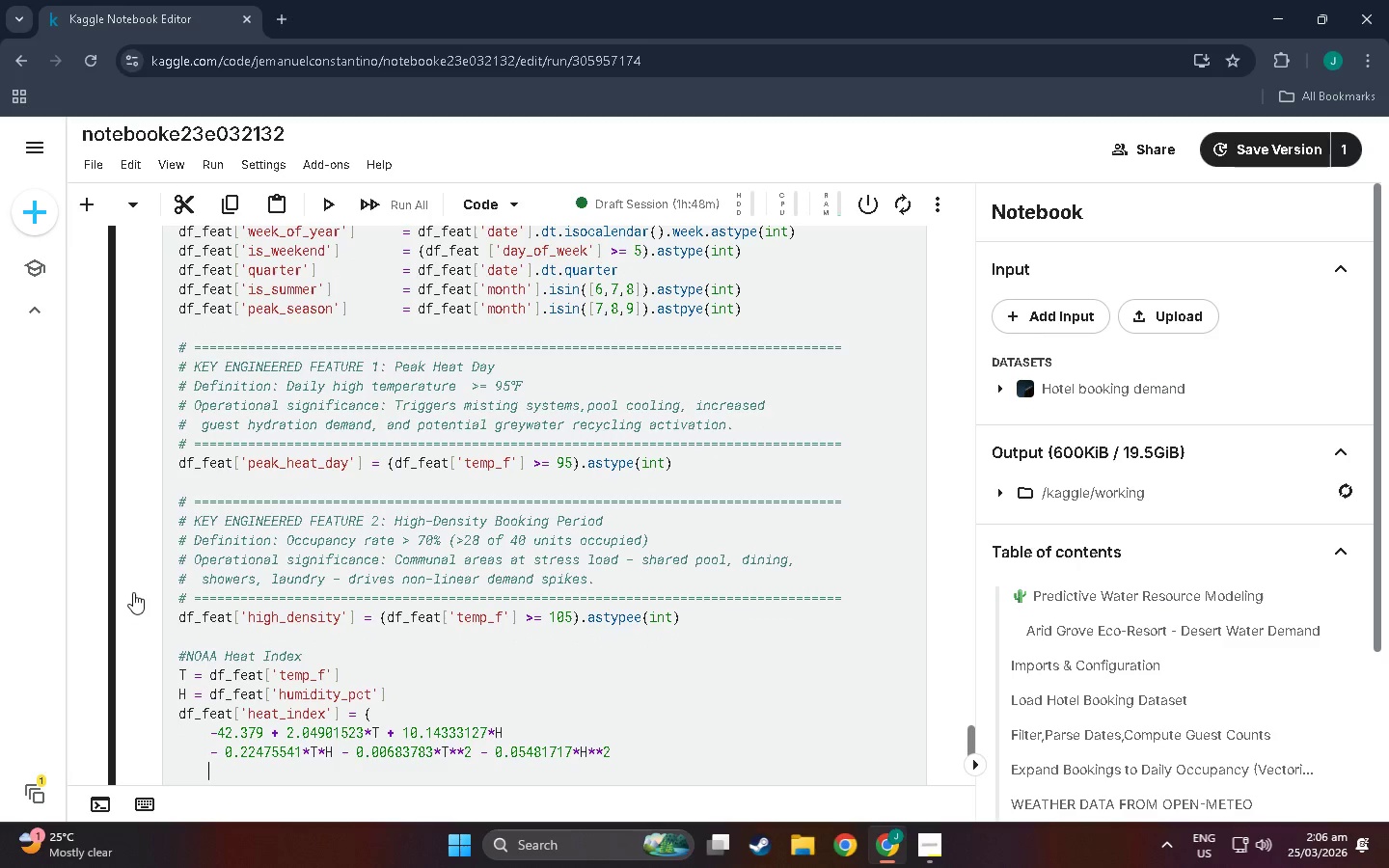 
type(+ 0.0012287)
 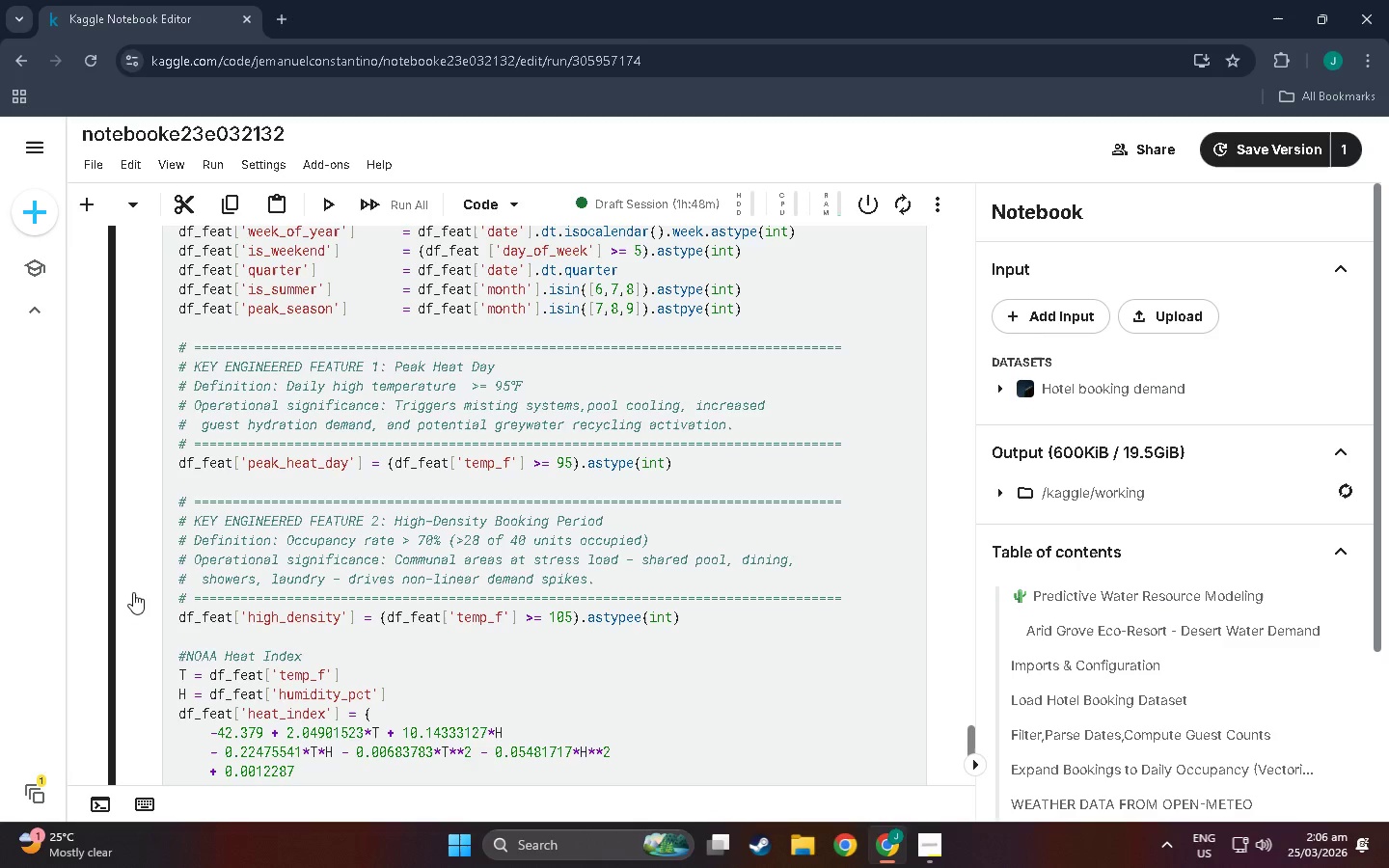 
wait(16.42)
 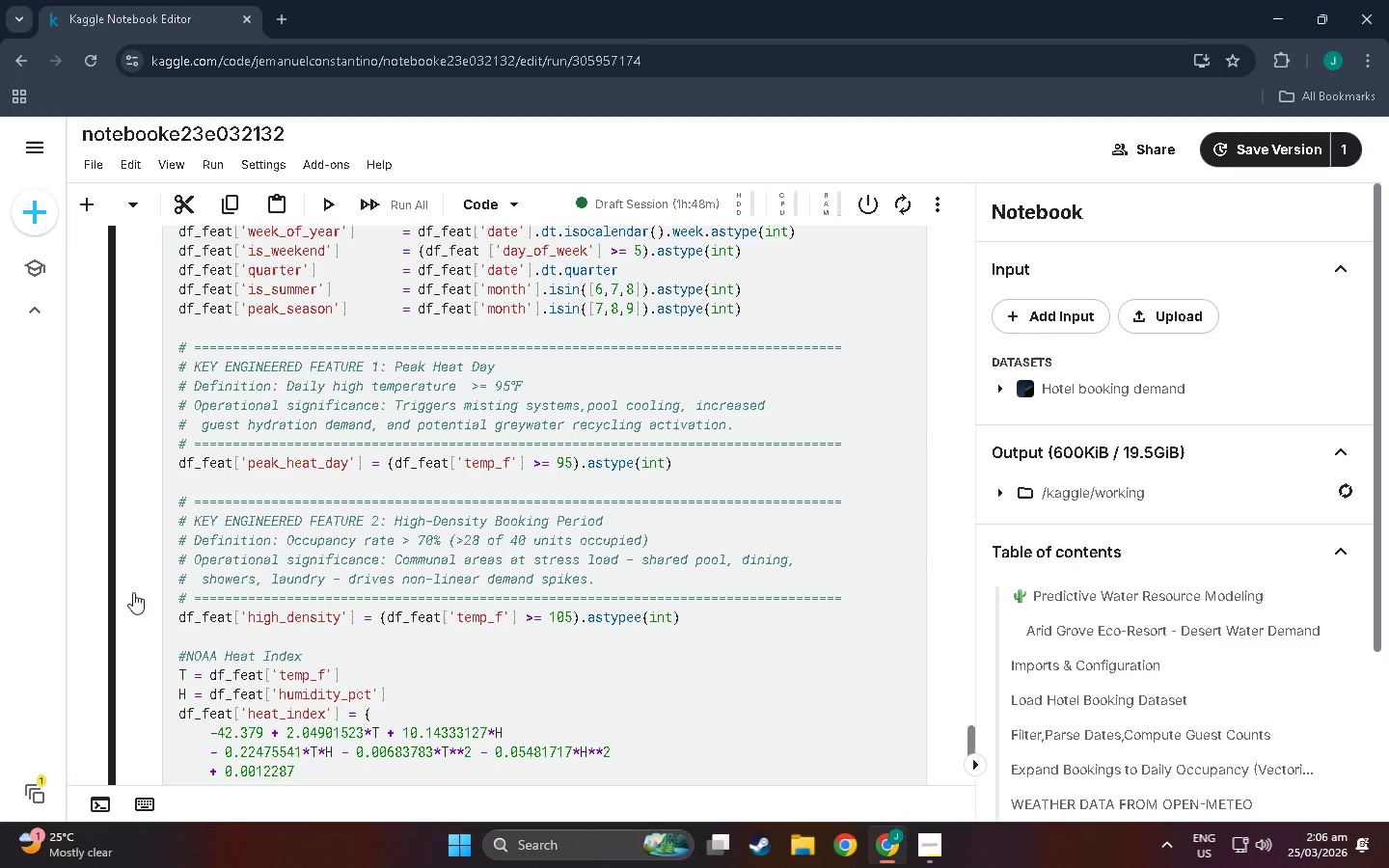 
type(4*T**2*H +  0.00085282*T*H**2=)
key(Backspace)
type( - 0.00000199)
 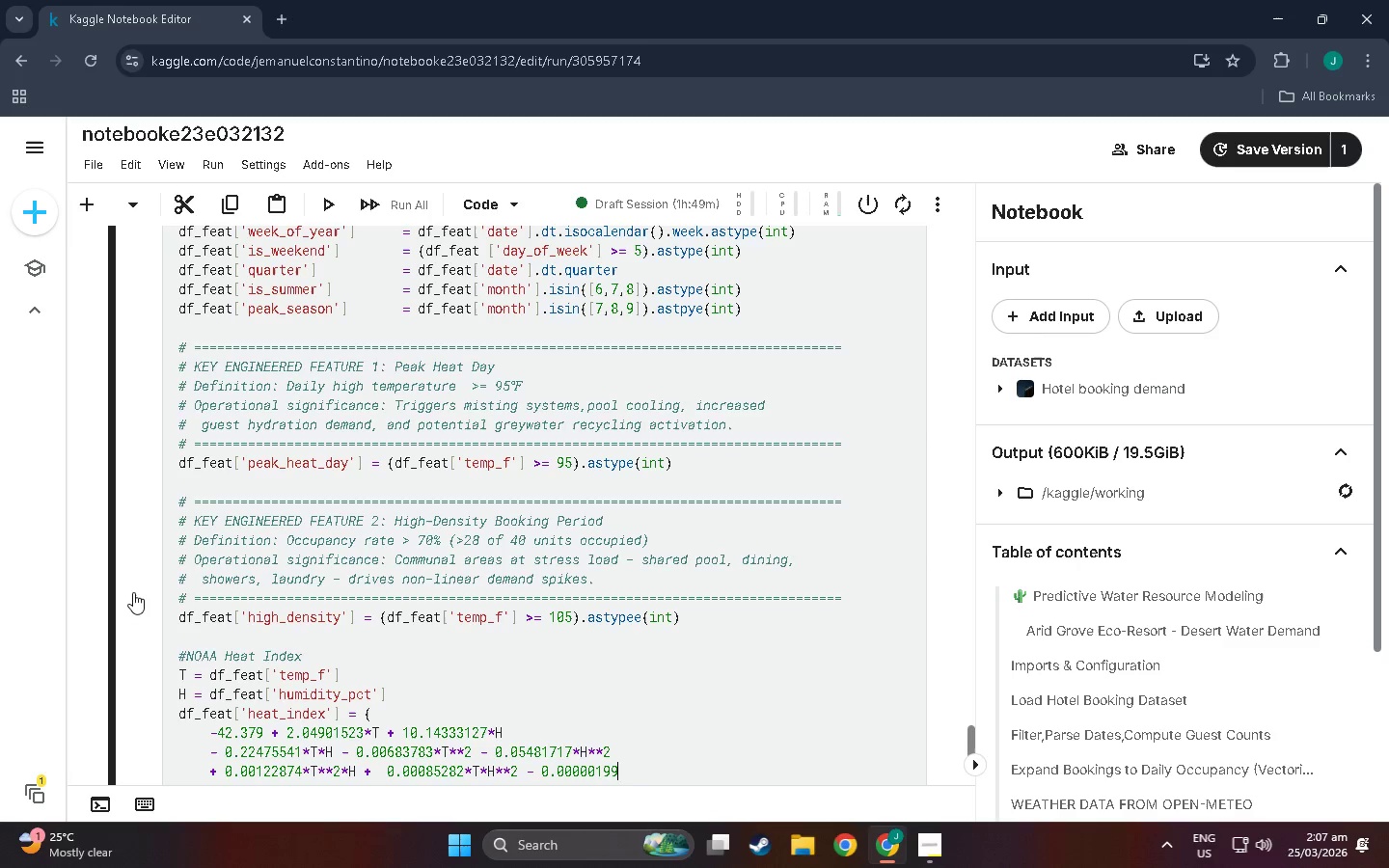 
hold_key(key=ShiftLeft, duration=1.5)
 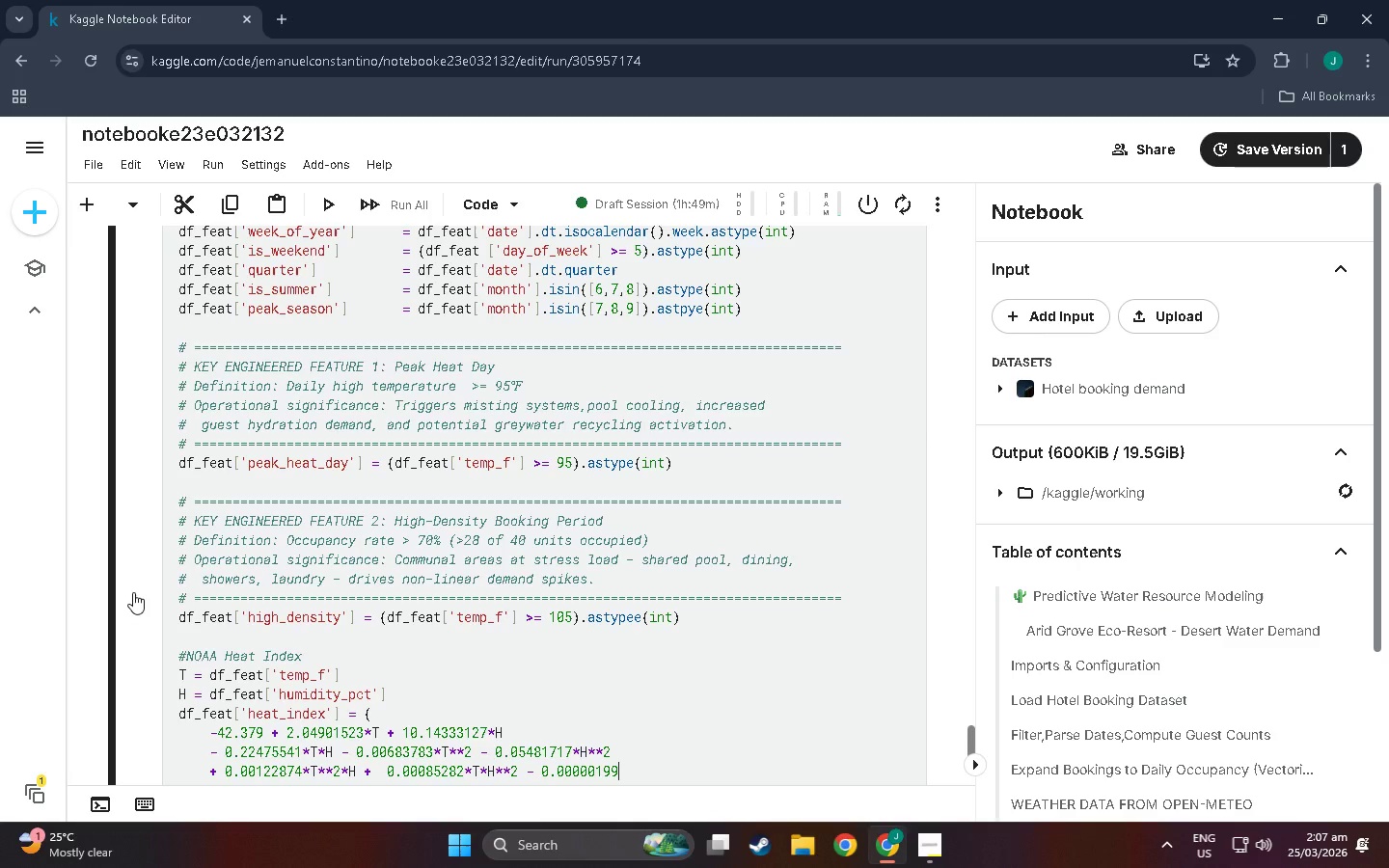 
type(**)
 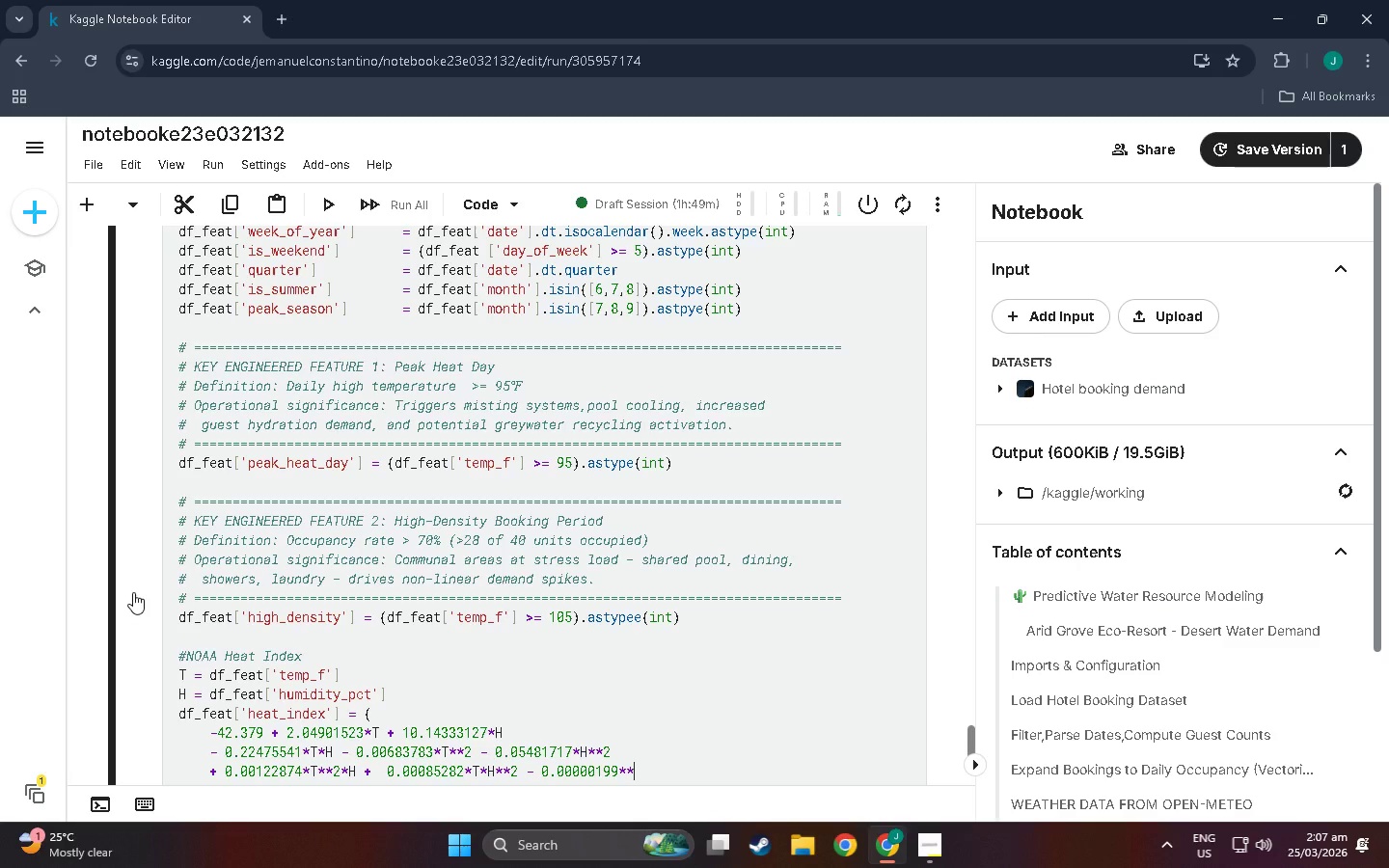 
type(T)
key(Backspace)
key(Backspace)
type(T**2*H**2)
 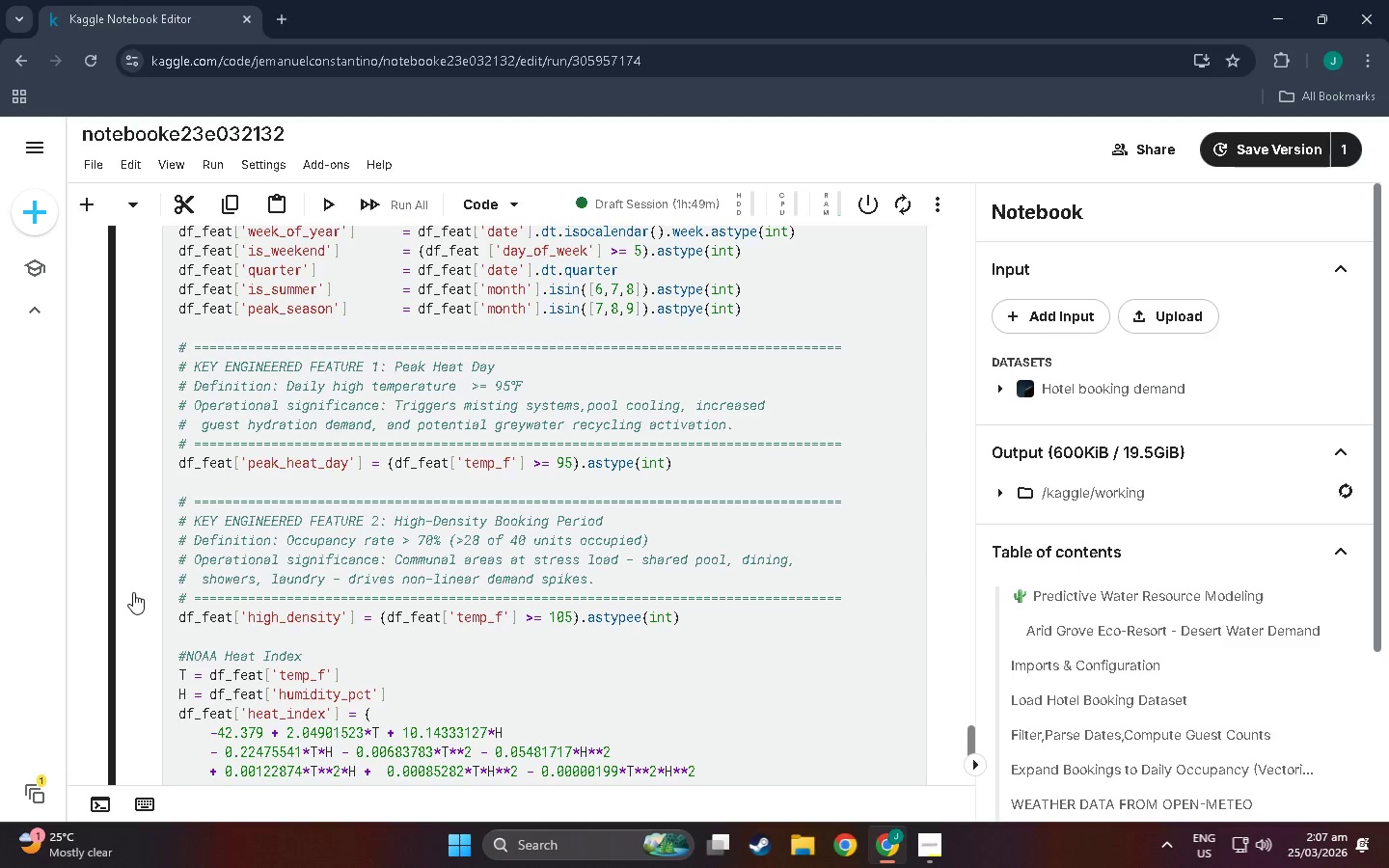 
key(Enter)
 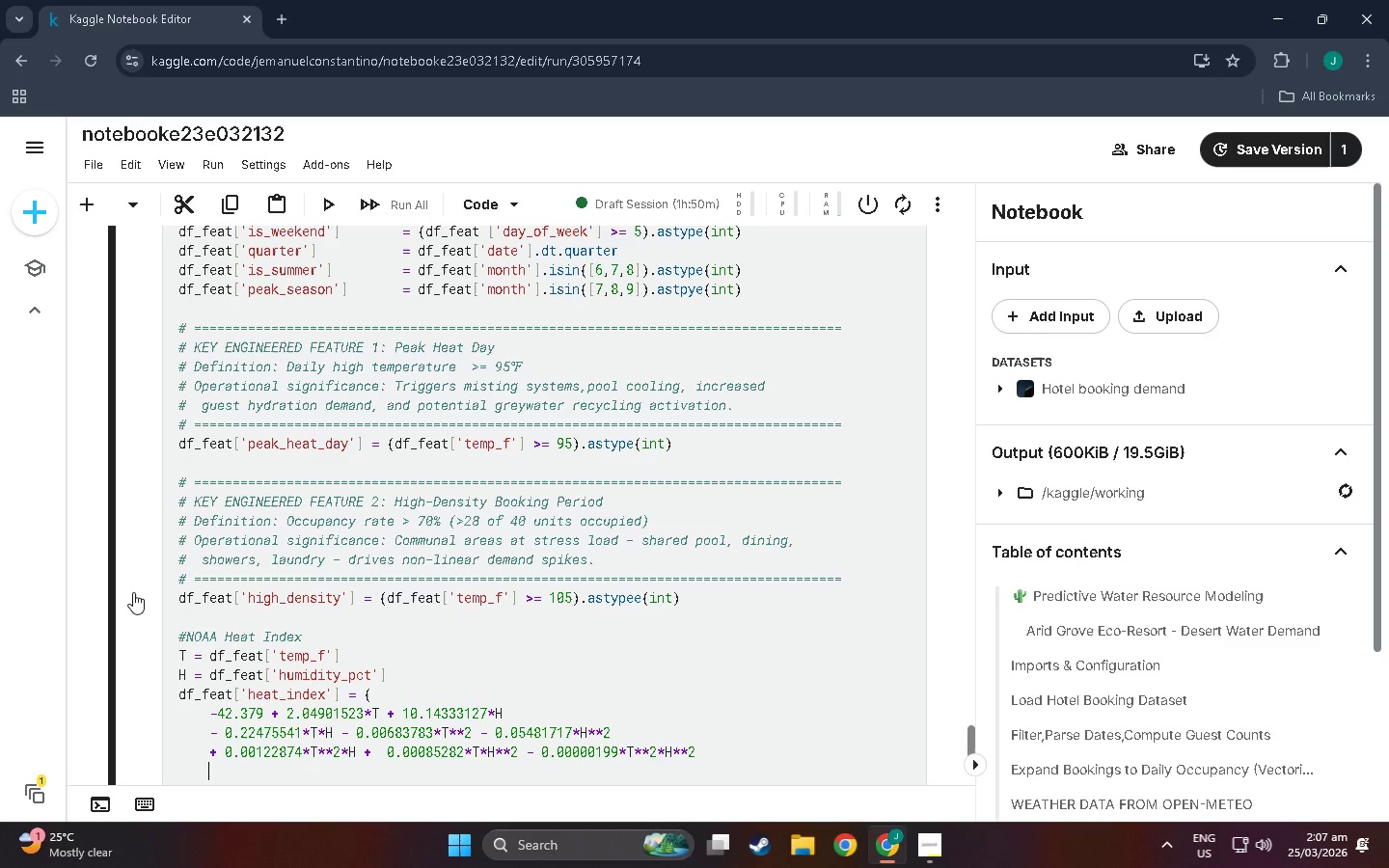 
wait(8.89)
 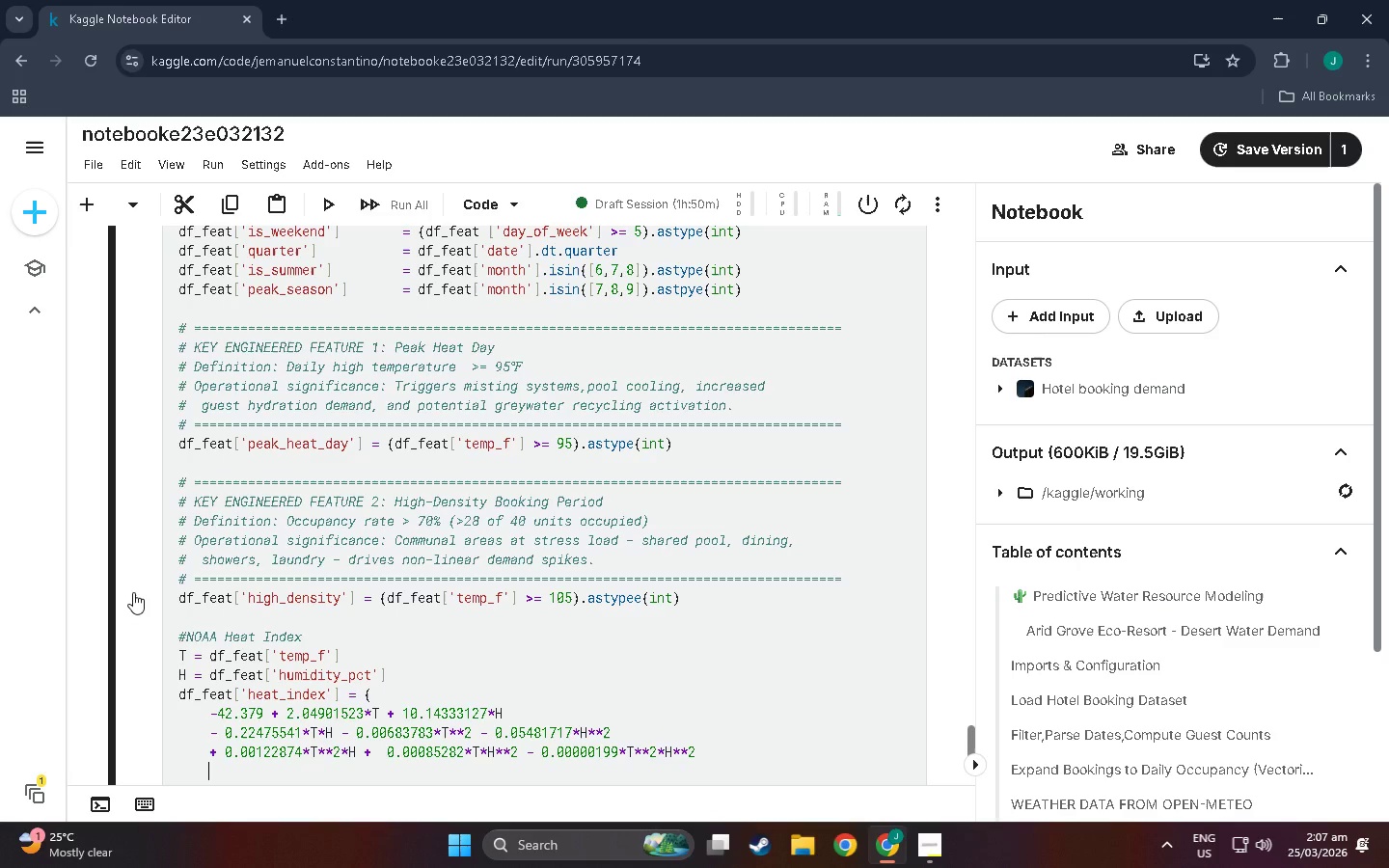 
scroll: coordinate [386, 686], scroll_direction: down, amount: 2.0
 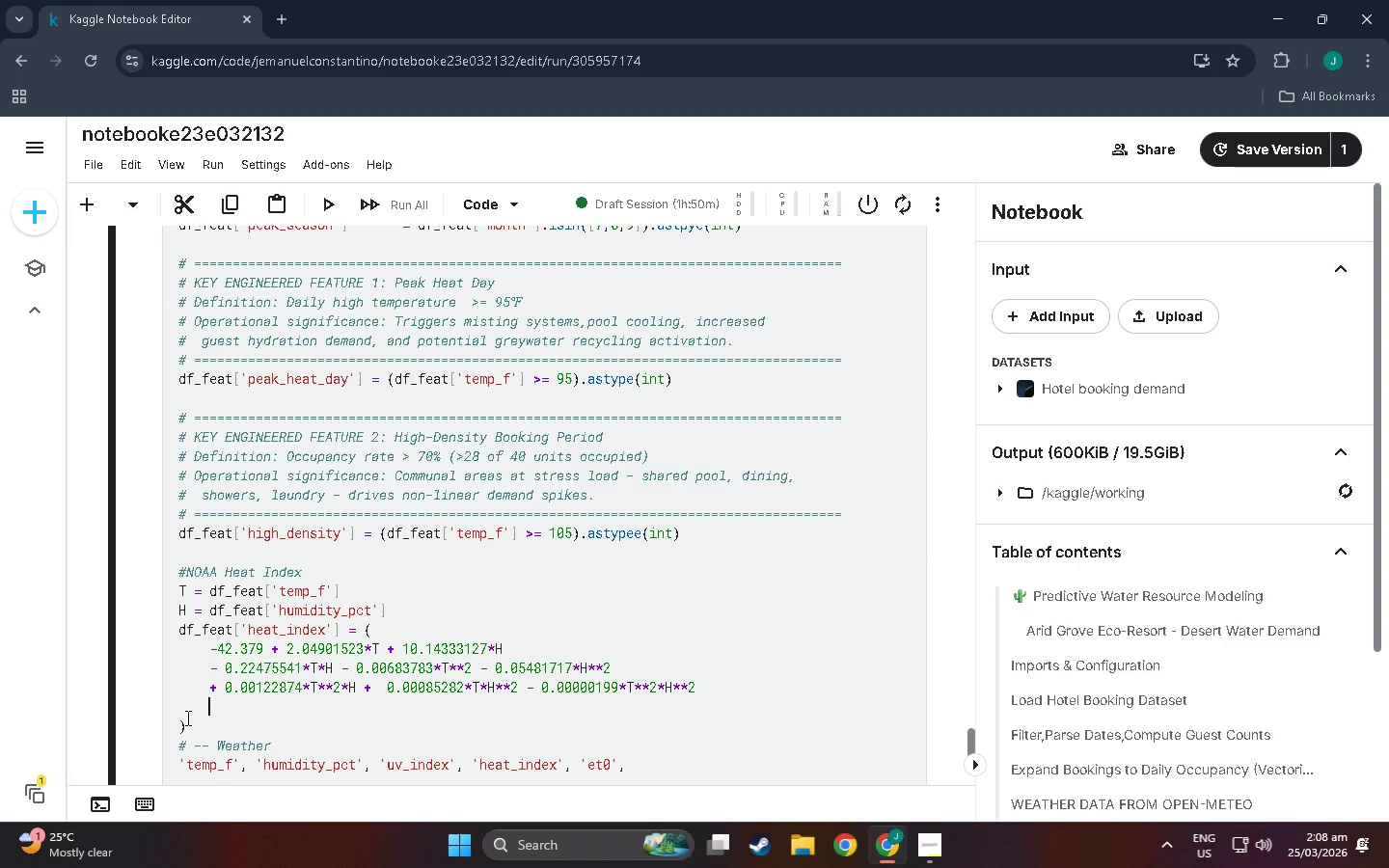 
left_click([186, 709])
 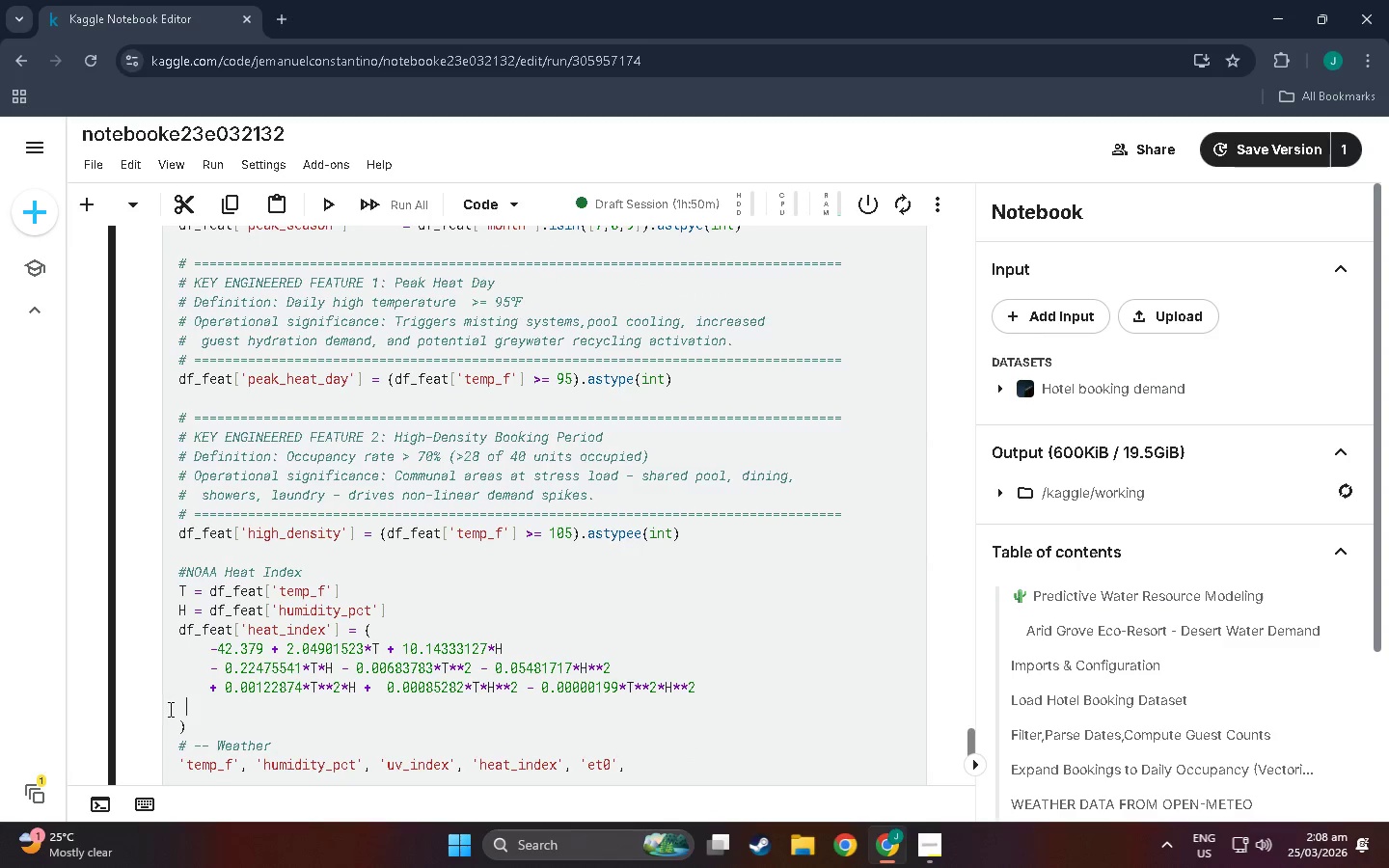 
double_click([180, 711])
 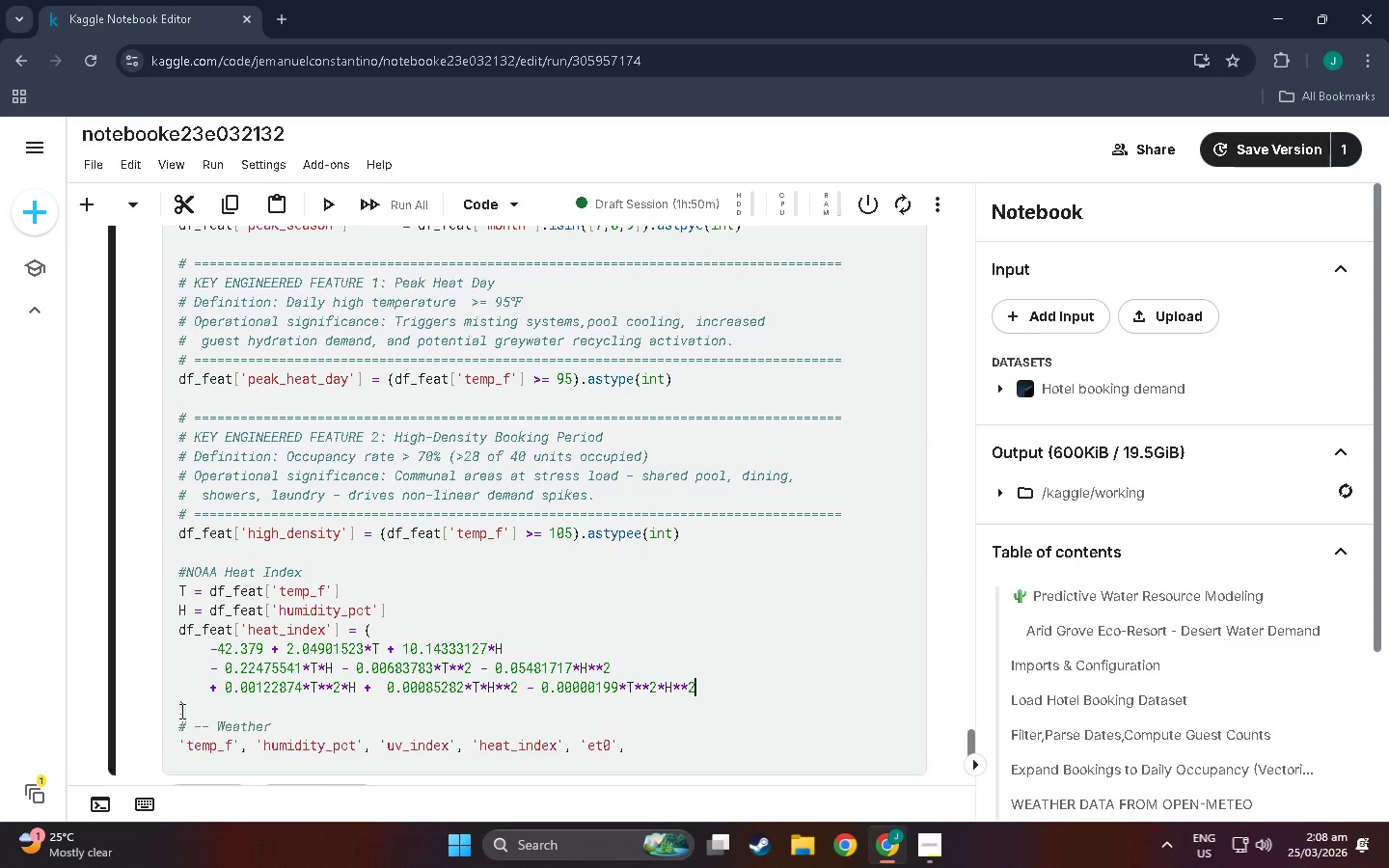 
key(Backspace)
 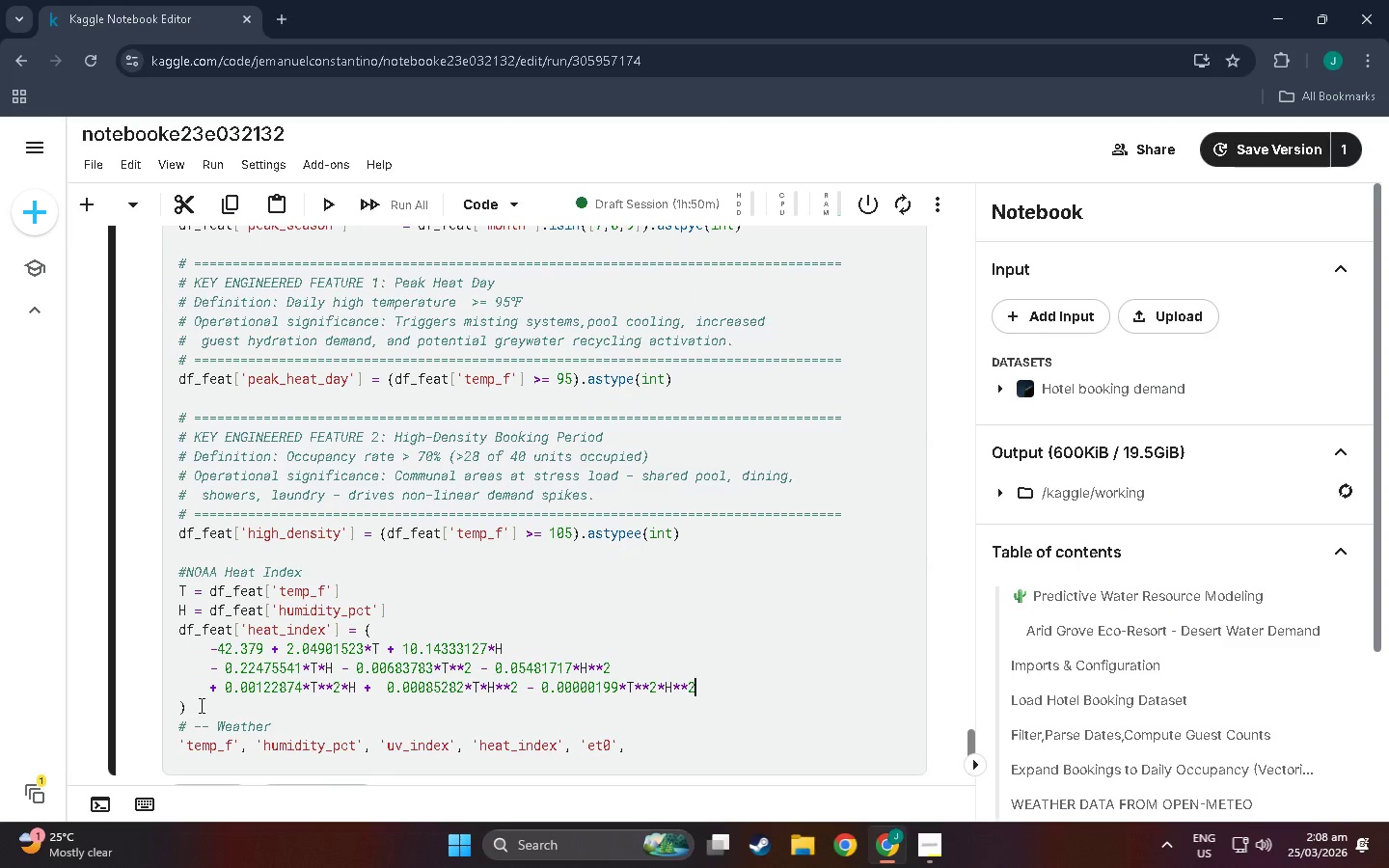 
left_click([200, 704])
 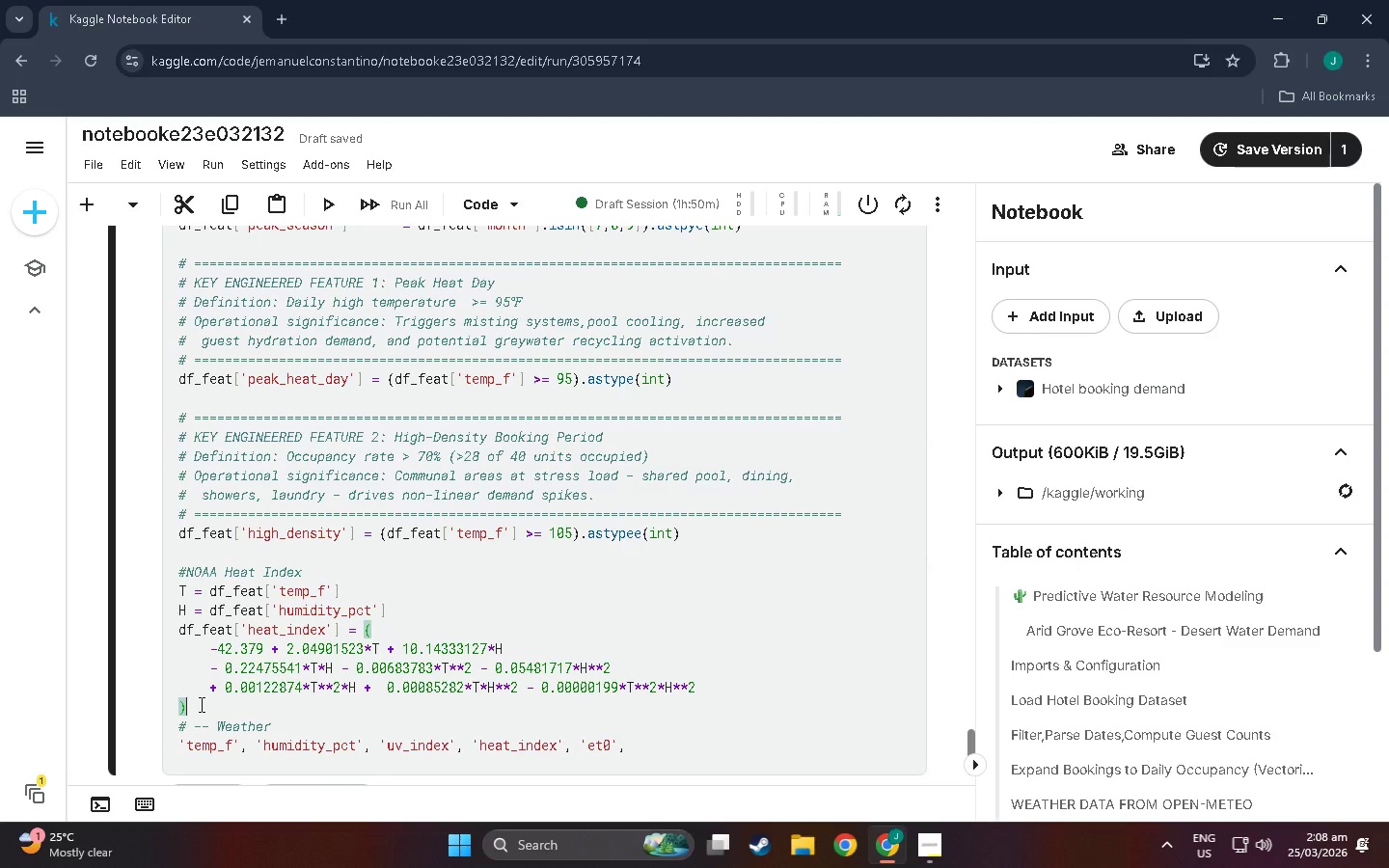 
type(.cip(lower=df_feat['temp_f)
 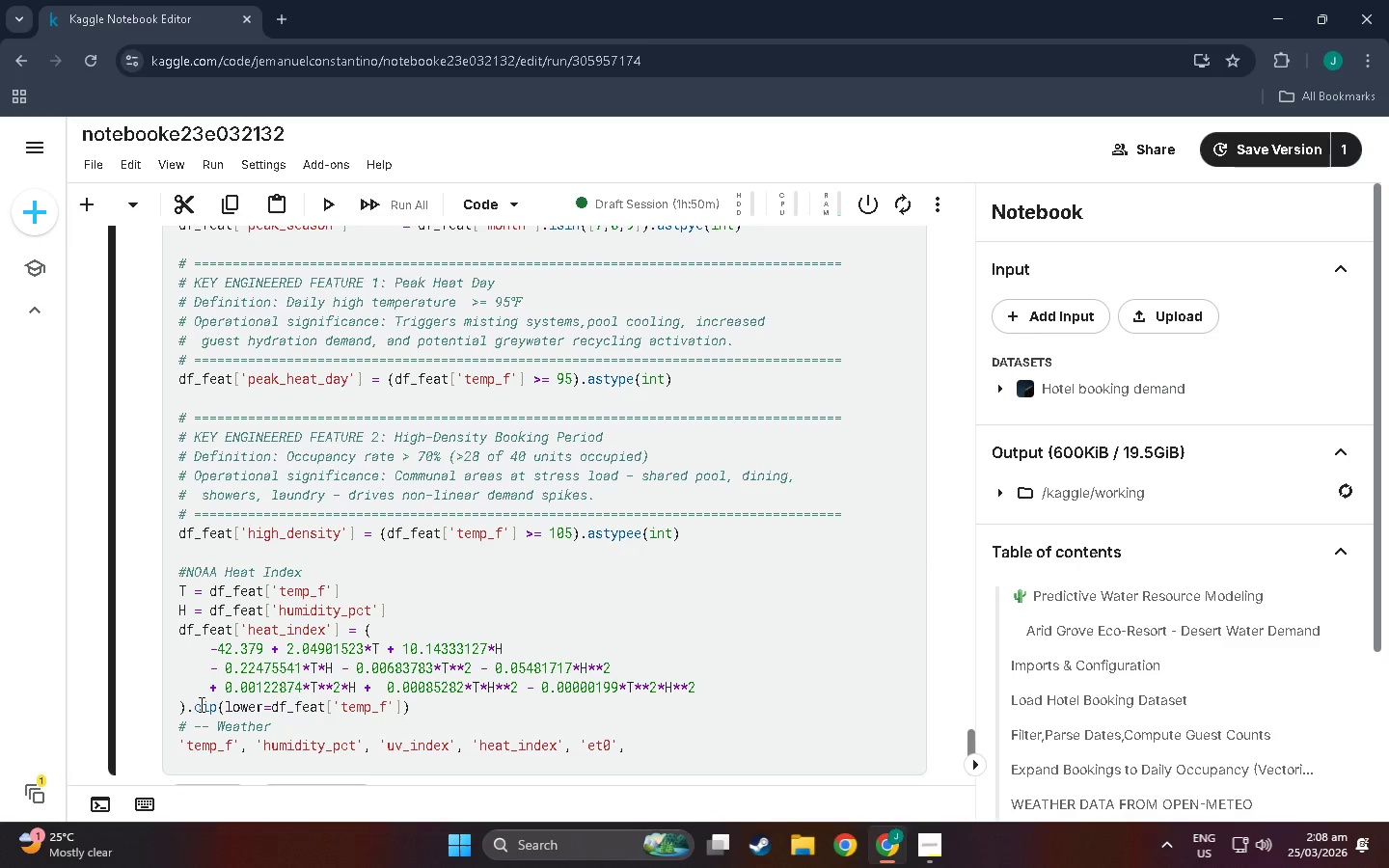 
key(ArrowRight)
 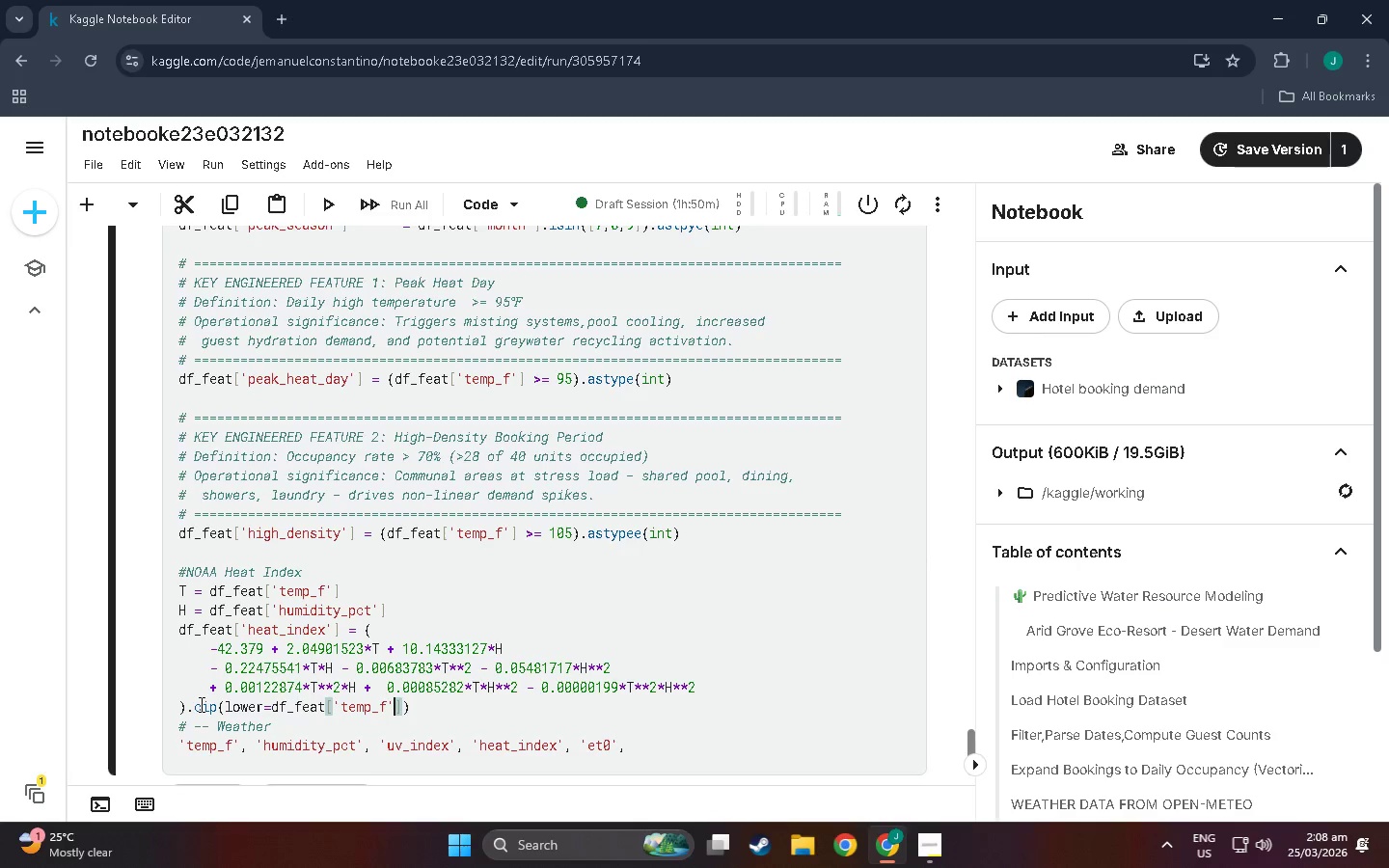 
key(ArrowRight)
 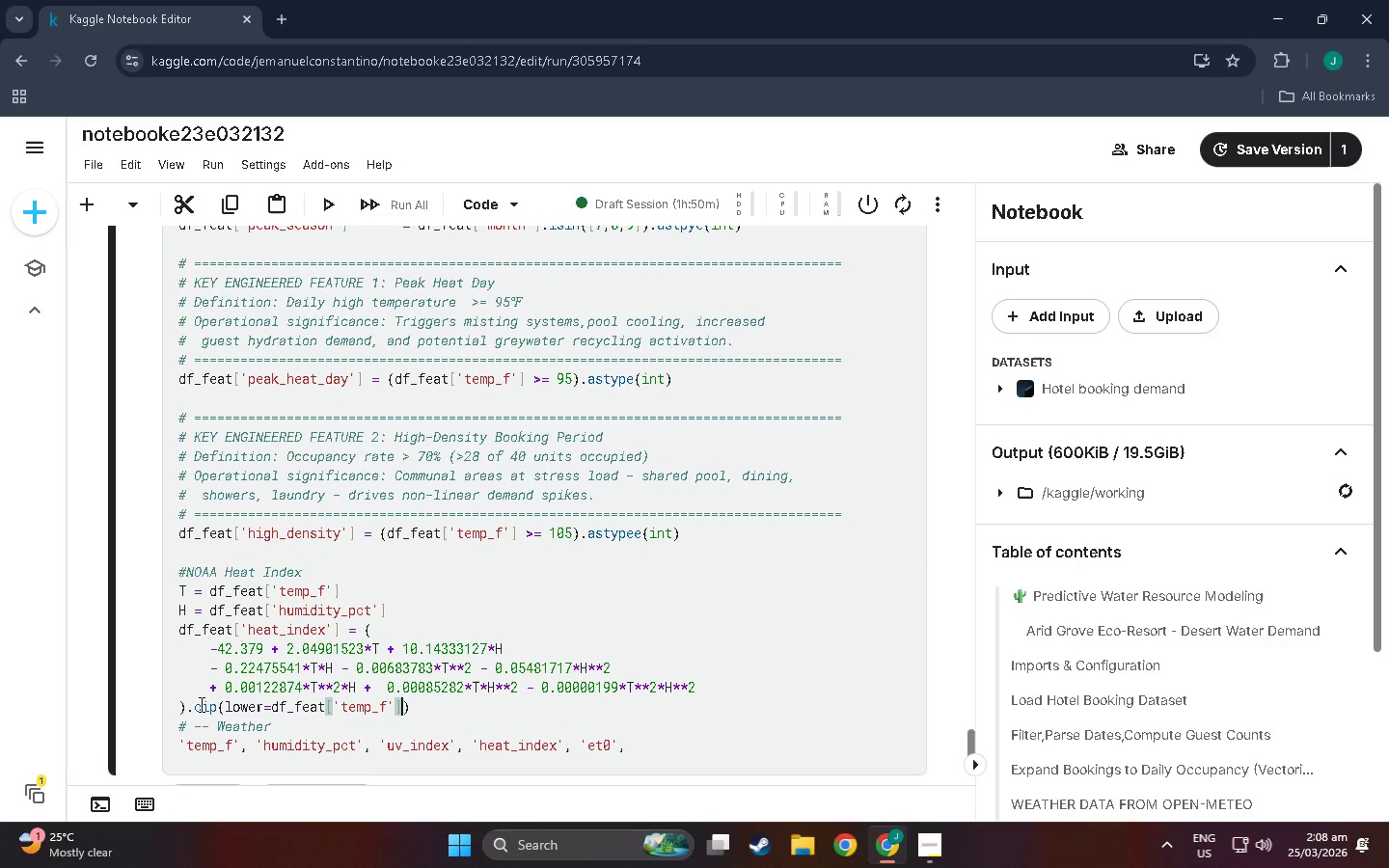 
key(ArrowRight)
 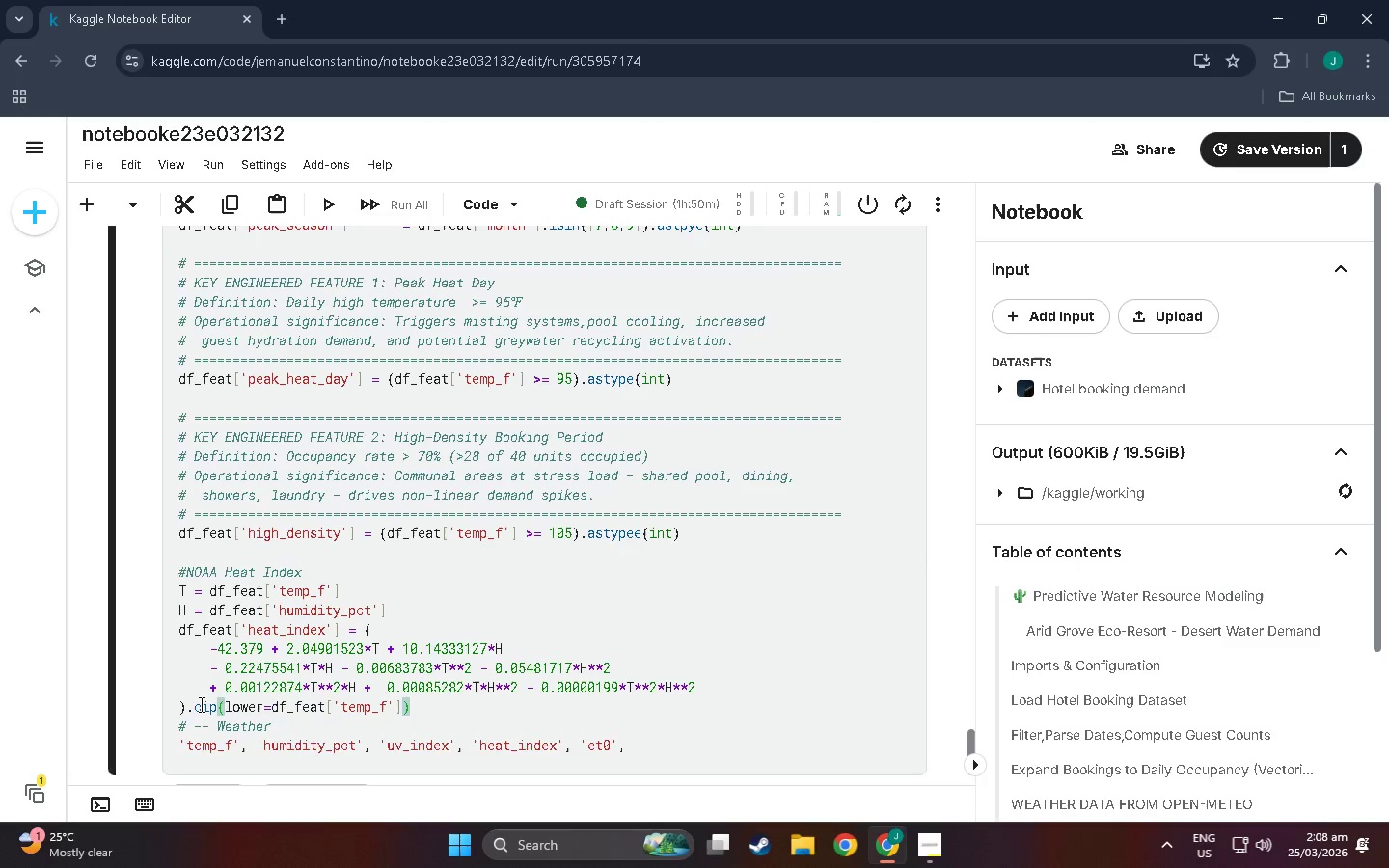 
key(Enter)
 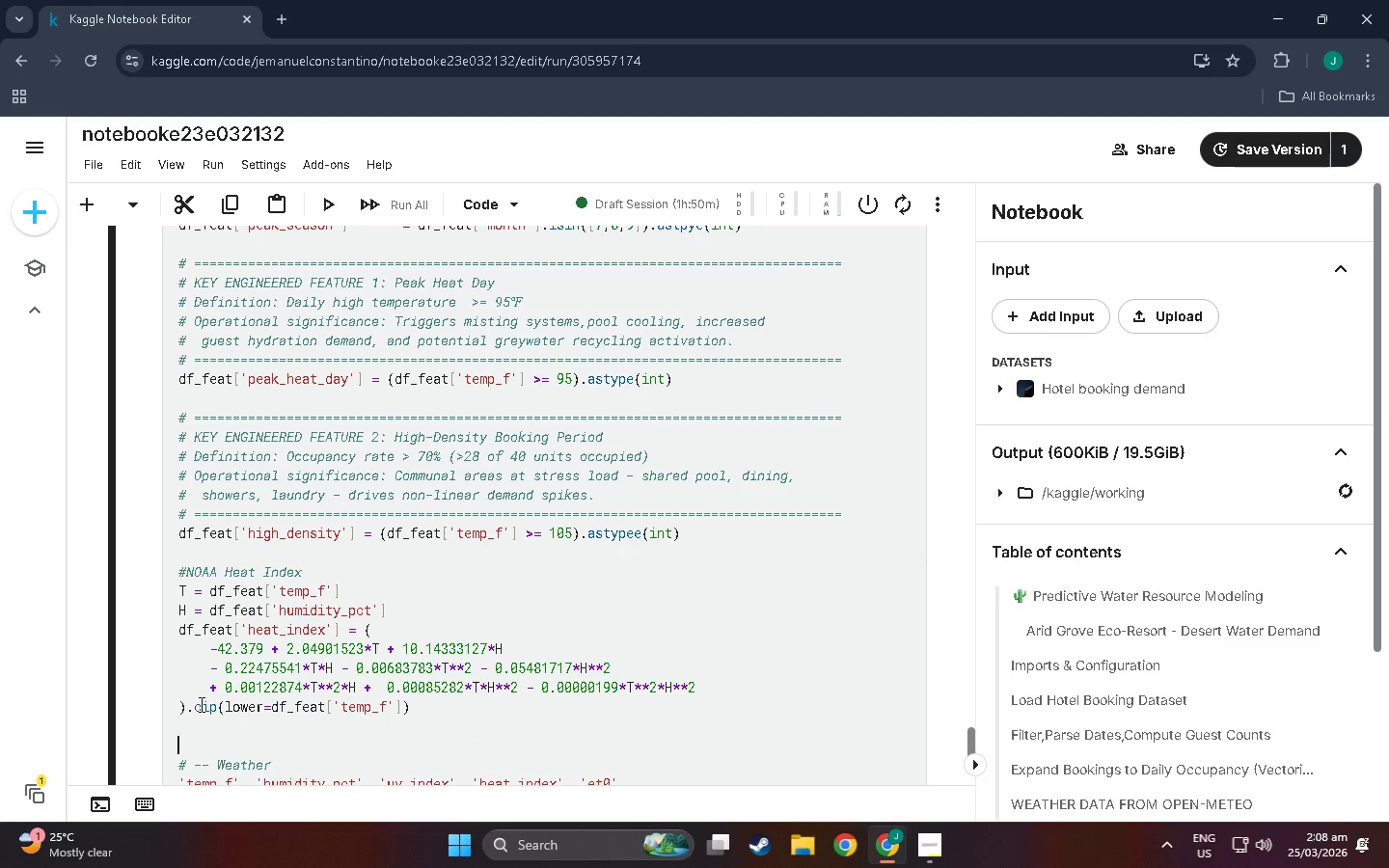 
key(Enter)
 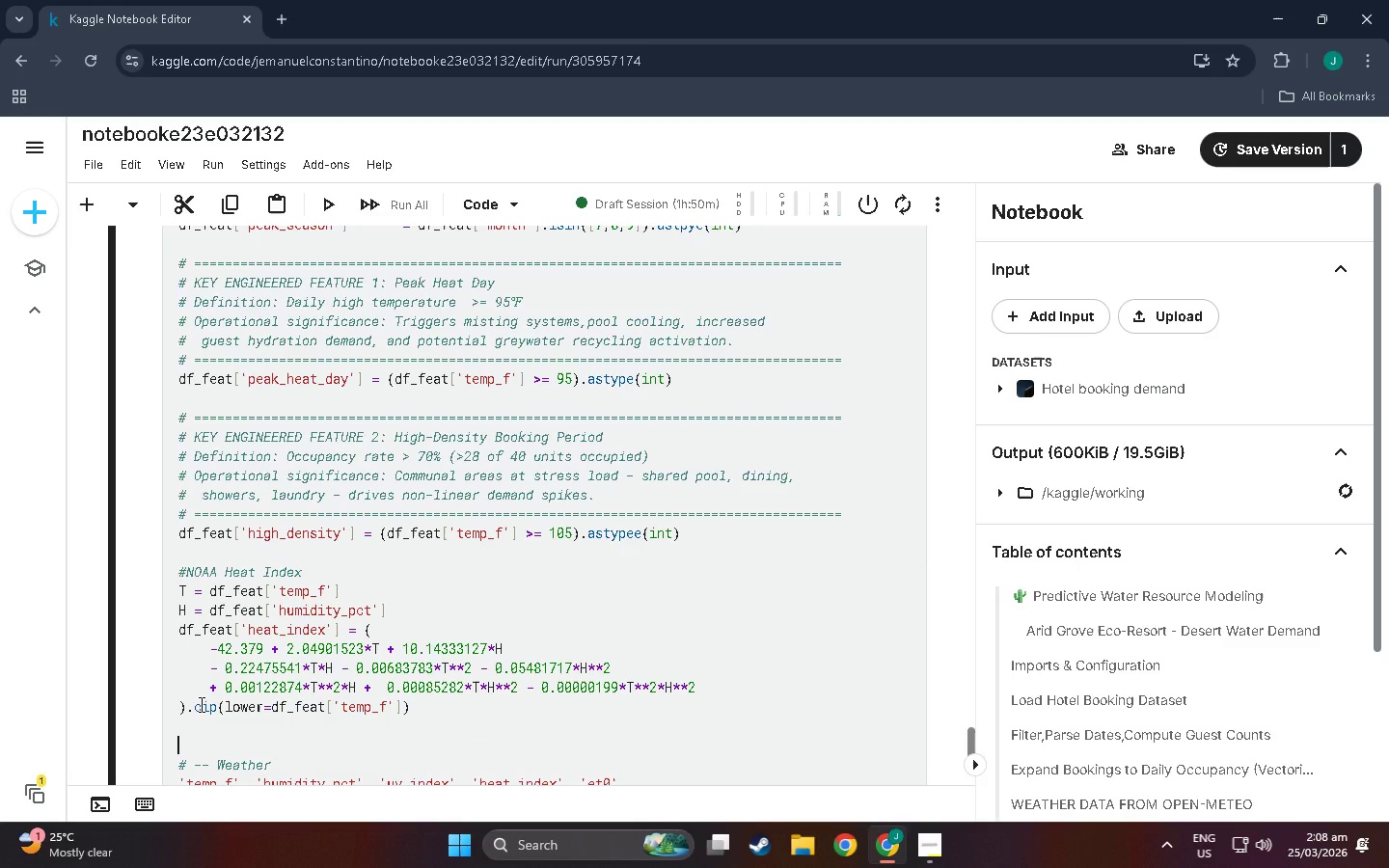 
type(#Inter)
key(Backspace)
key(Backspace)
key(Backspace)
key(Backspace)
key(Backspace)
type( Interaction: Hea)
key(Backspace)
key(Backspace)
key(Backspace)
key(Backspace)
type(h)
key(Backspace)
type( heat x ox)
key(Backspace)
type(ccupancy stress)
 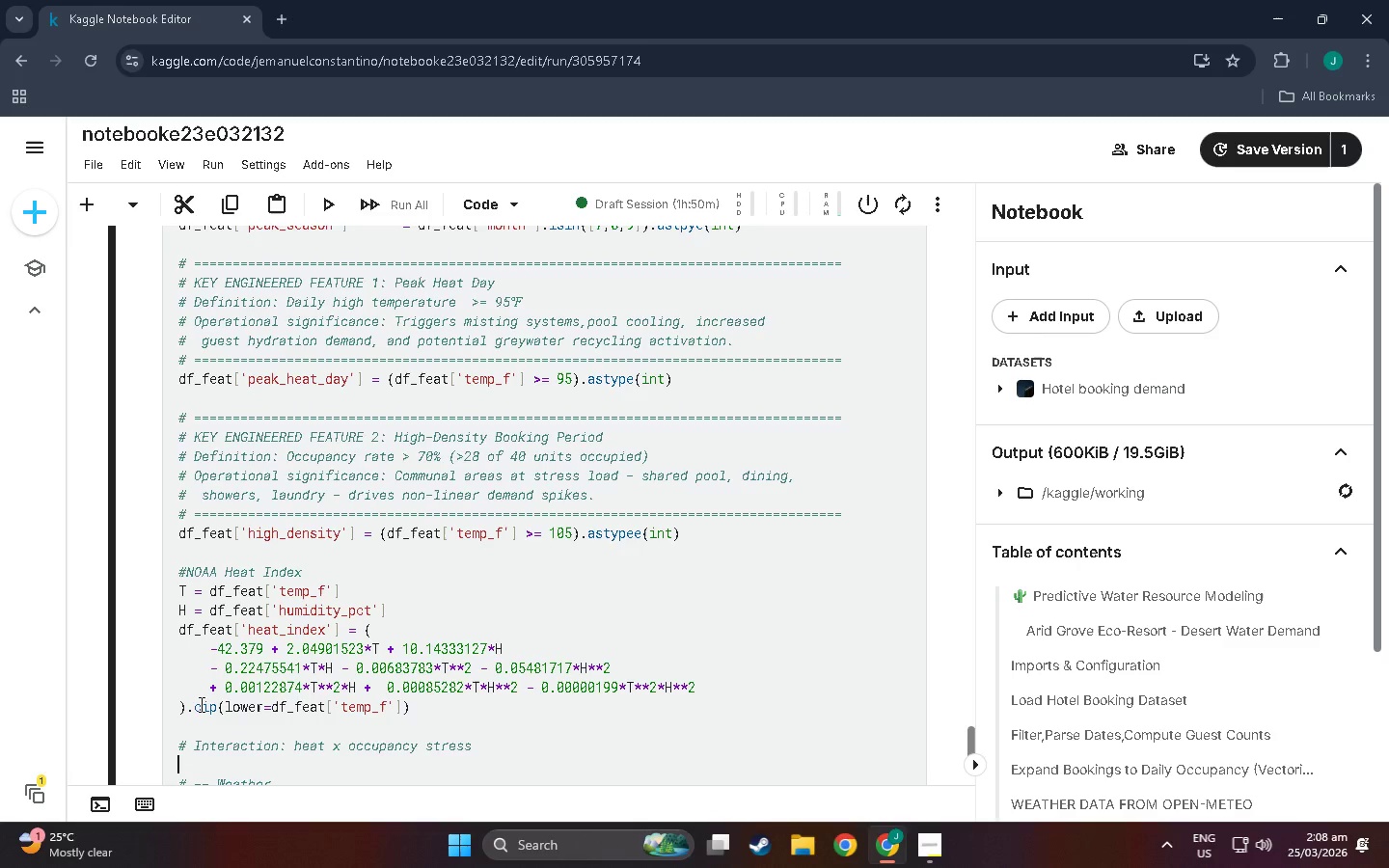 
 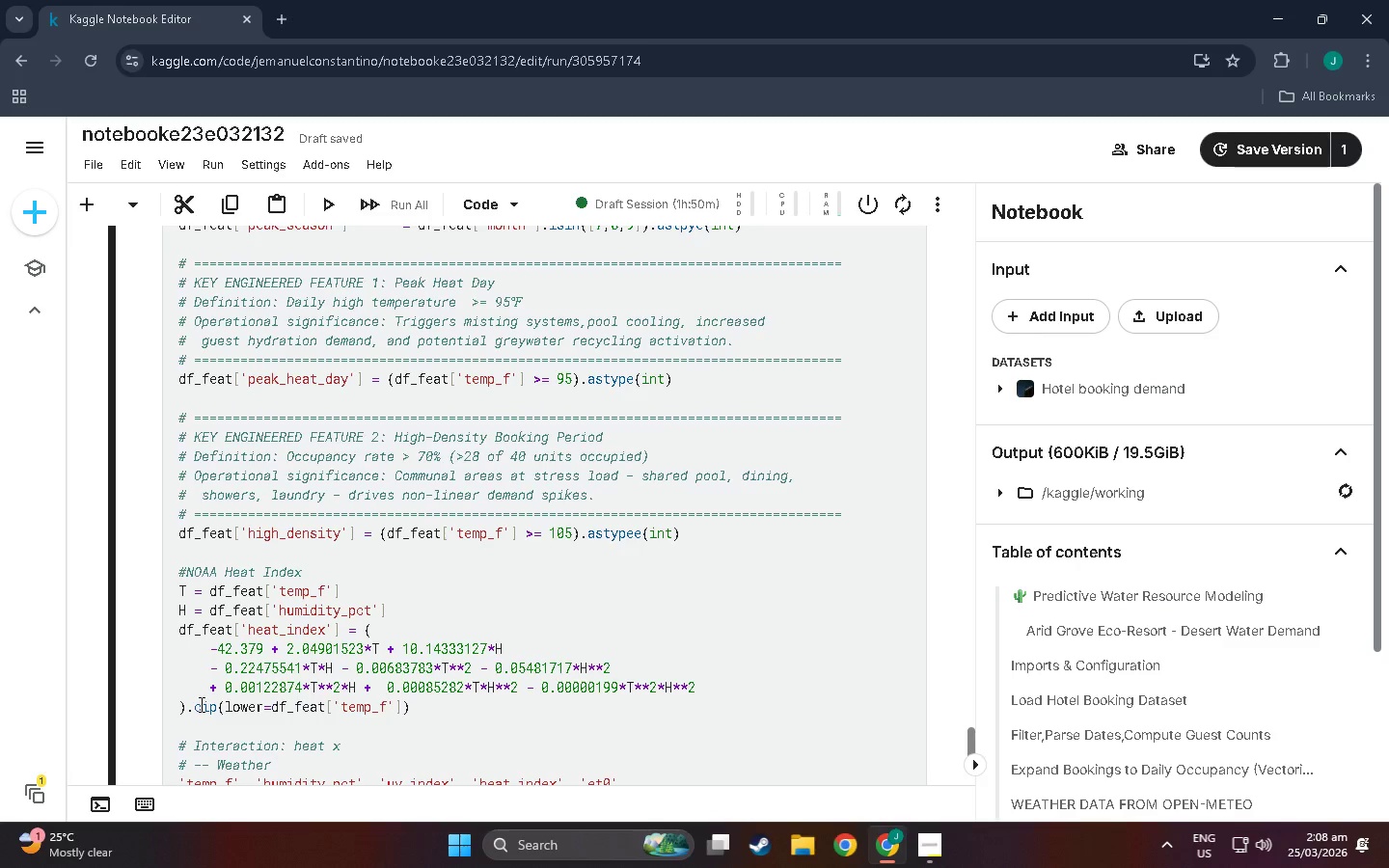 
key(Enter)
 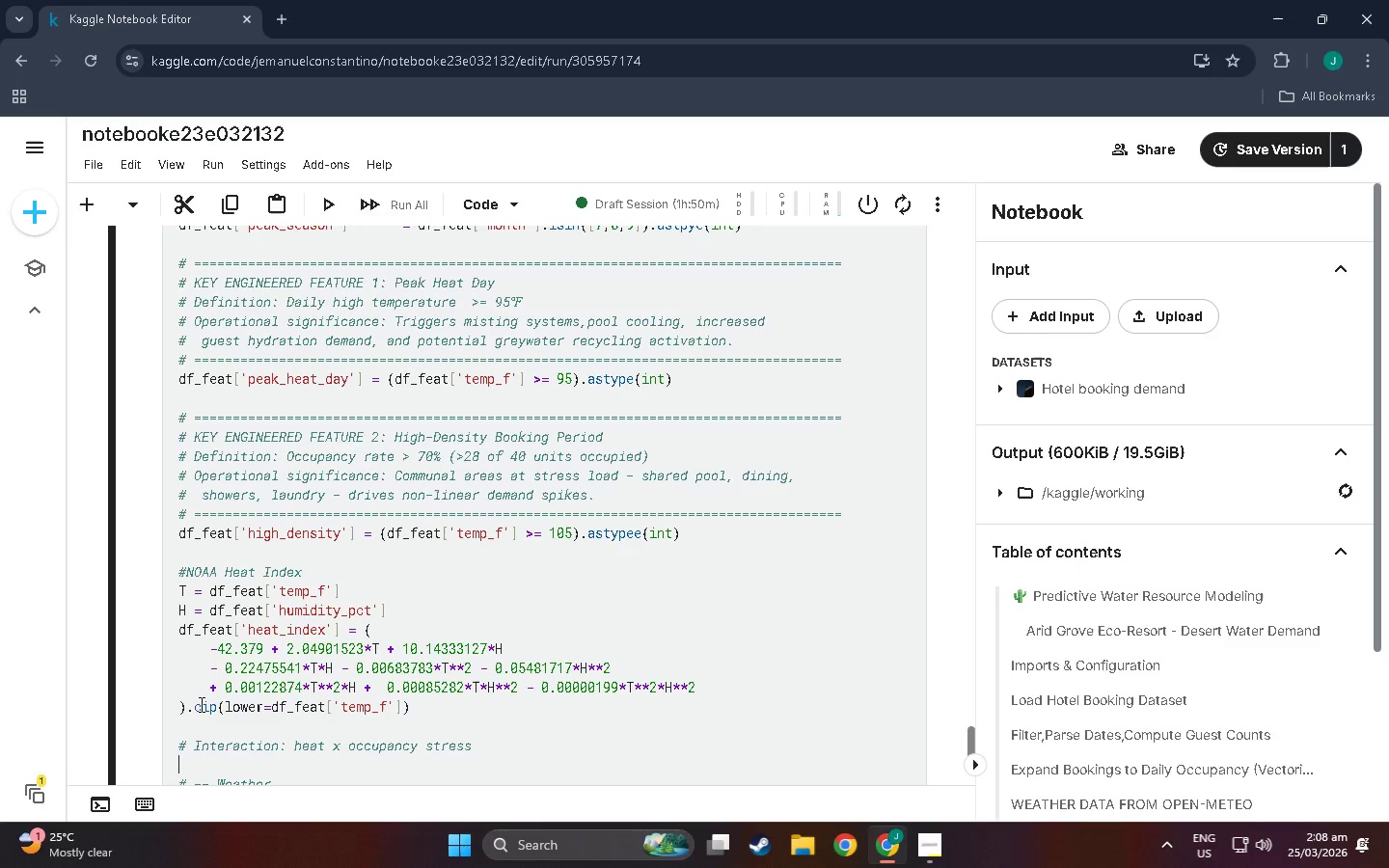 
type(df_feat[;)
key(Backspace)
type('g)
key(Backspace)
type(heat )
key(Backspace)
type(_x_co)
key(Backspace)
key(Backspace)
type(occupance)
key(Backspace)
type(y)
 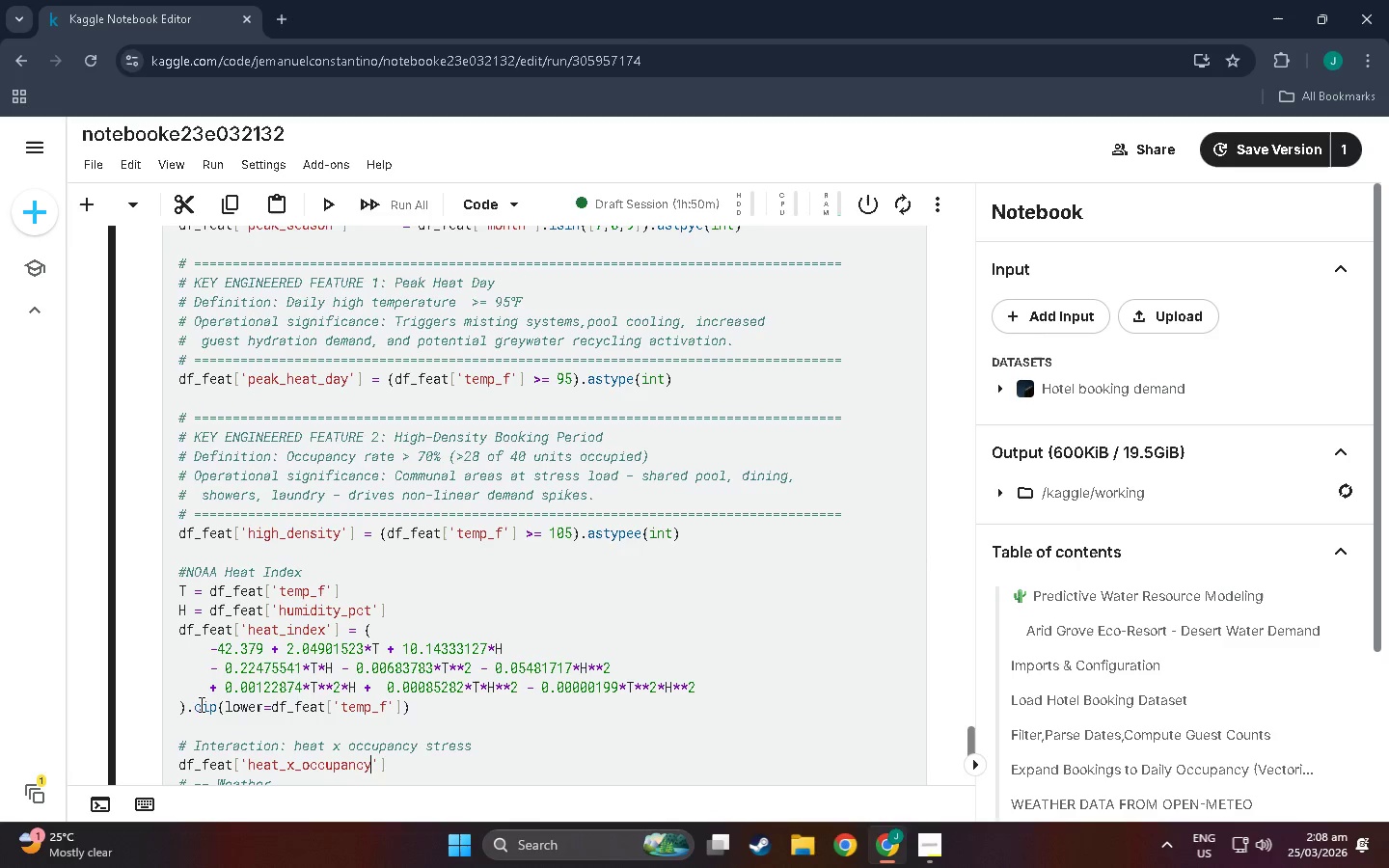 
key(ArrowRight)
 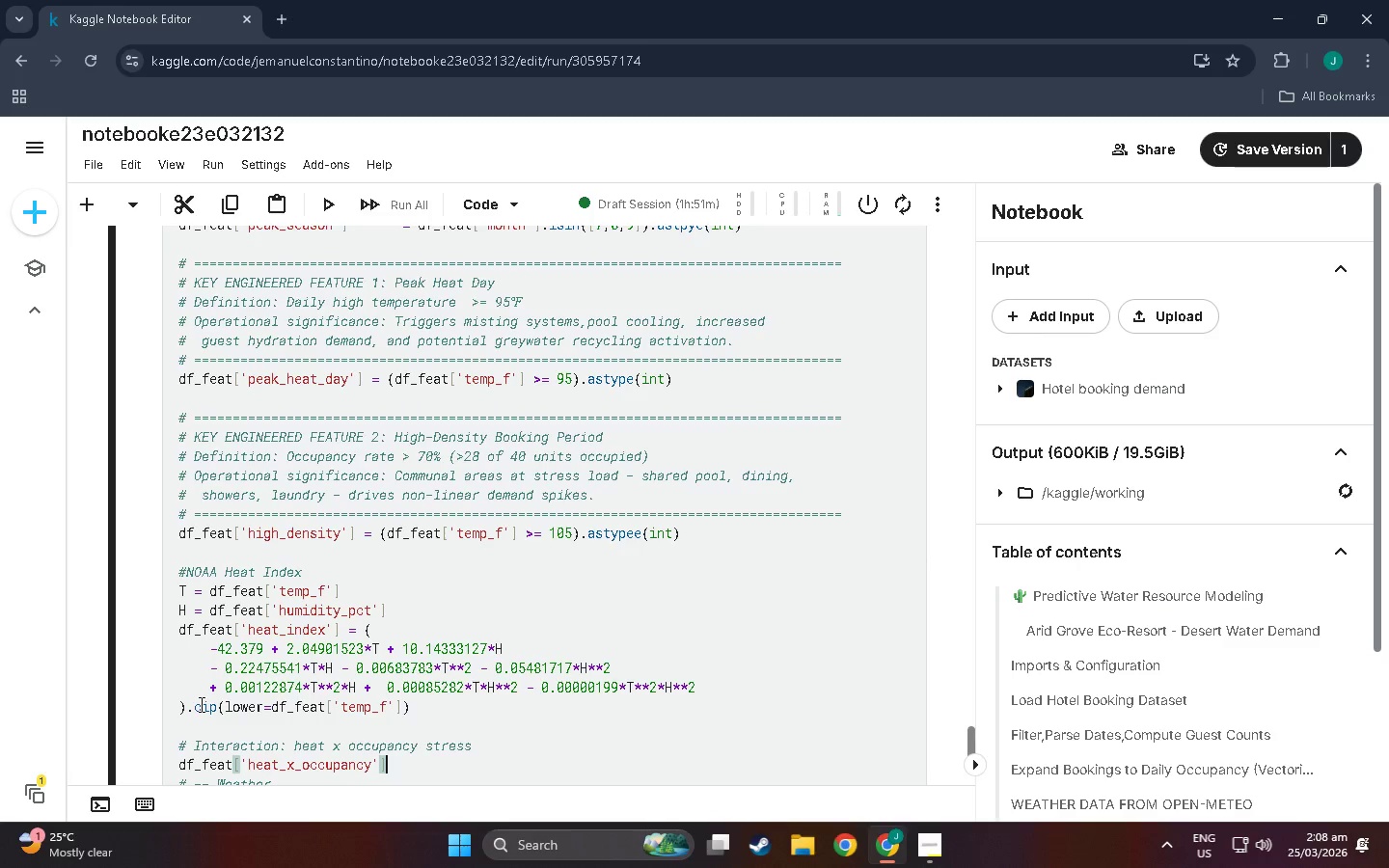 
key(ArrowRight)
 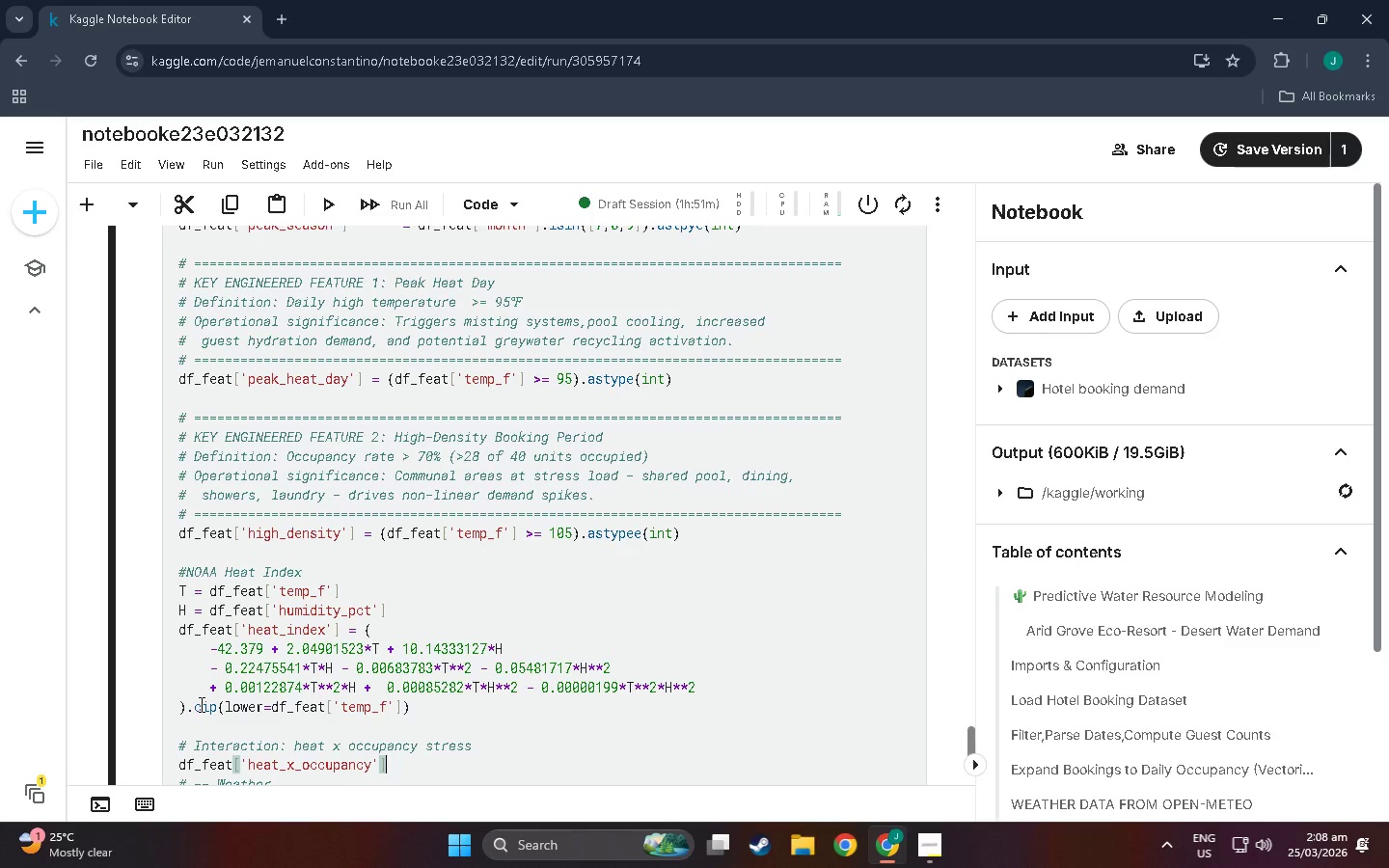 
type( = df_d)
key(Backspace)
type(feat['temp+_)
key(Backspace)
type(f)
 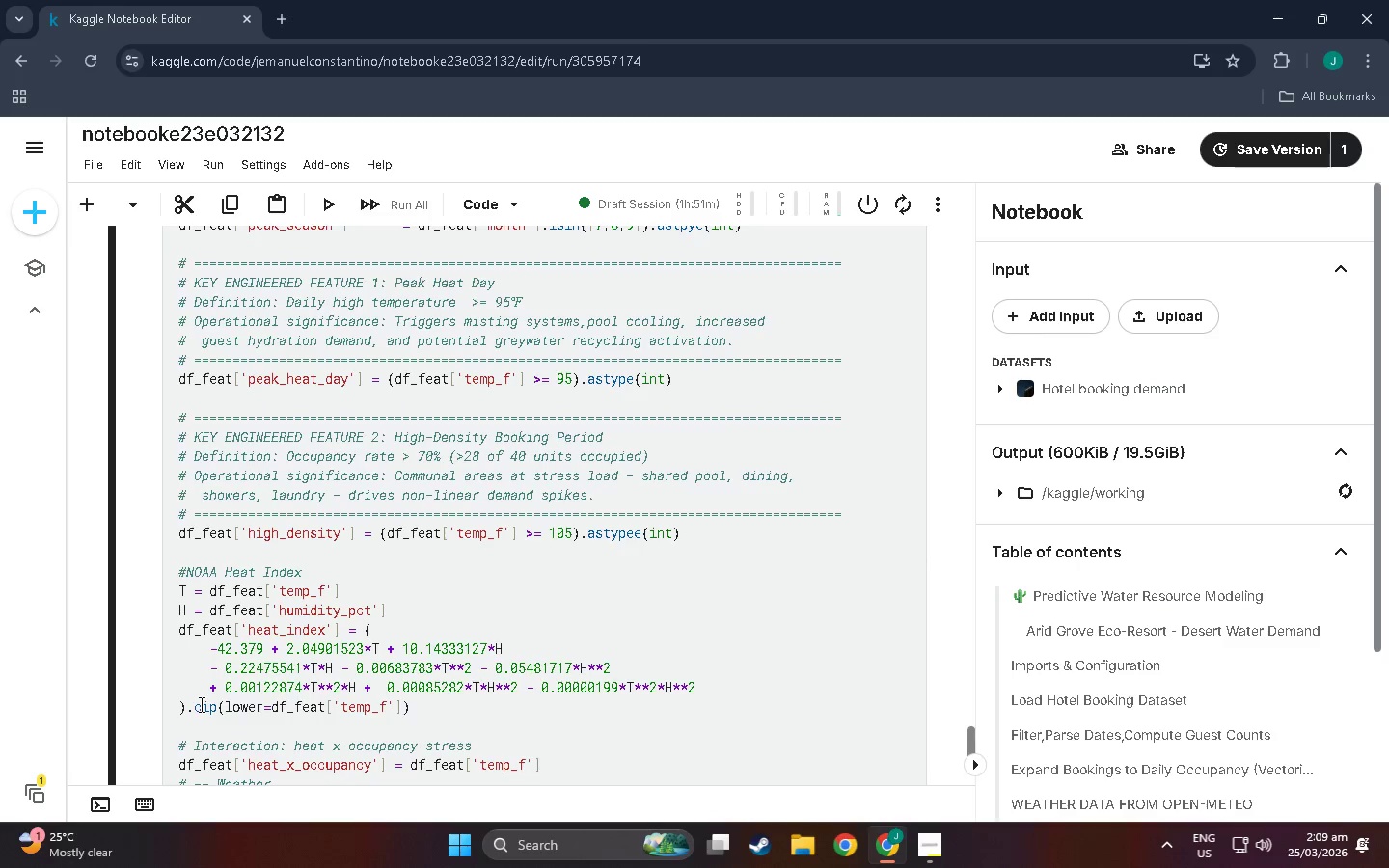 
key(ArrowRight)
 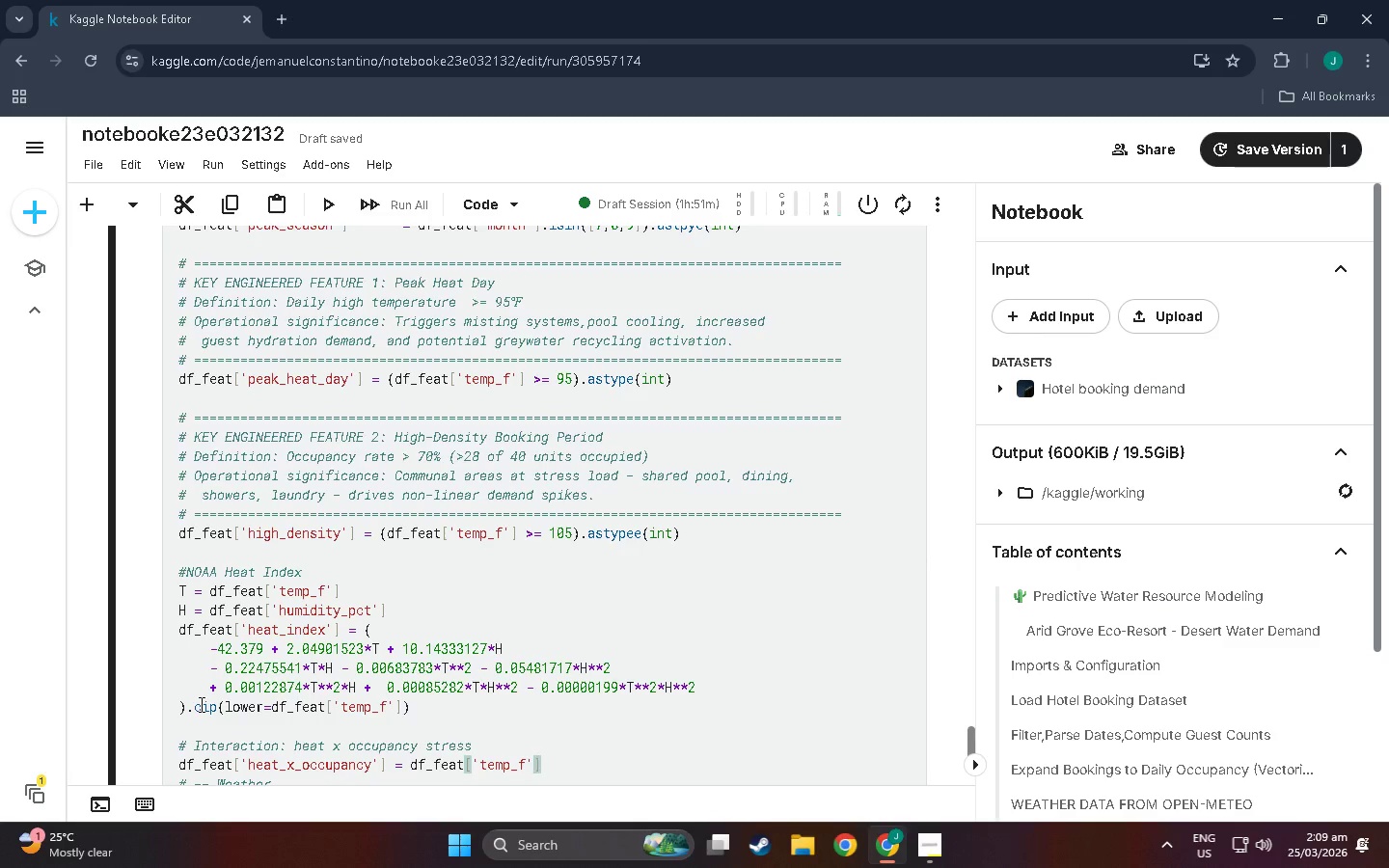 
key(ArrowRight)
 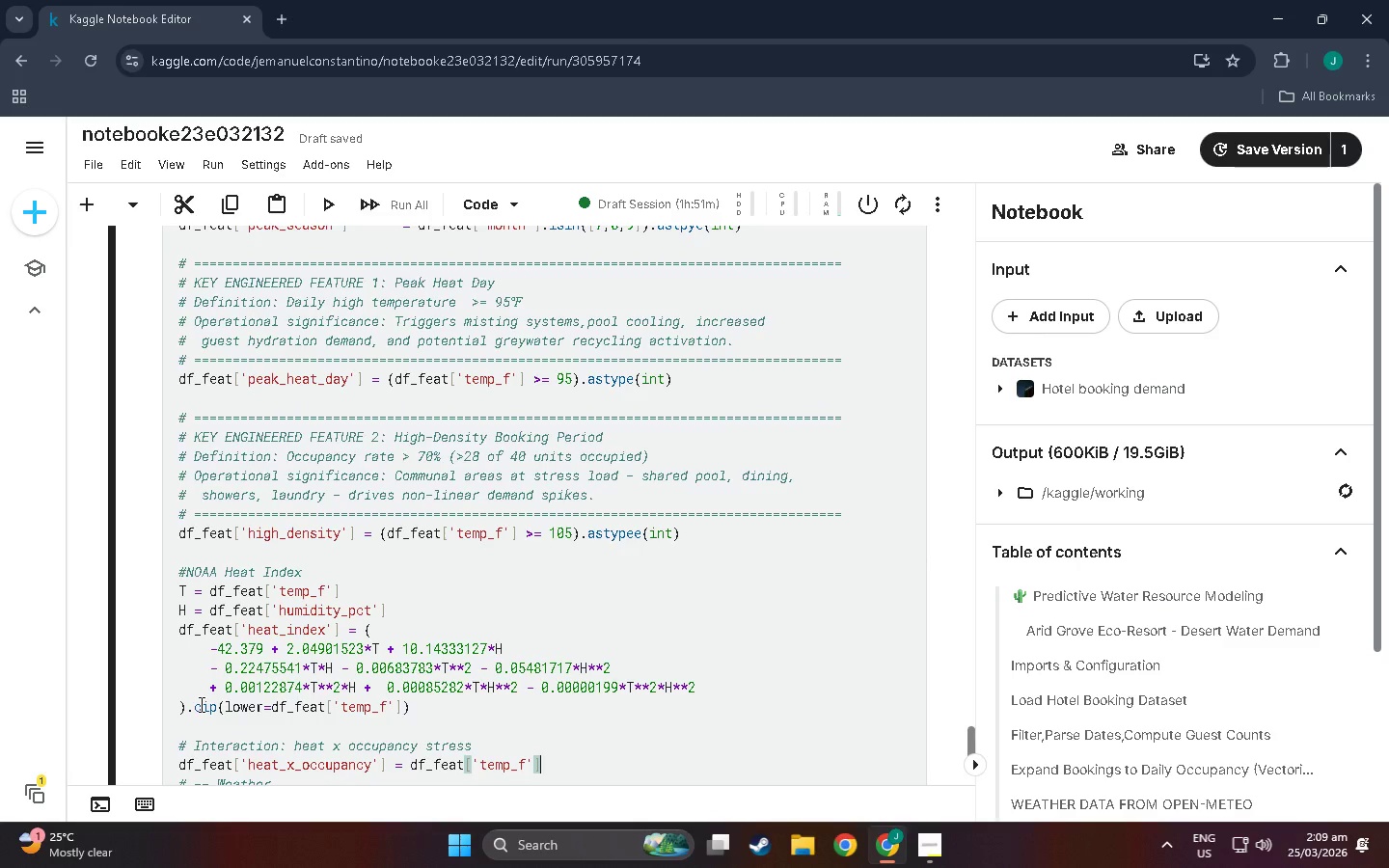 
type( * df_feat['p)
key(Backspace)
type(occupancy_rate)
 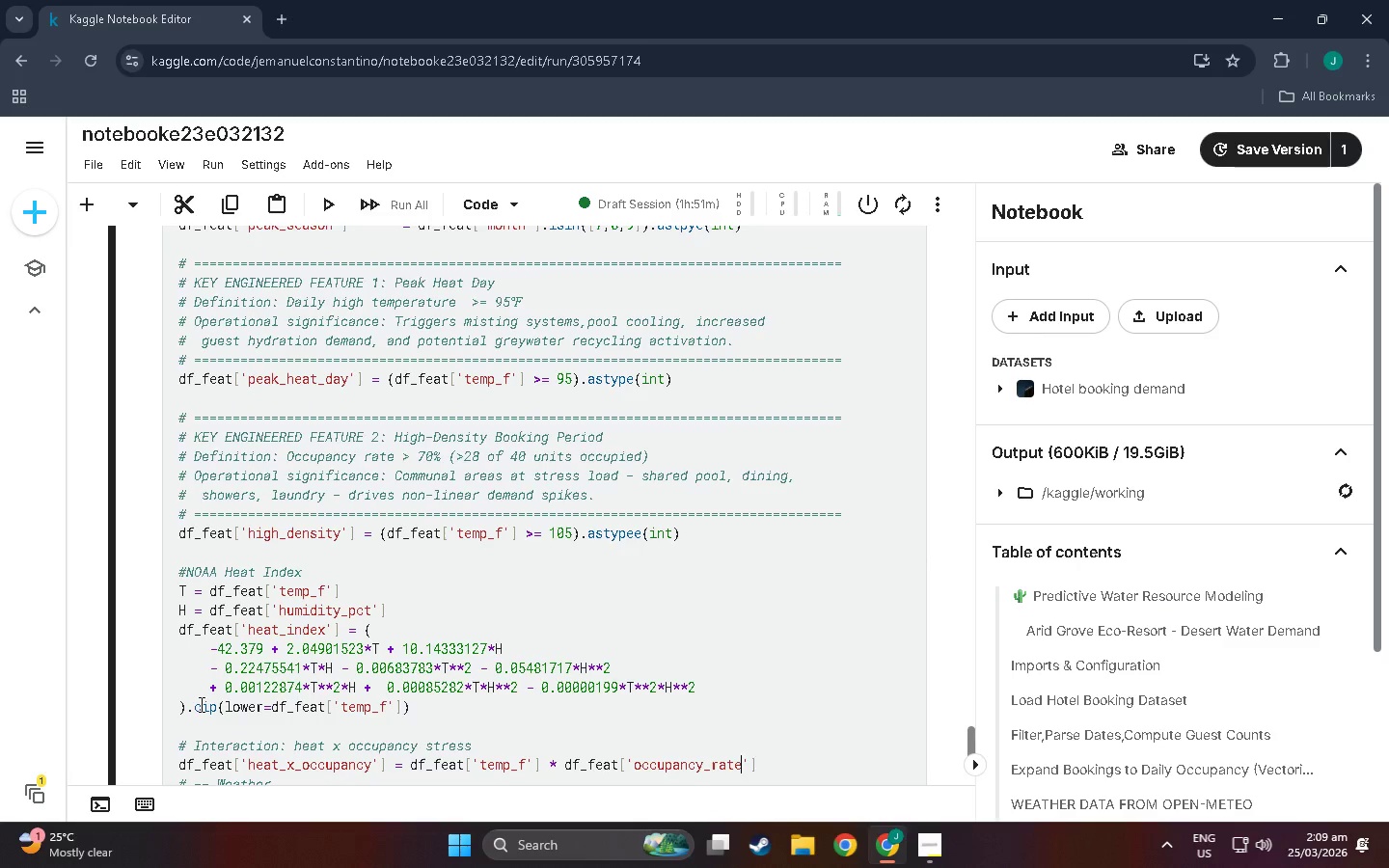 
key(ArrowRight)
 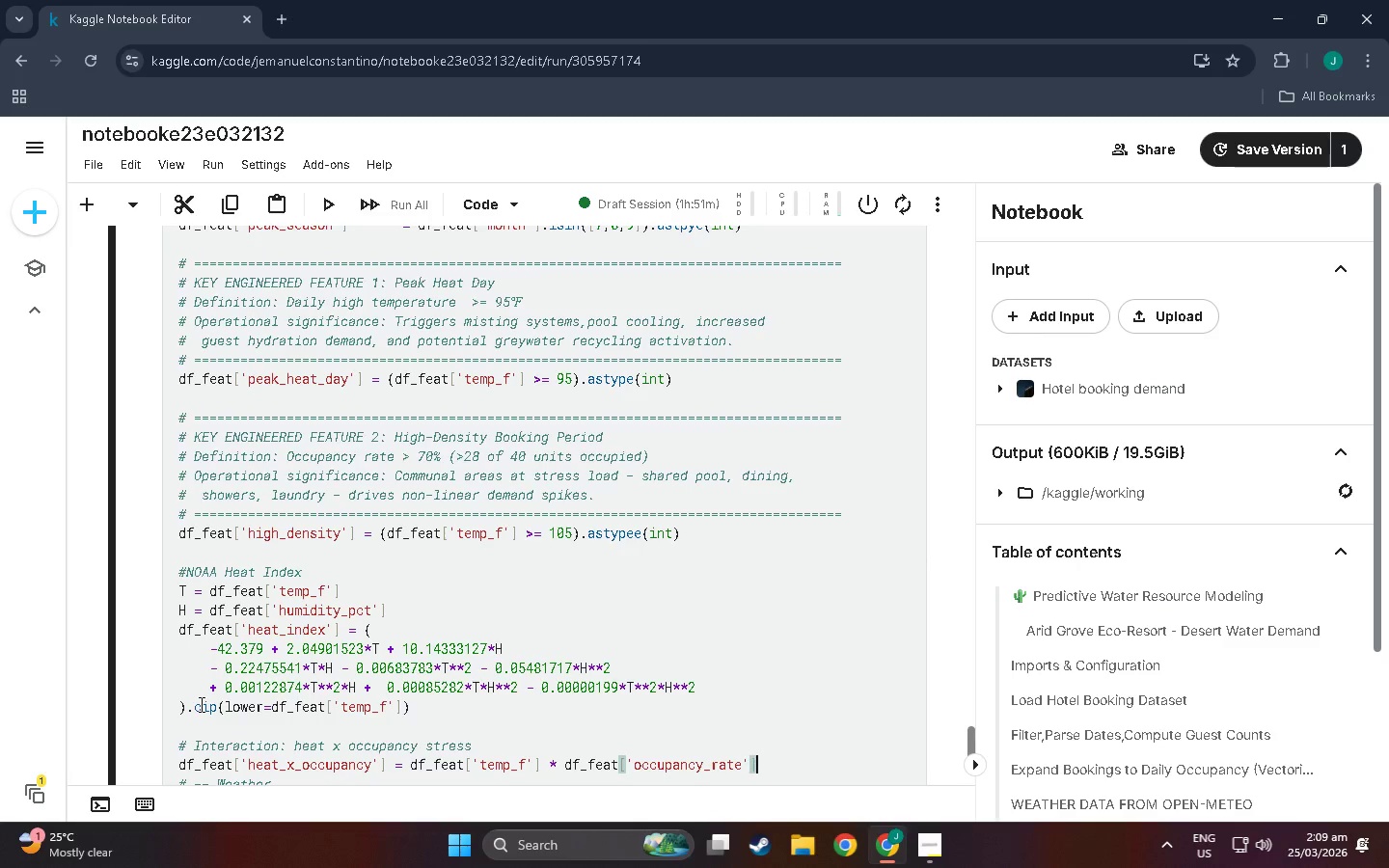 
key(ArrowRight)
 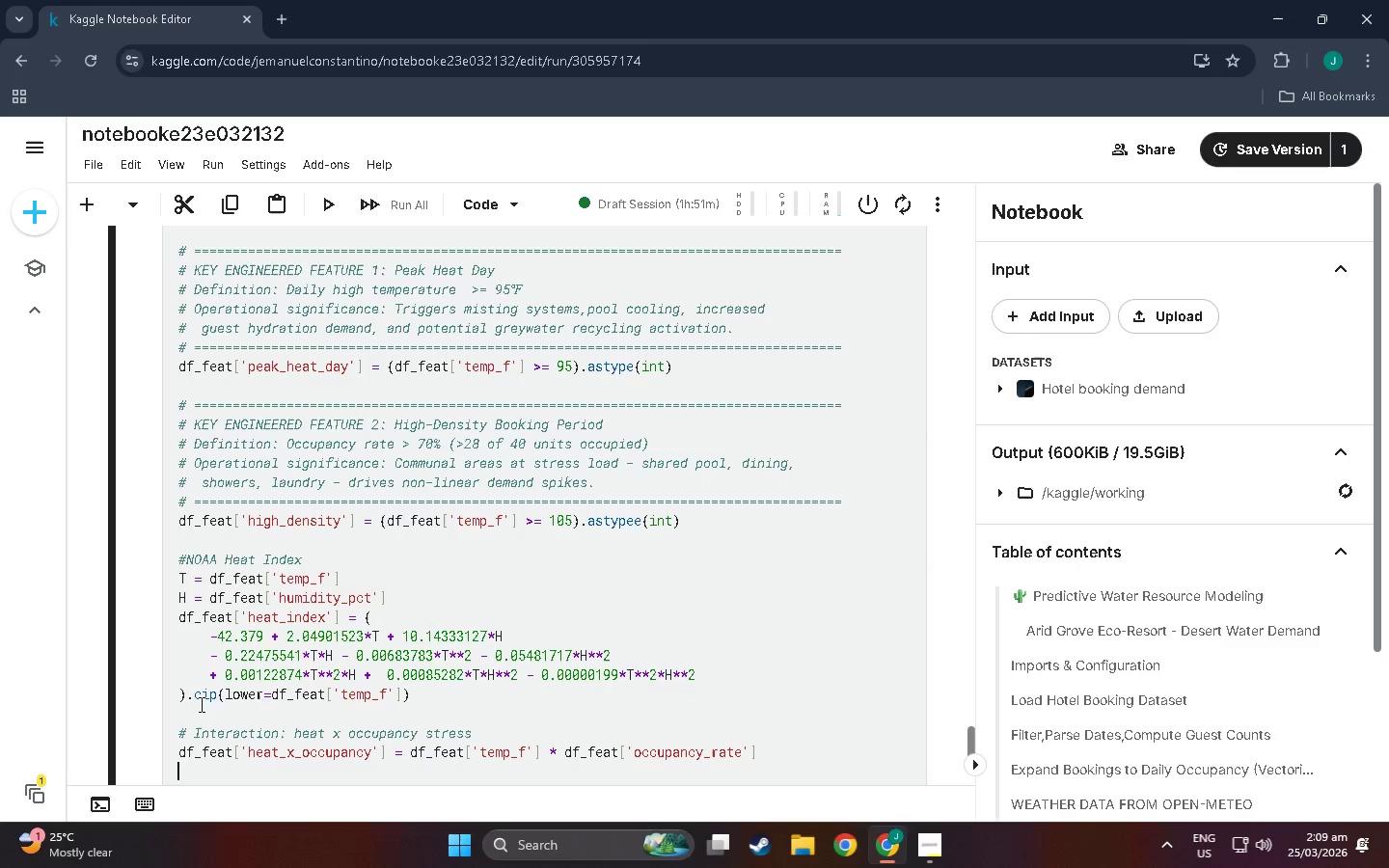 
key(Enter)
 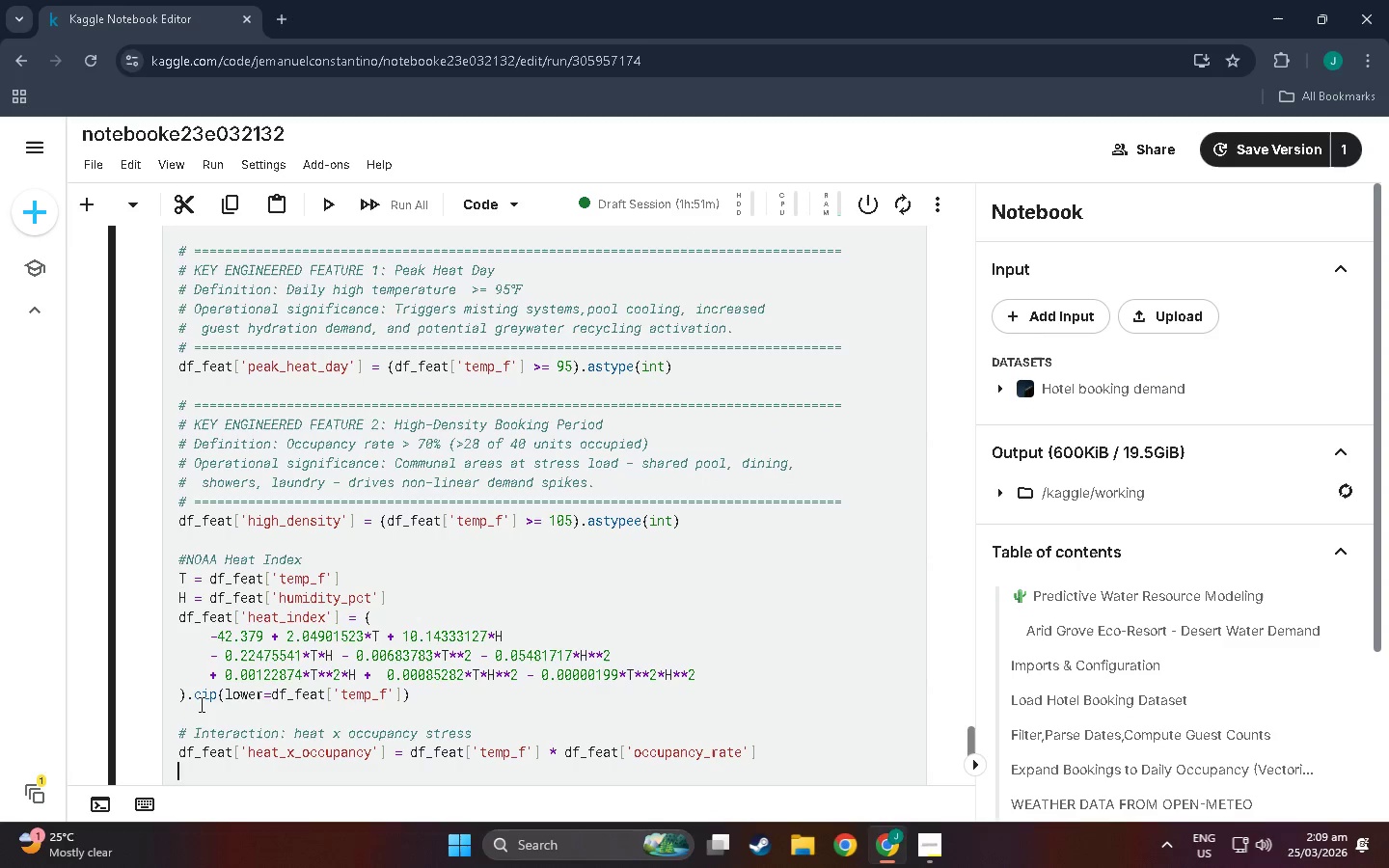 
wait(12.36)
 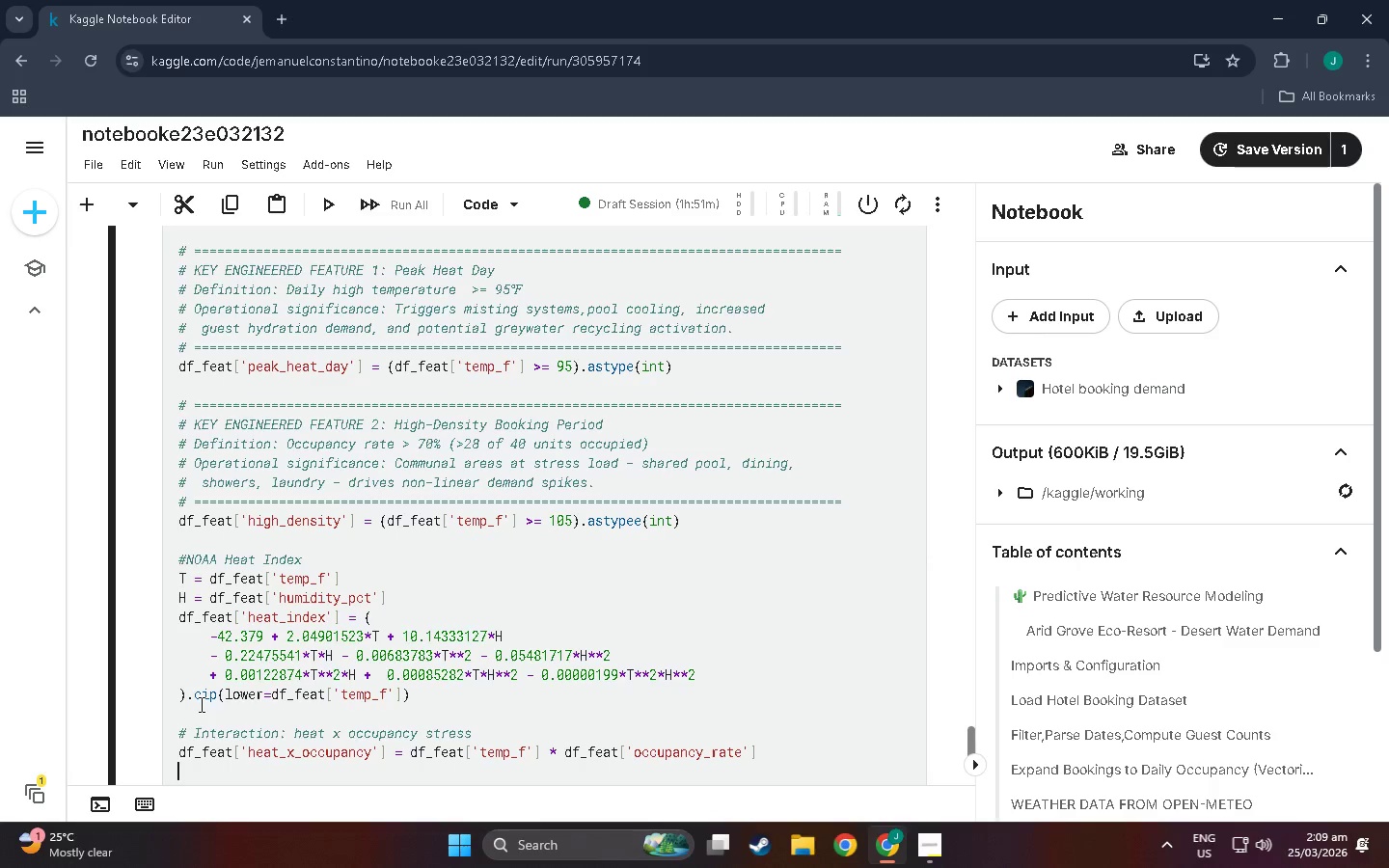 
key(Shift+3)
 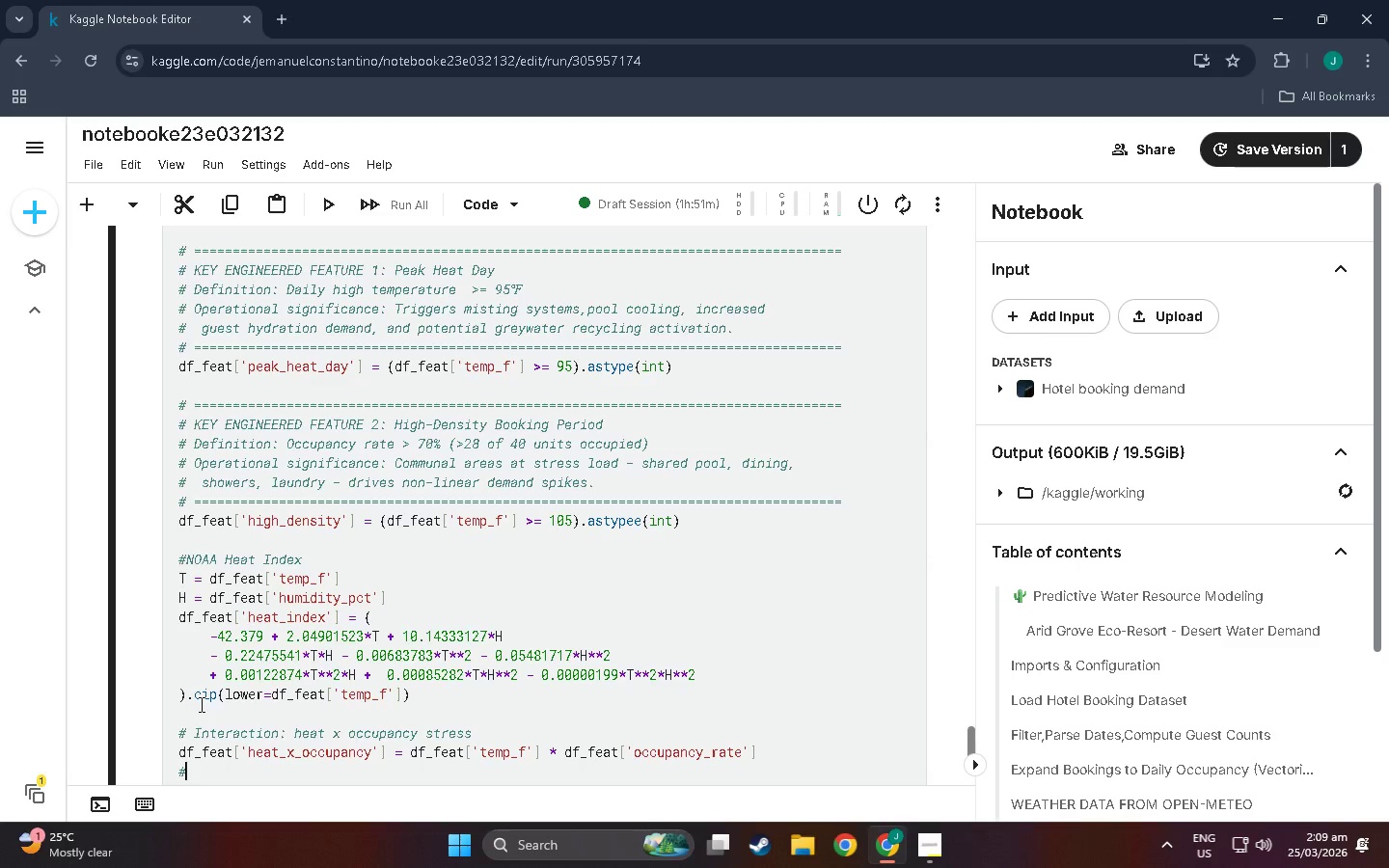 
key(Backspace)
 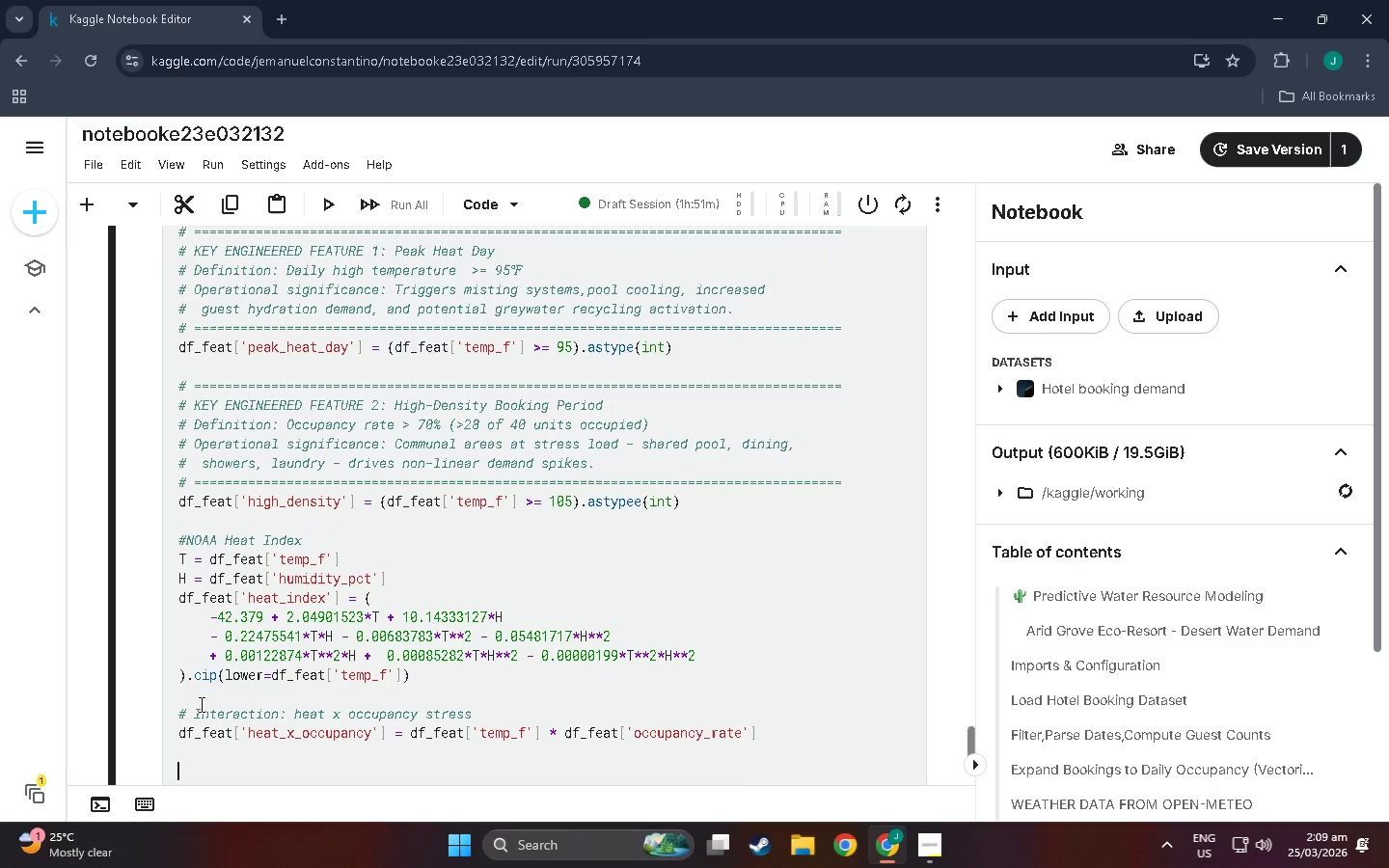 
key(Enter)
 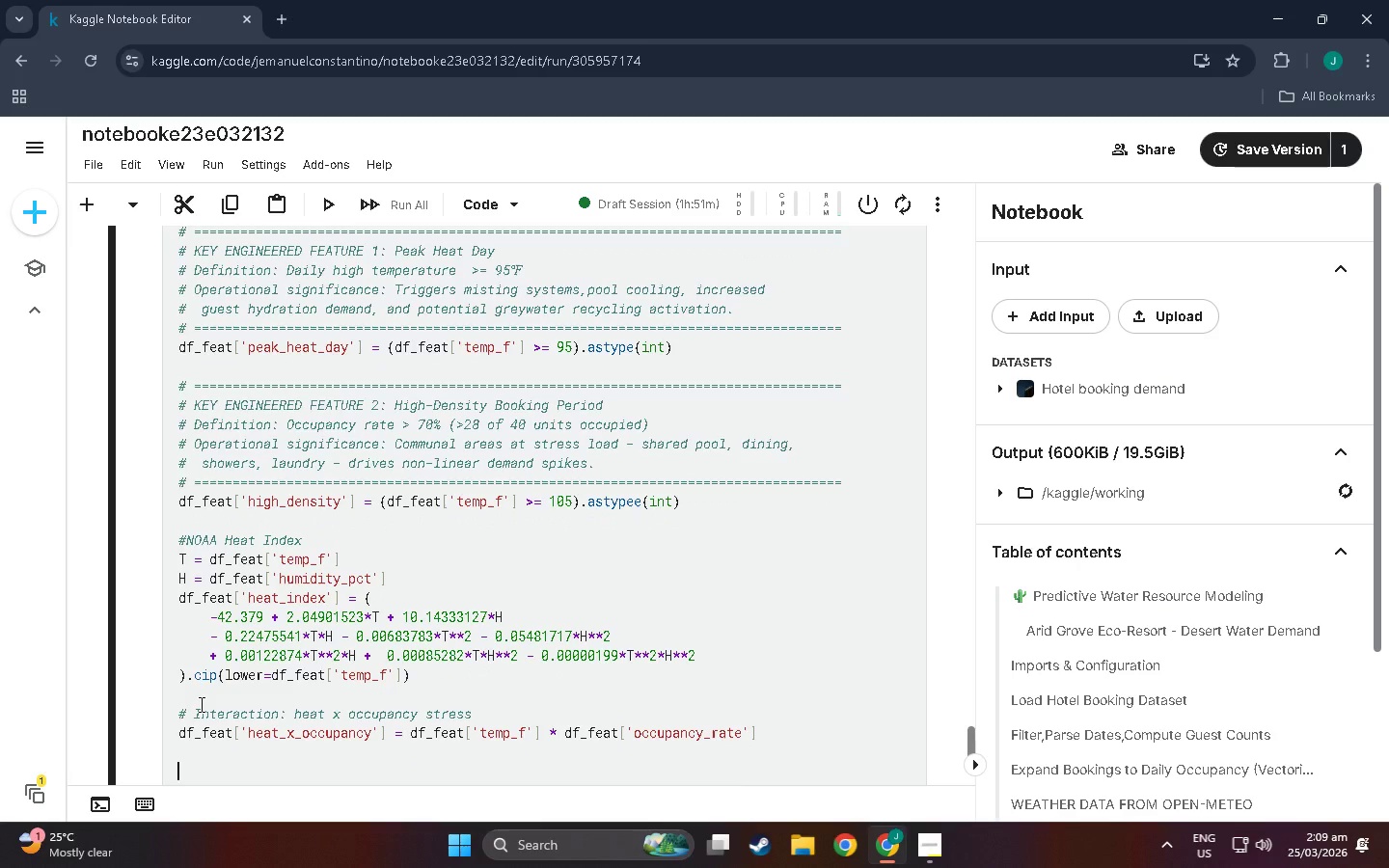 
type(# MI)
key(Backspace)
type(isting demand proxy 9)
key(Backspace)
type((non )
key(Backspace)
type(-linear ab)
key(Backspace)
type(bove 88)
 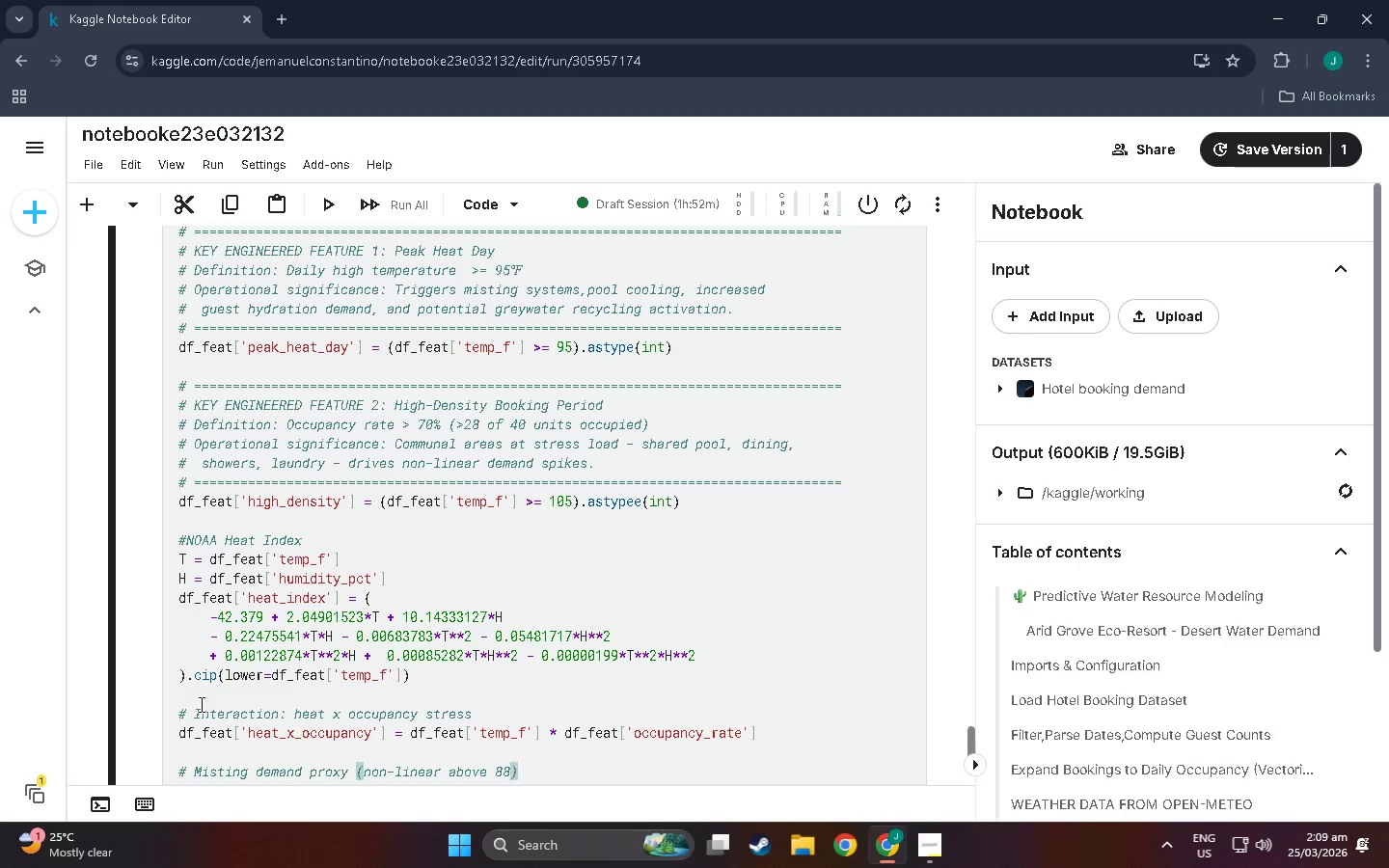 
key(Meta+Period)
 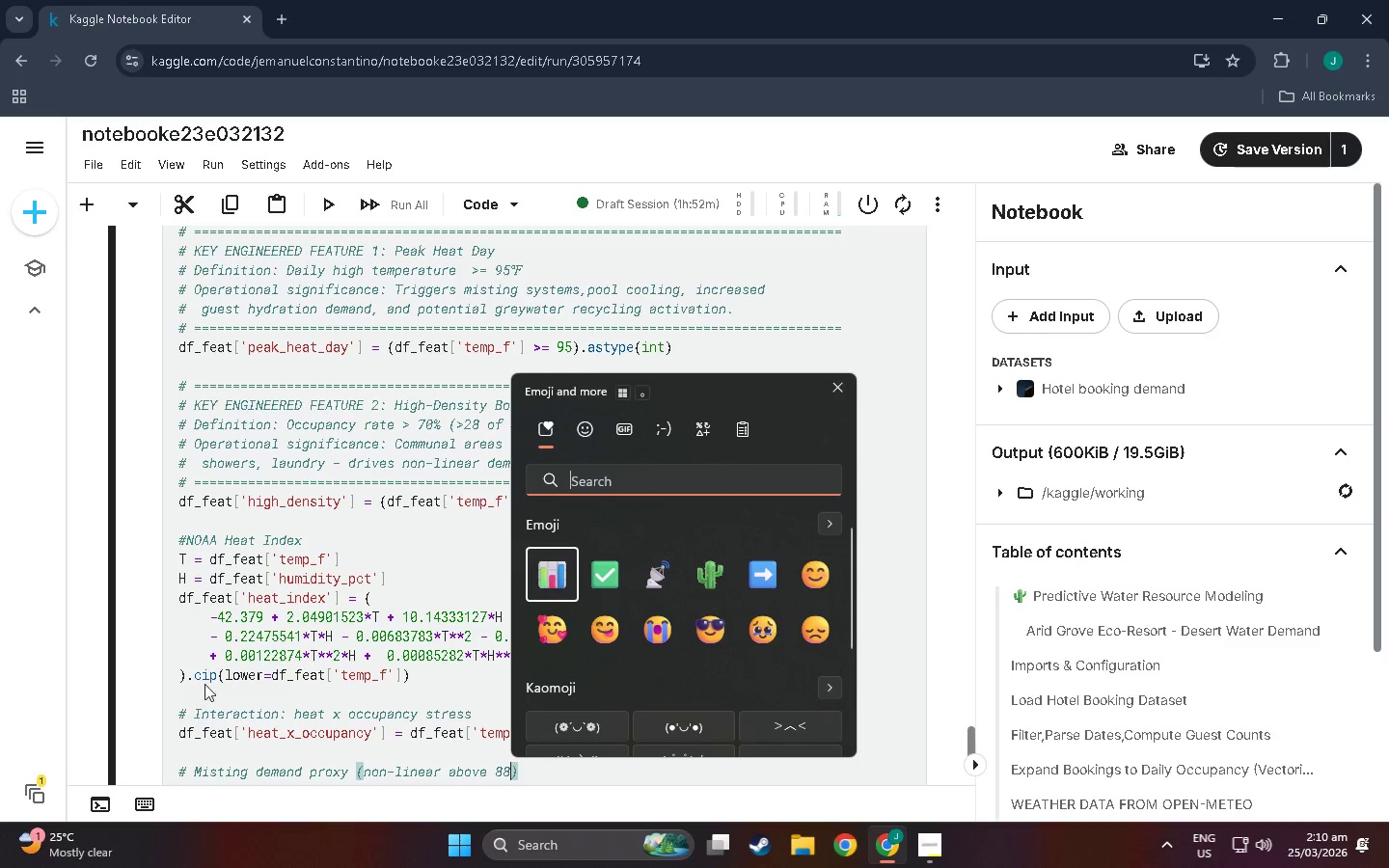 
scroll: coordinate [754, 568], scroll_direction: down, amount: 25.0
 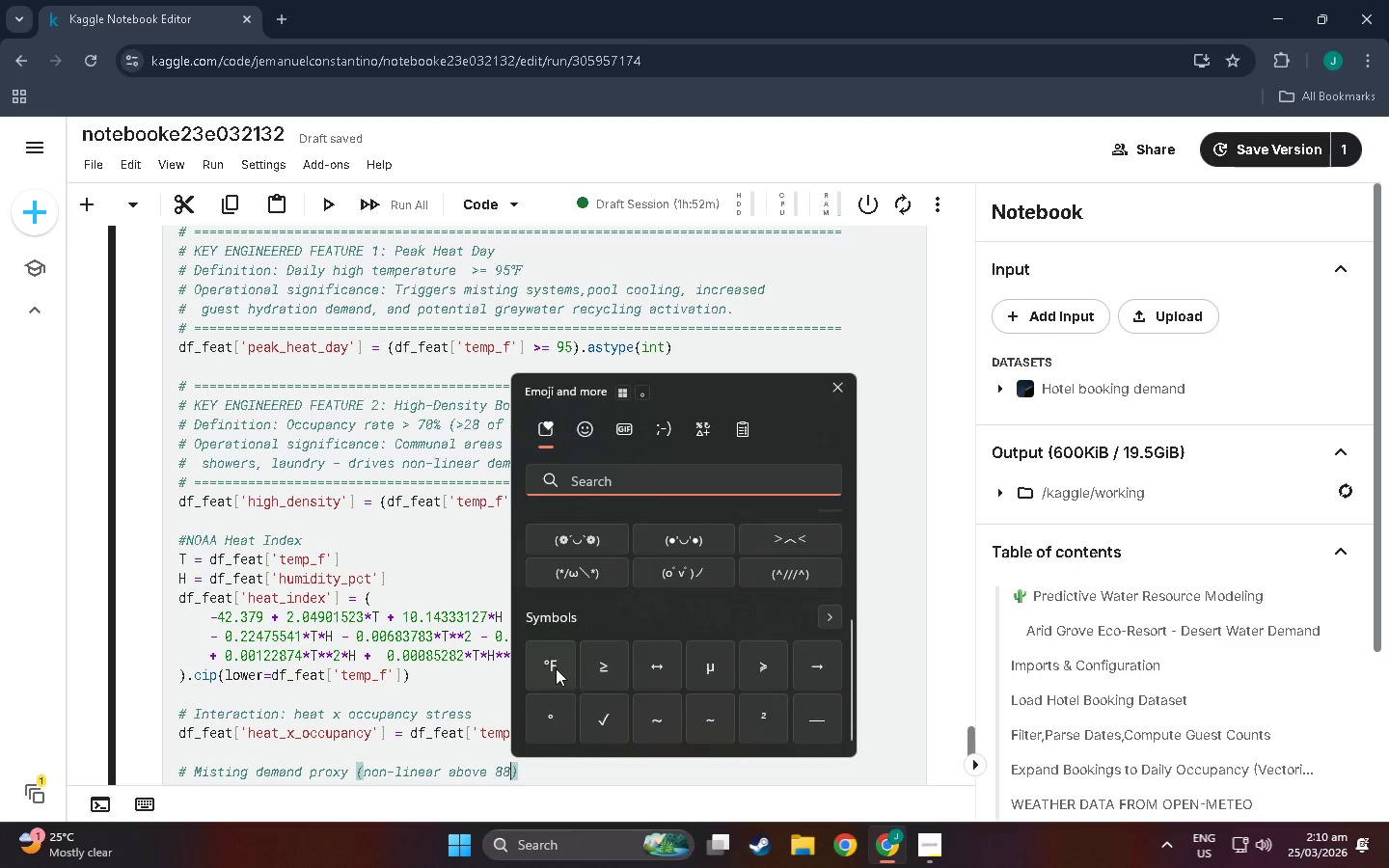 
left_click([556, 668])
 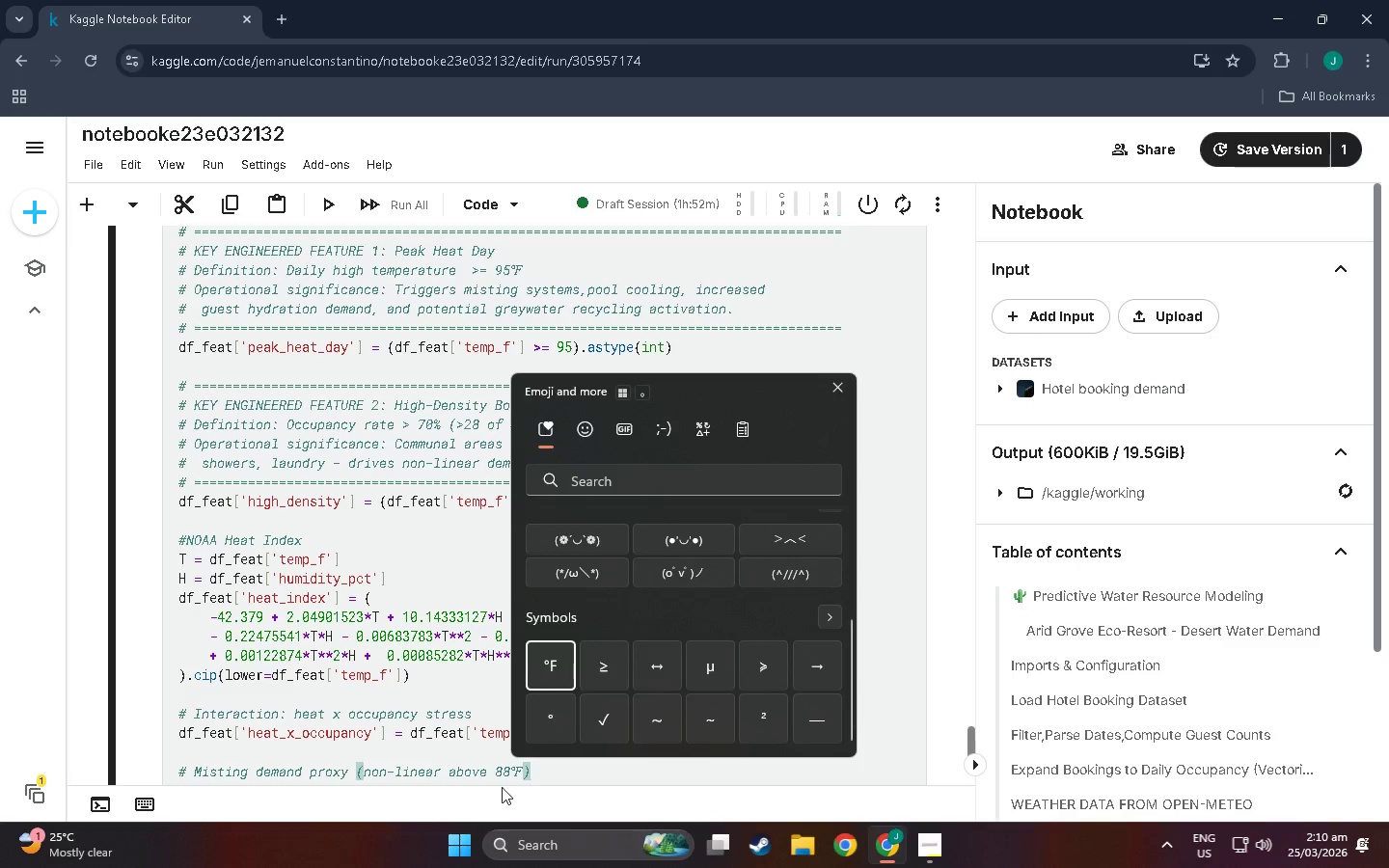 
left_click([528, 769])
 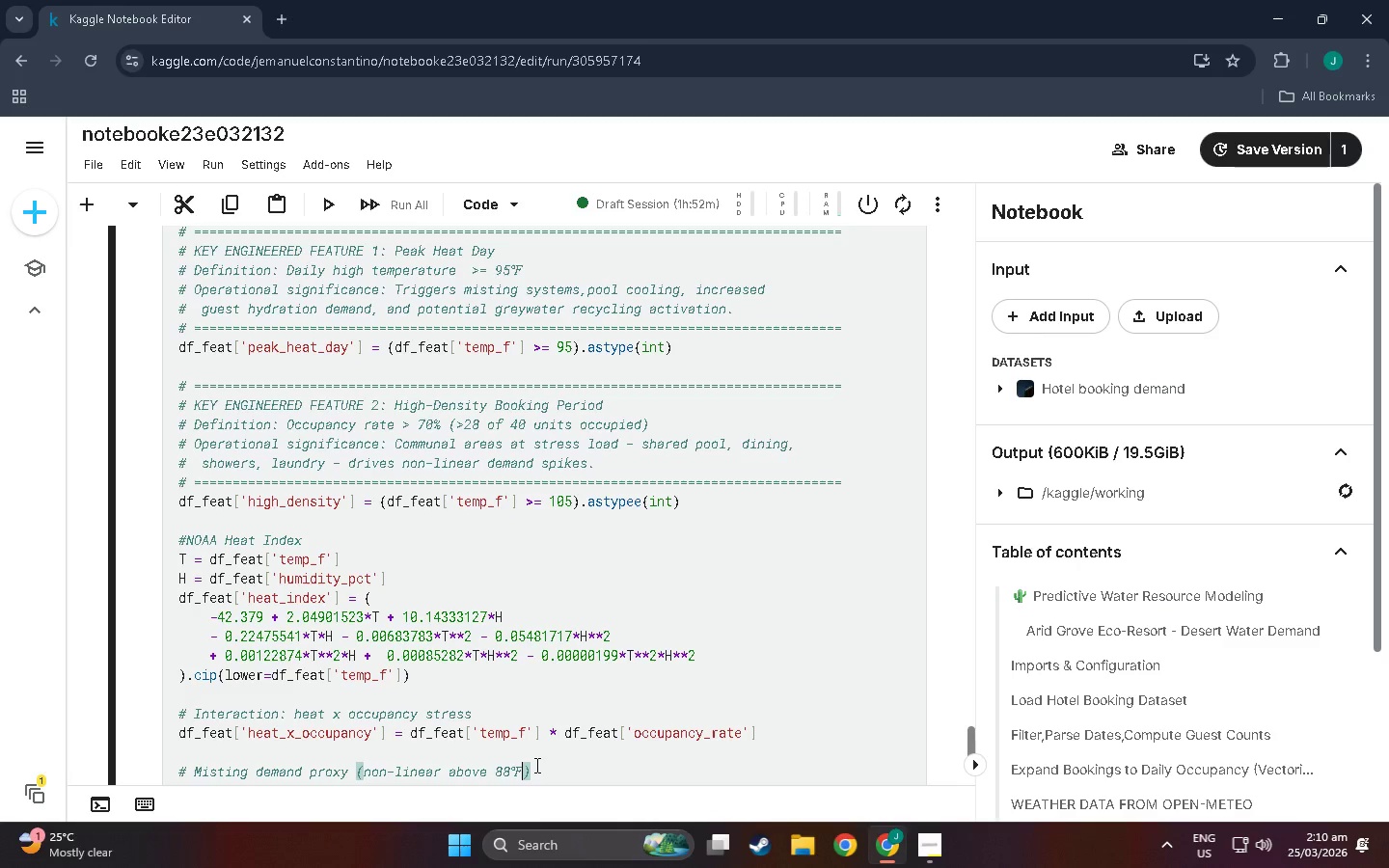 
wait(6.84)
 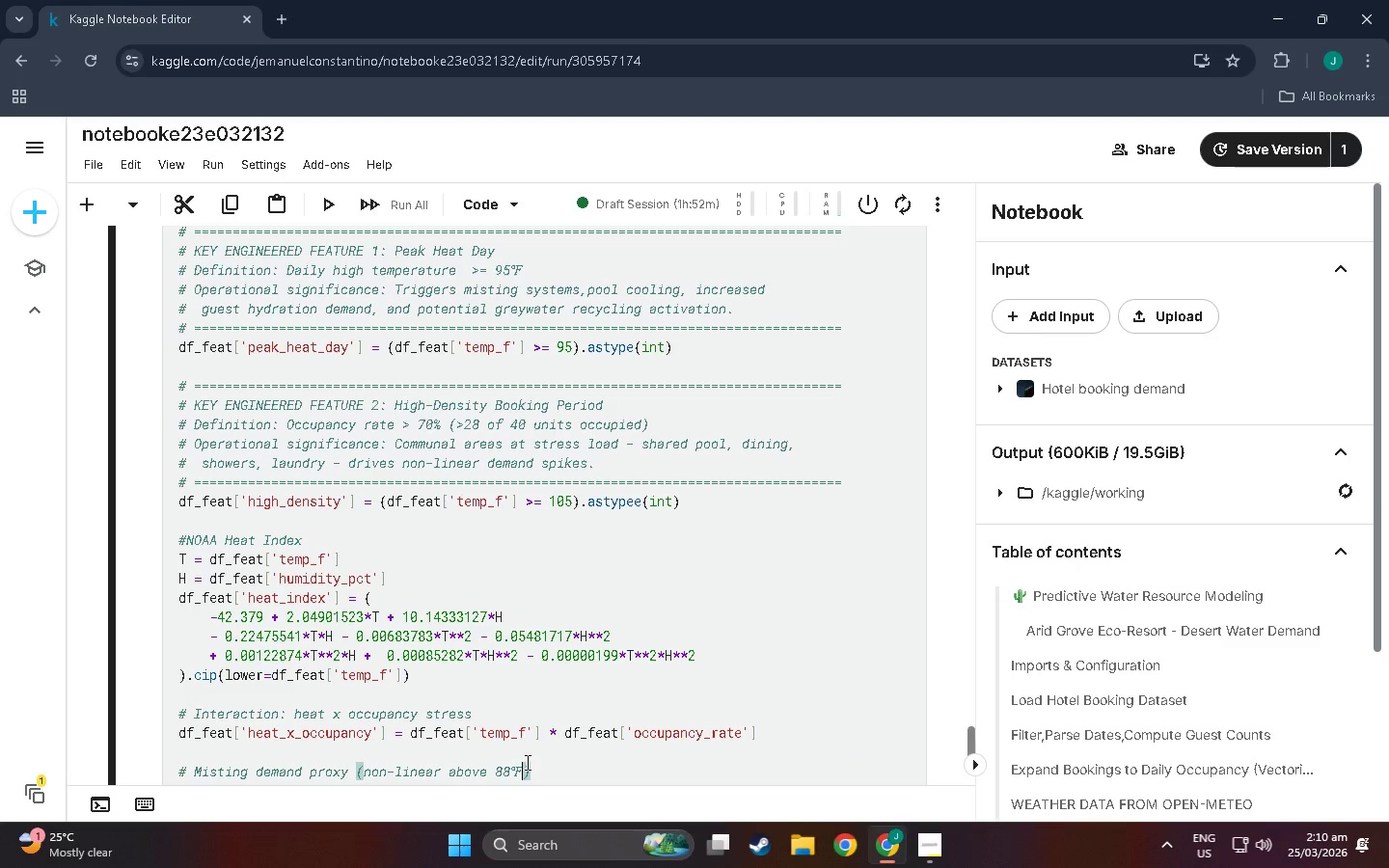 
key(Meta+Space)
 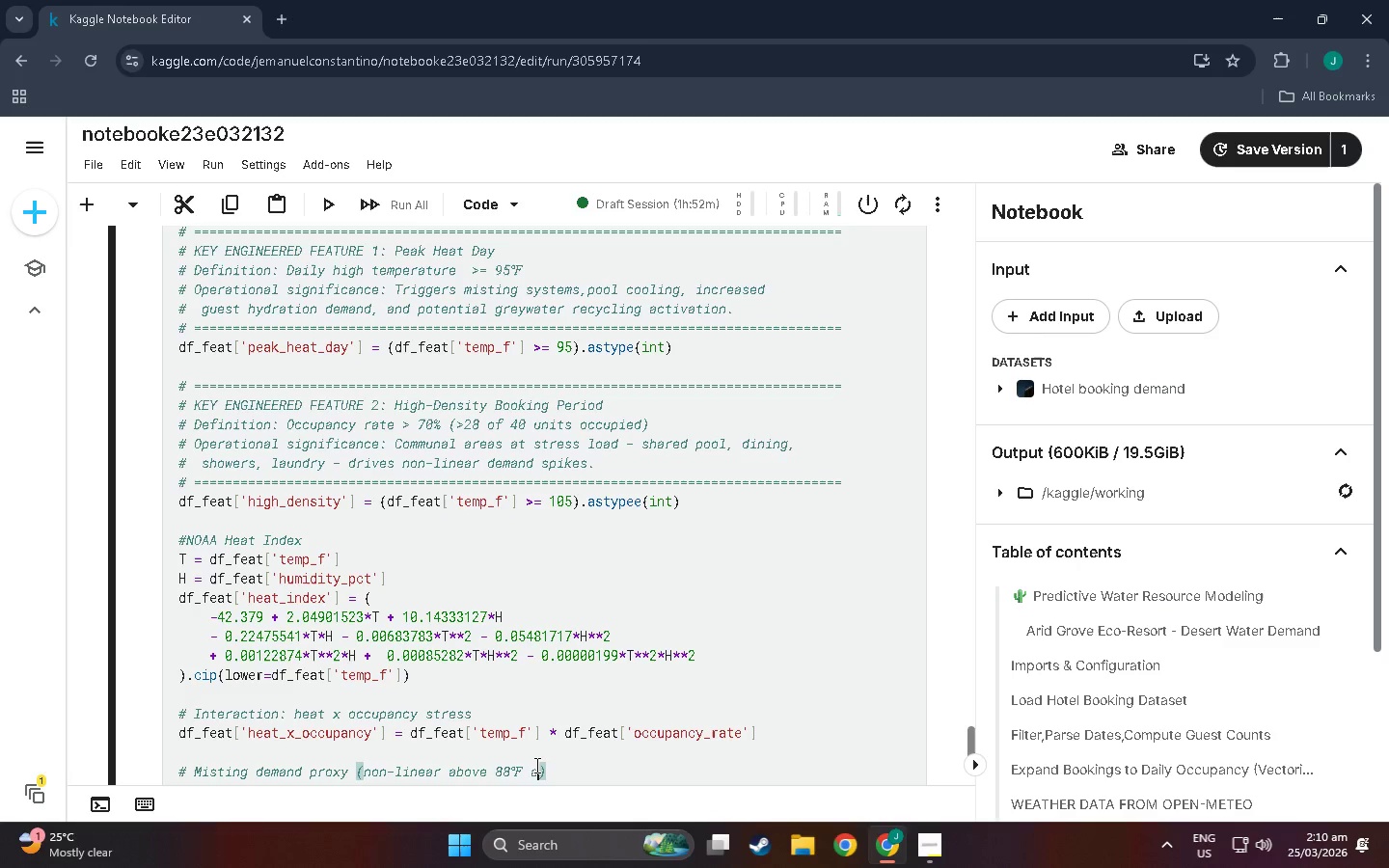 
key(Meta+A)
 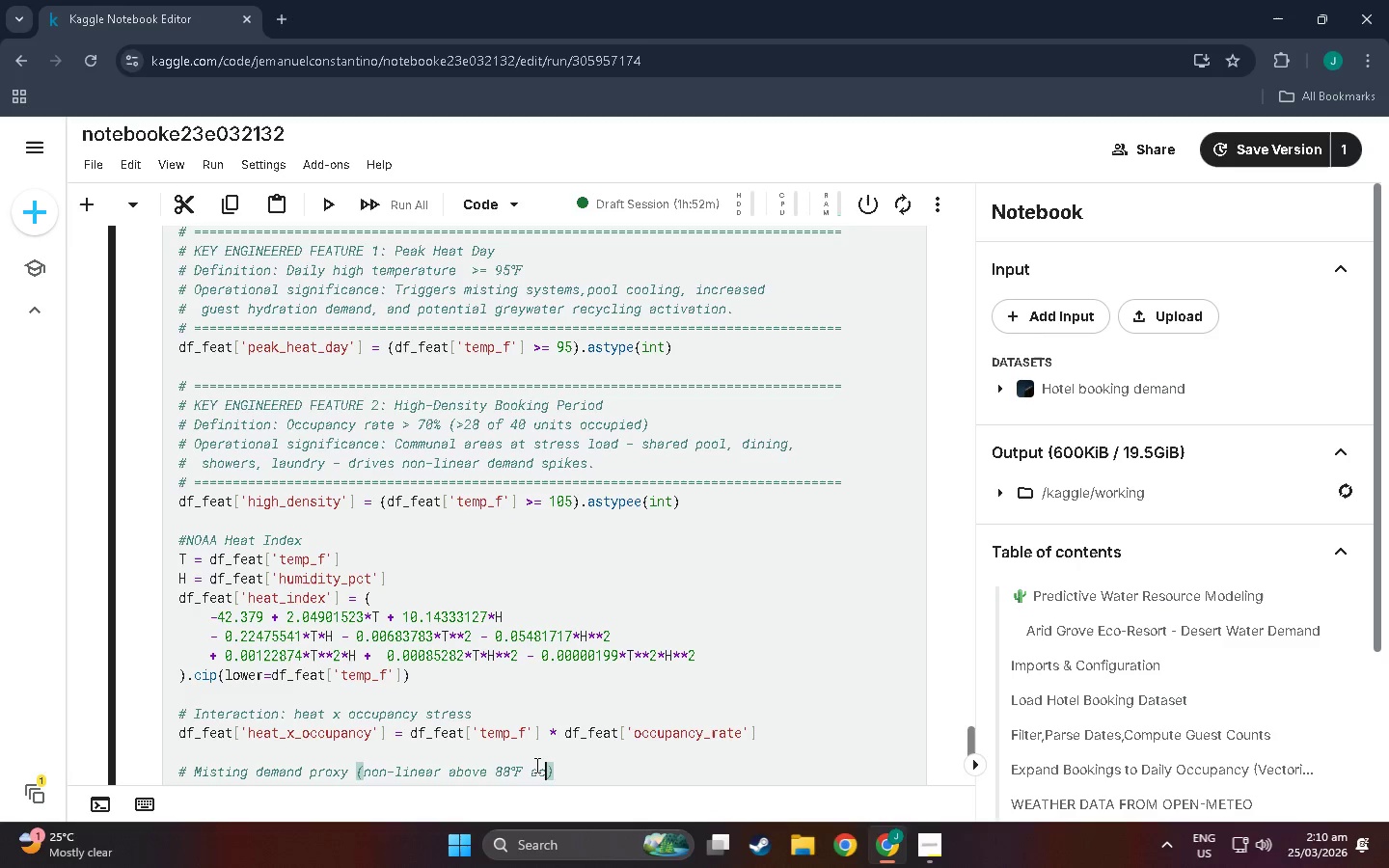 
key(Meta+C)
 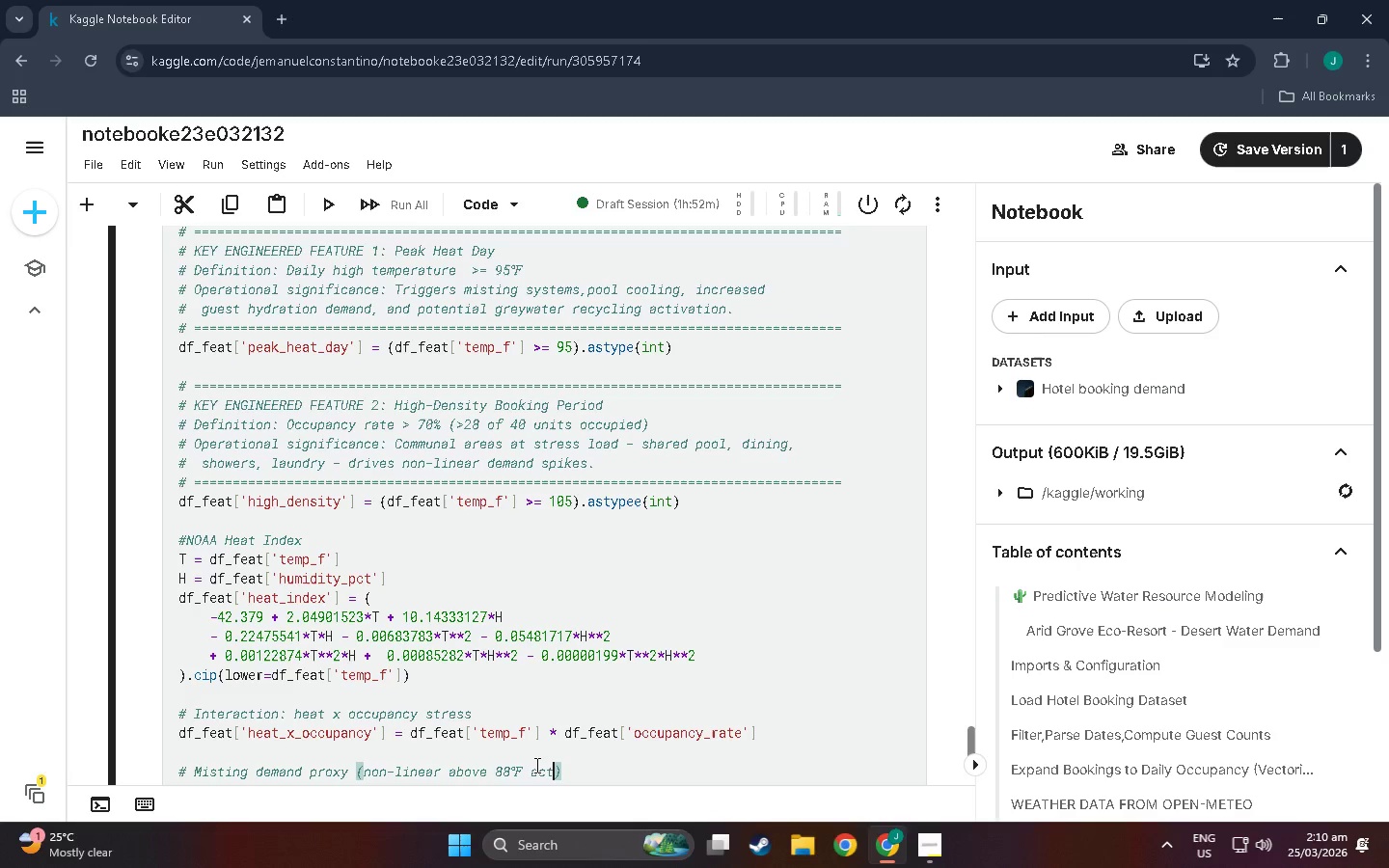 
key(Meta+T)
 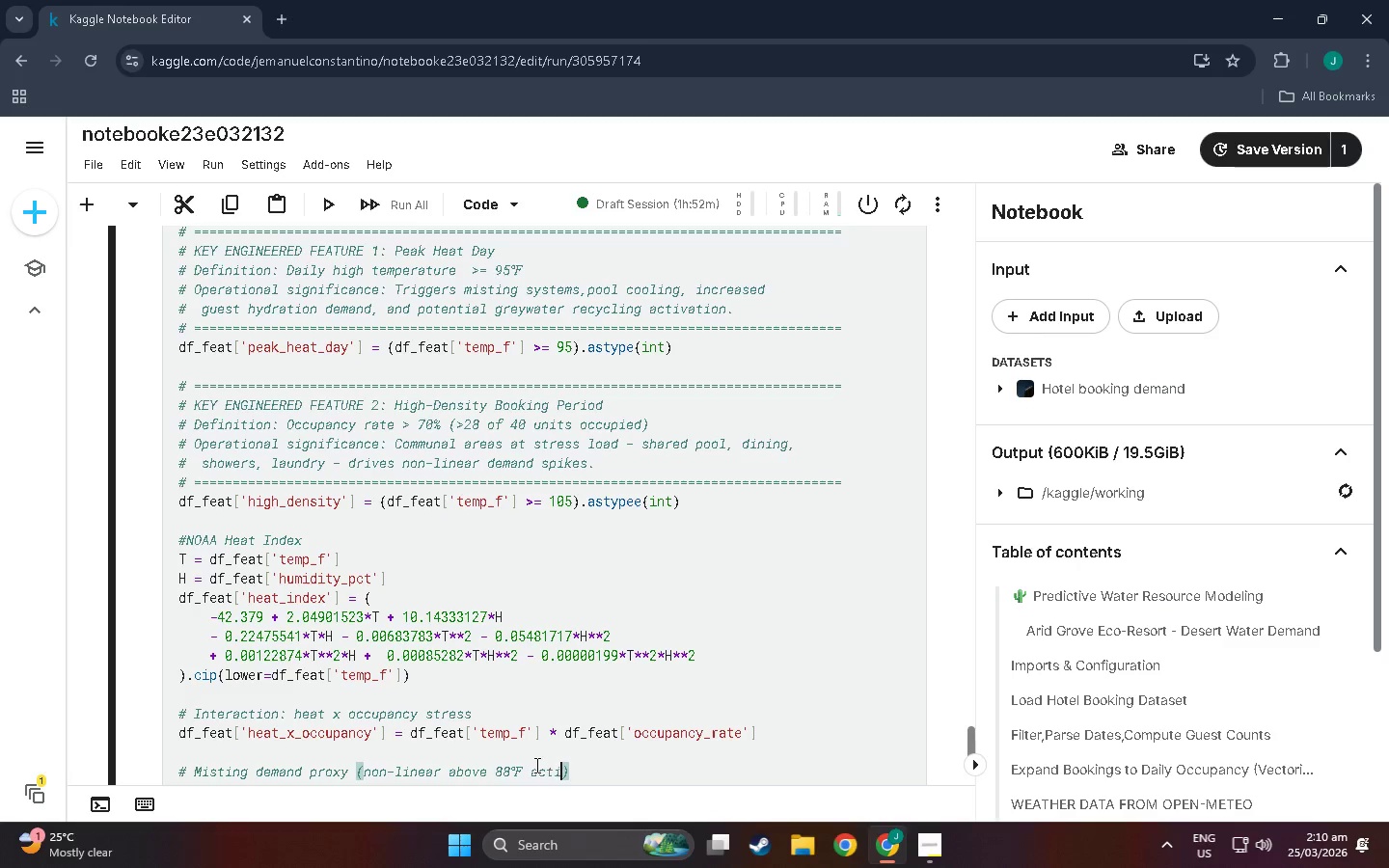 
key(Meta+I)
 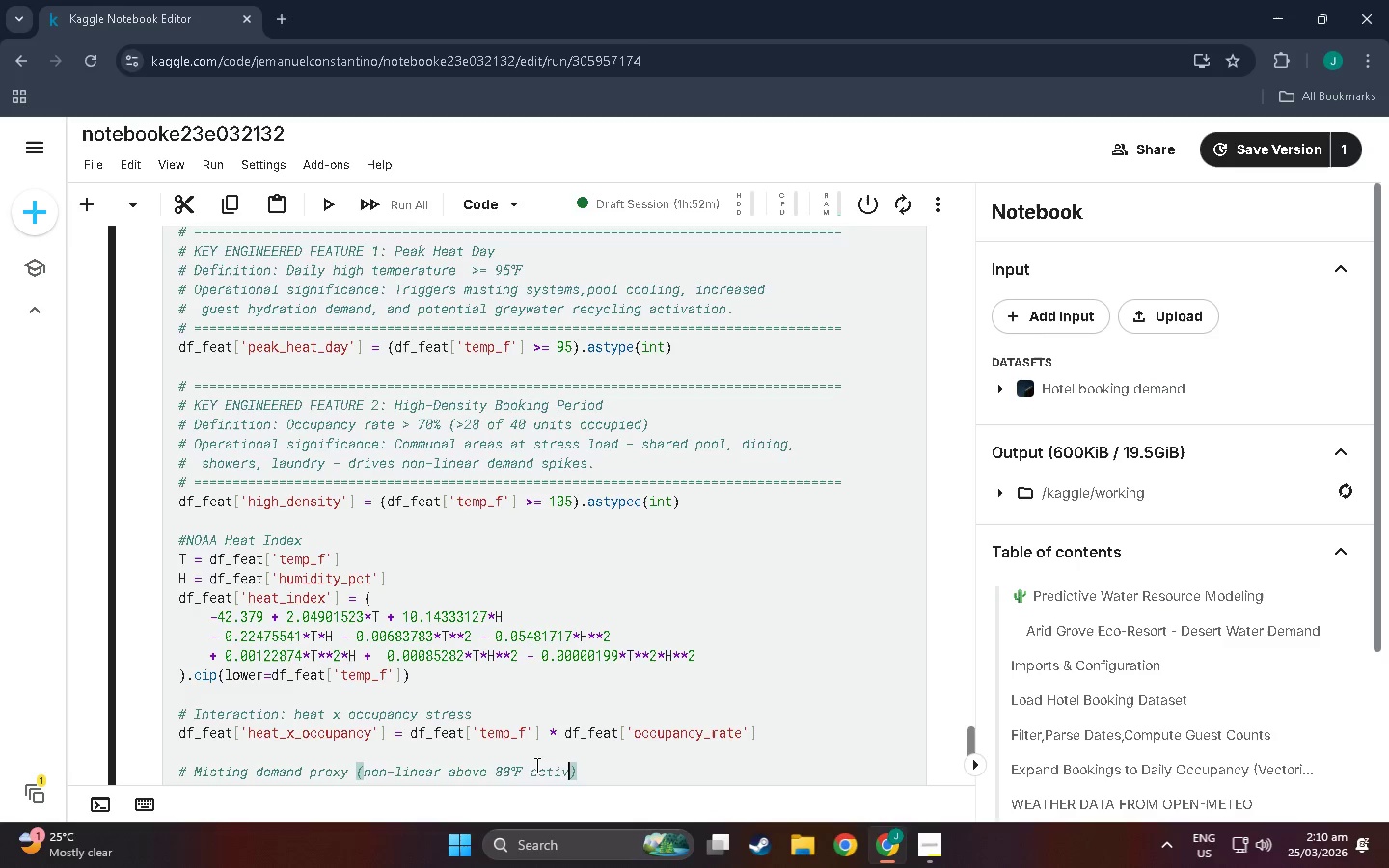 
key(Meta+V)
 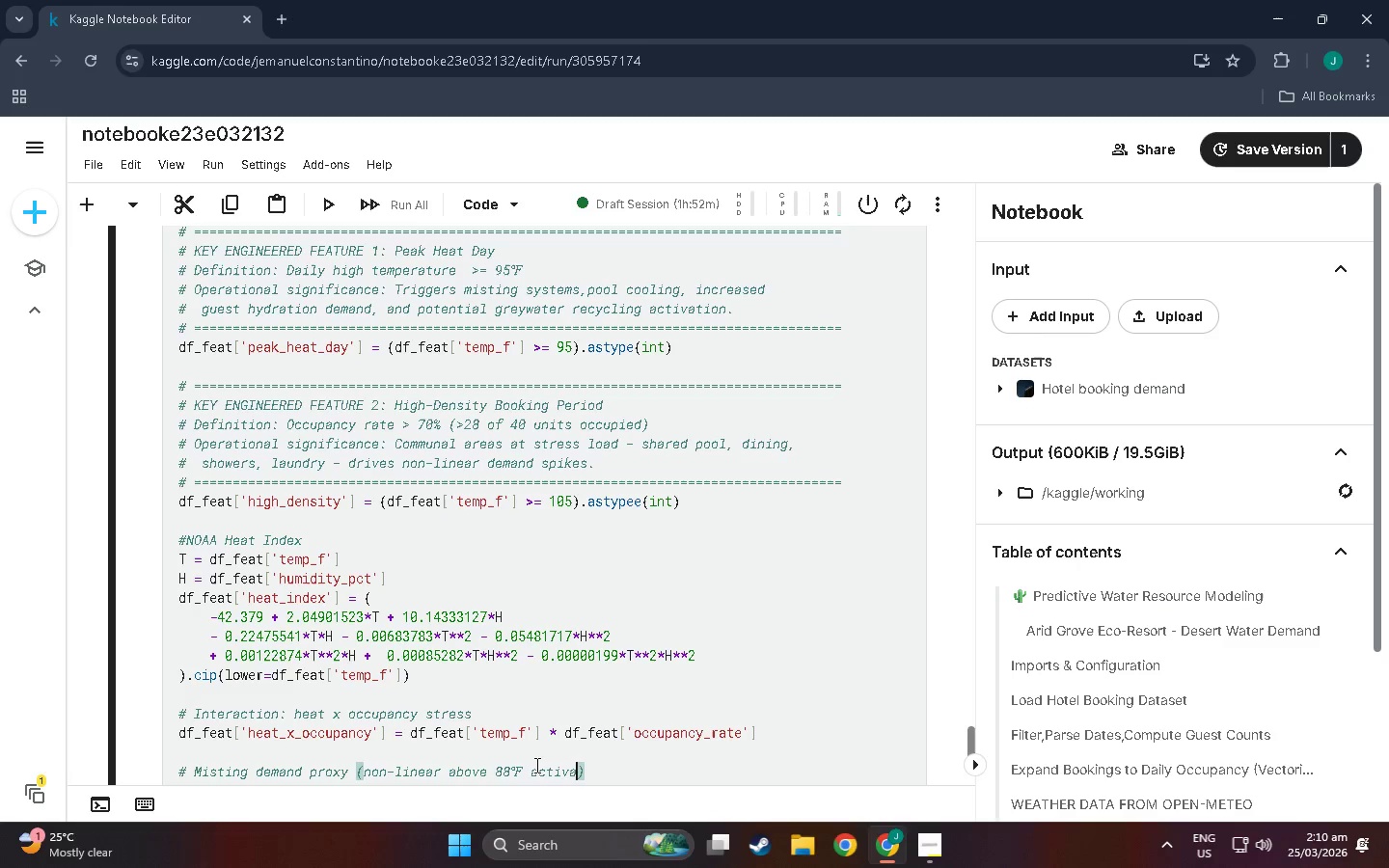 
key(Meta+A)
 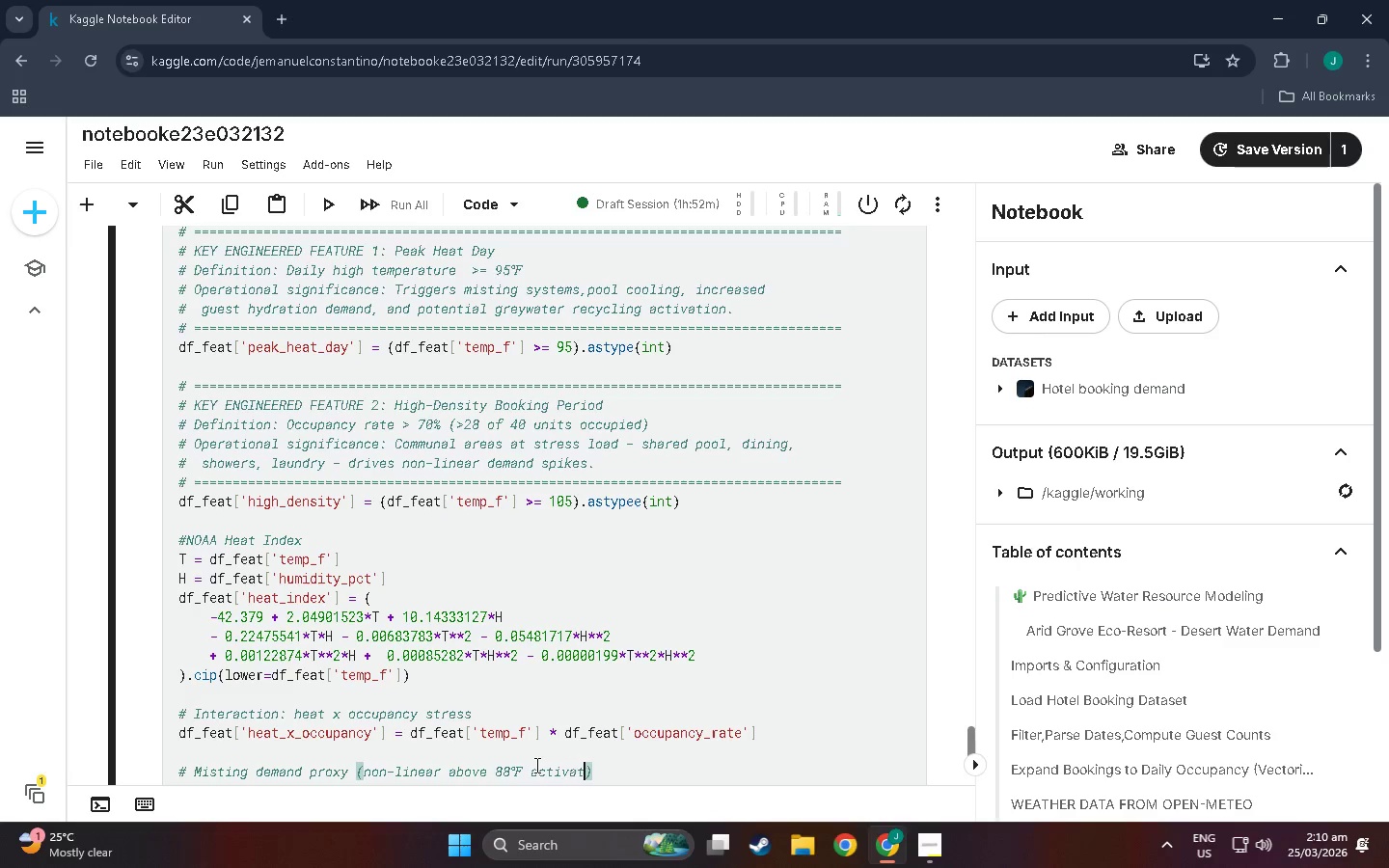 
key(Meta+T)
 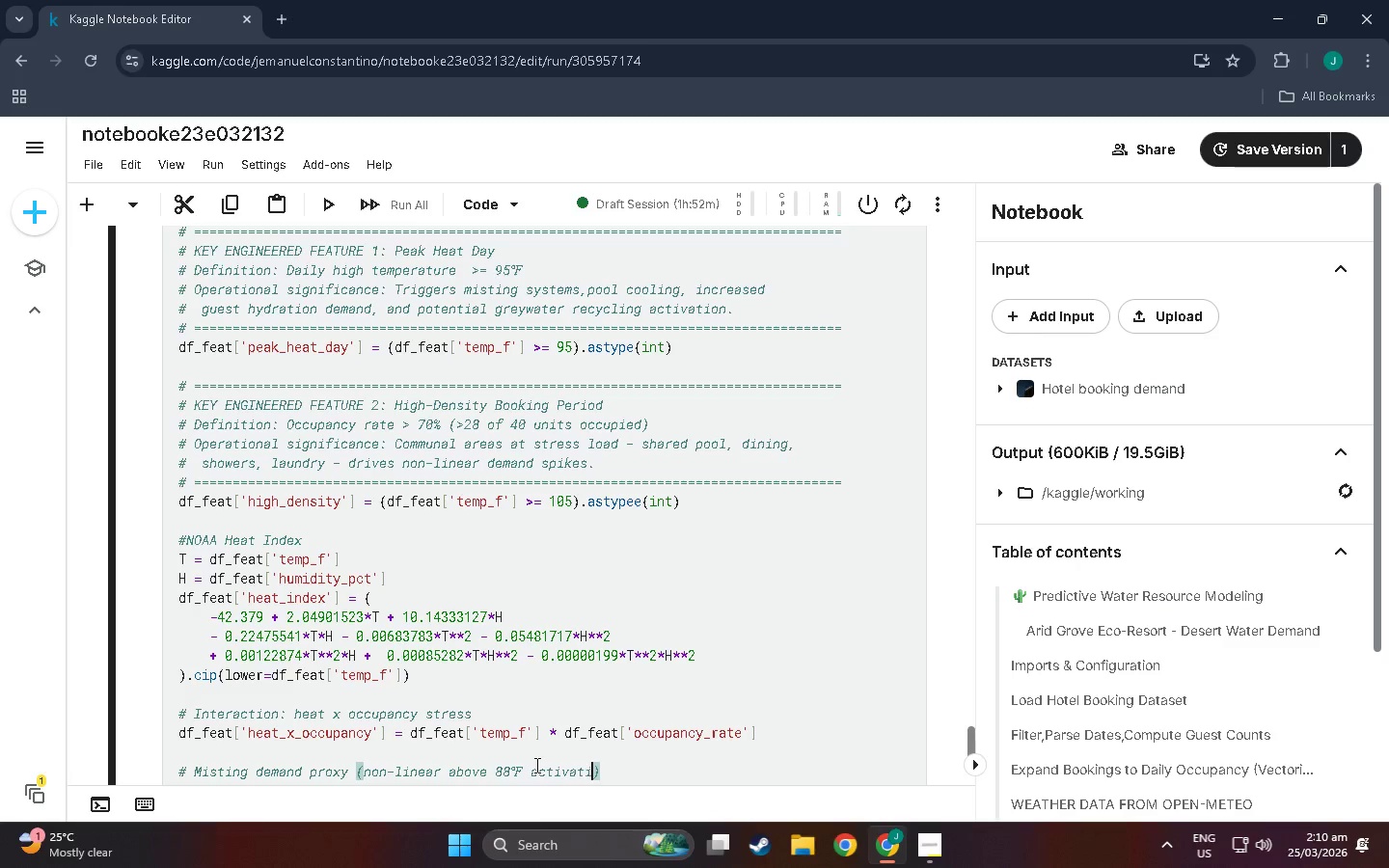 
key(Meta+I)
 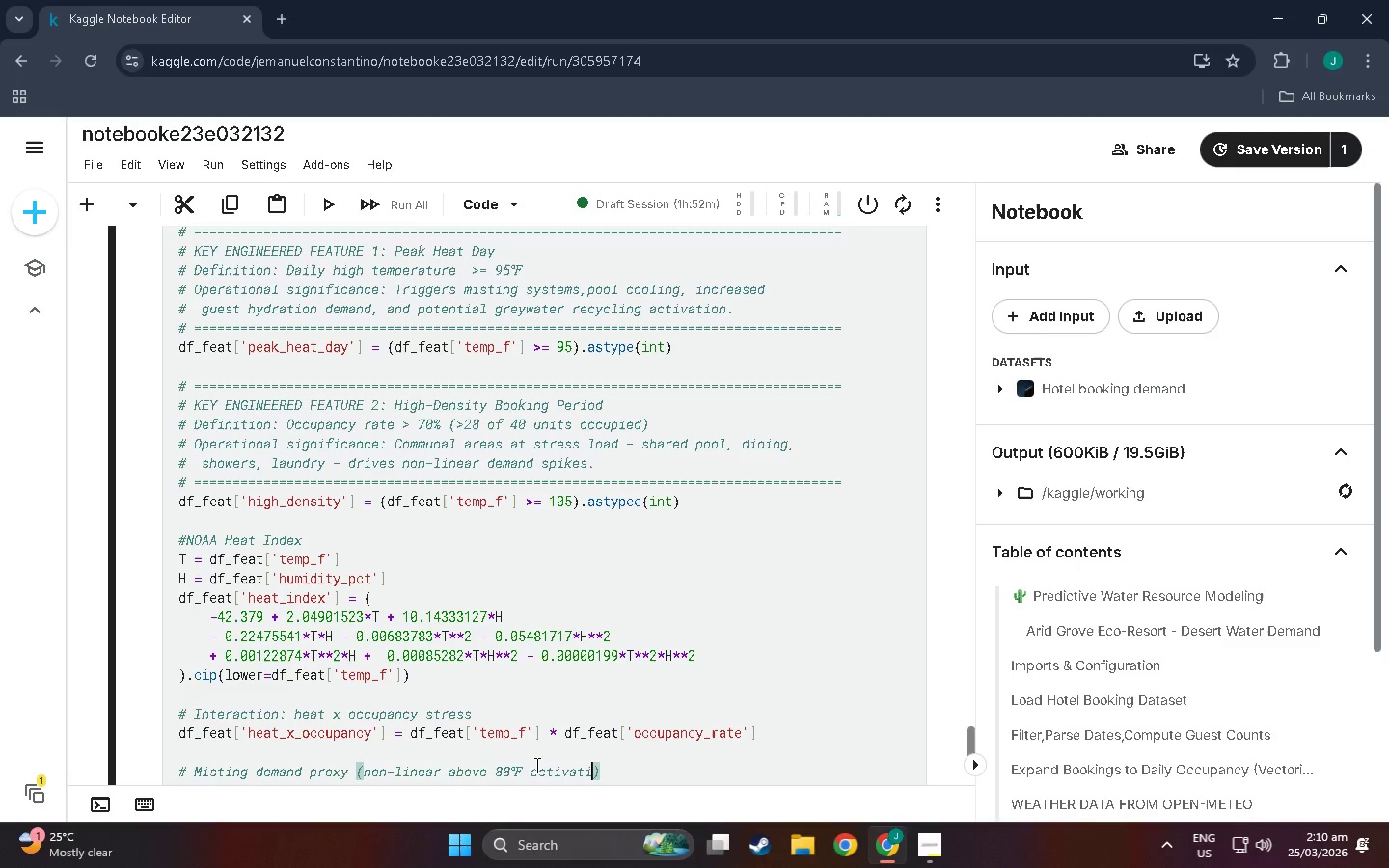 
key(Meta+O)
 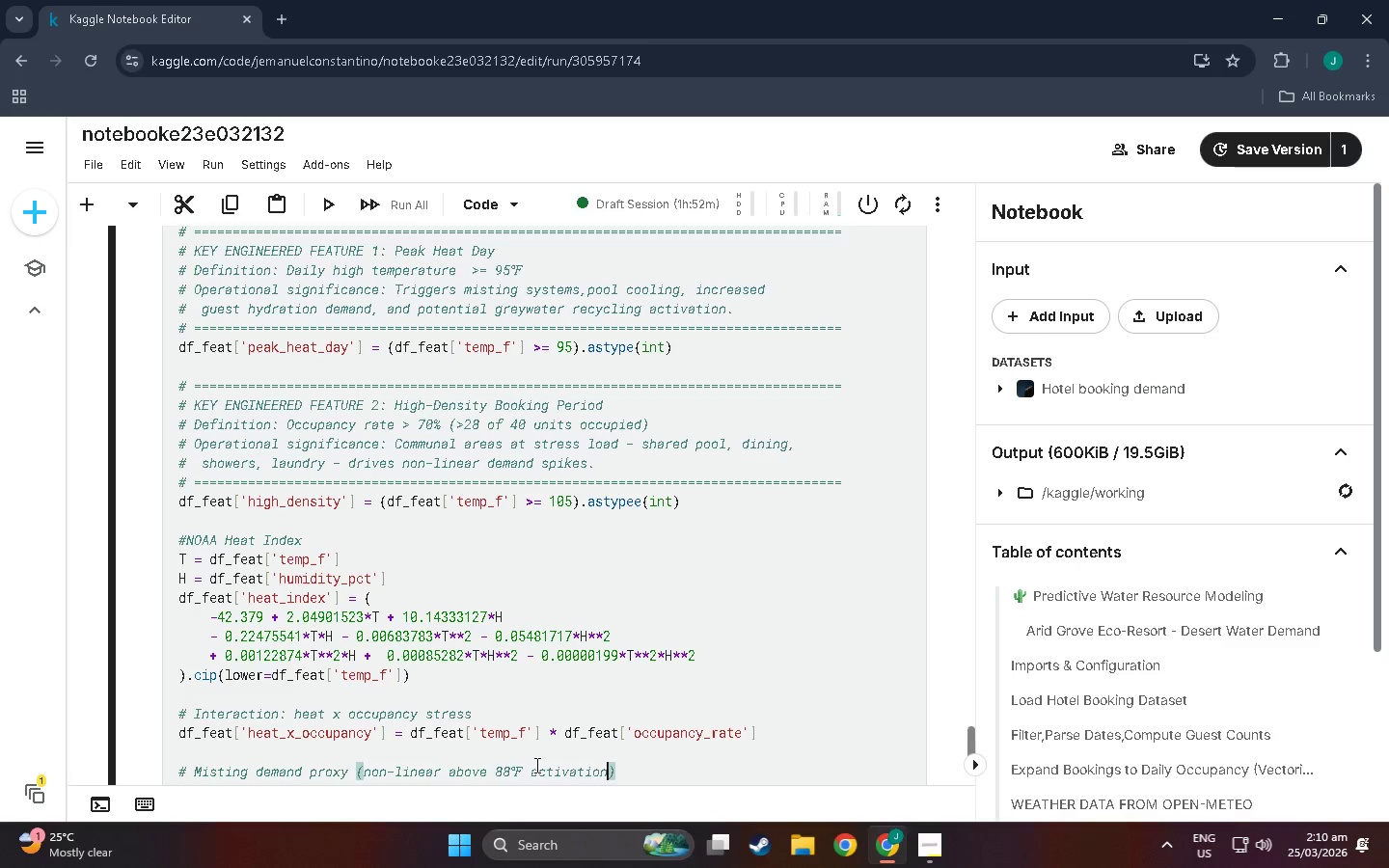 
key(Meta+N)
 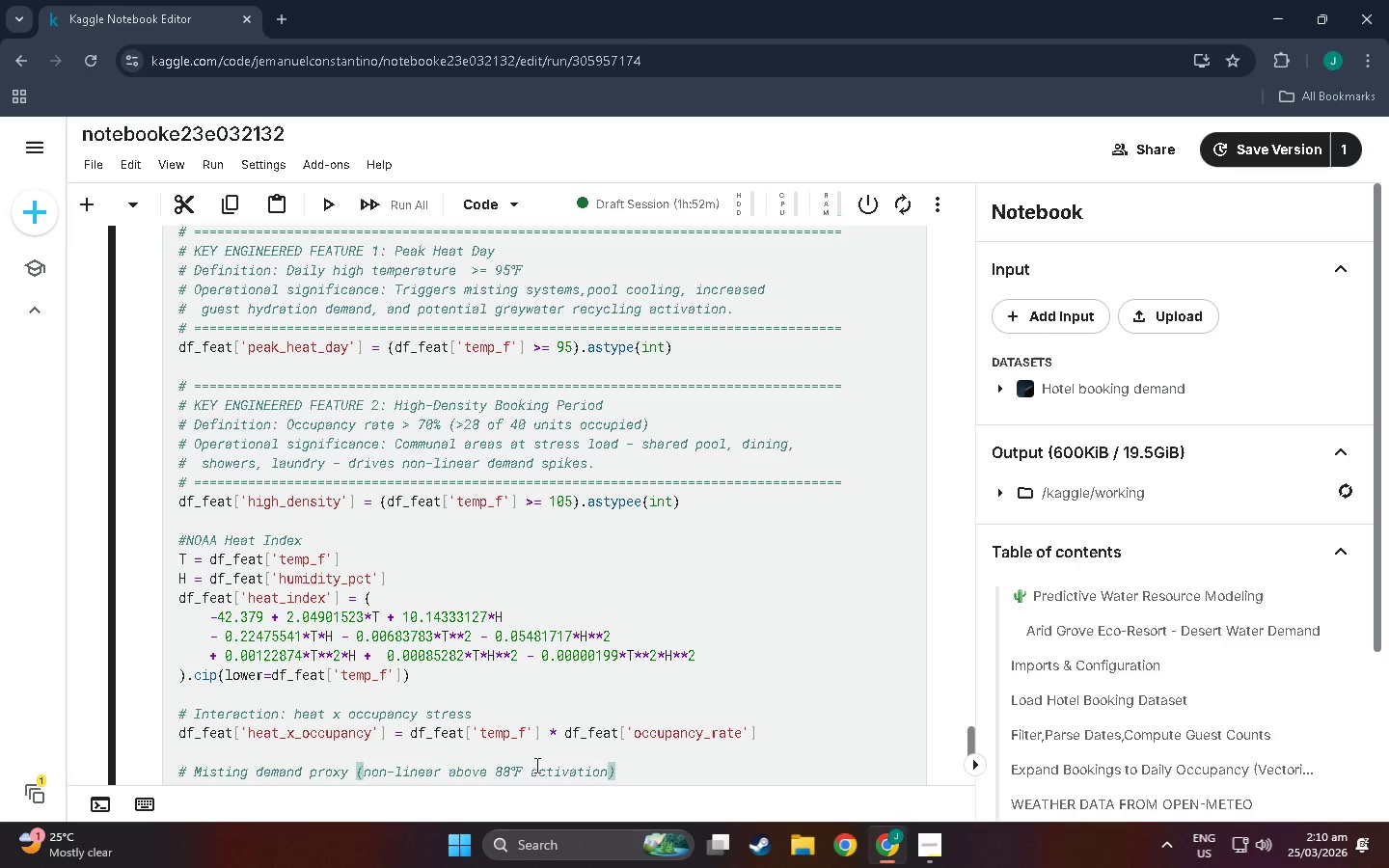 
key(Meta+ArrowRight)
 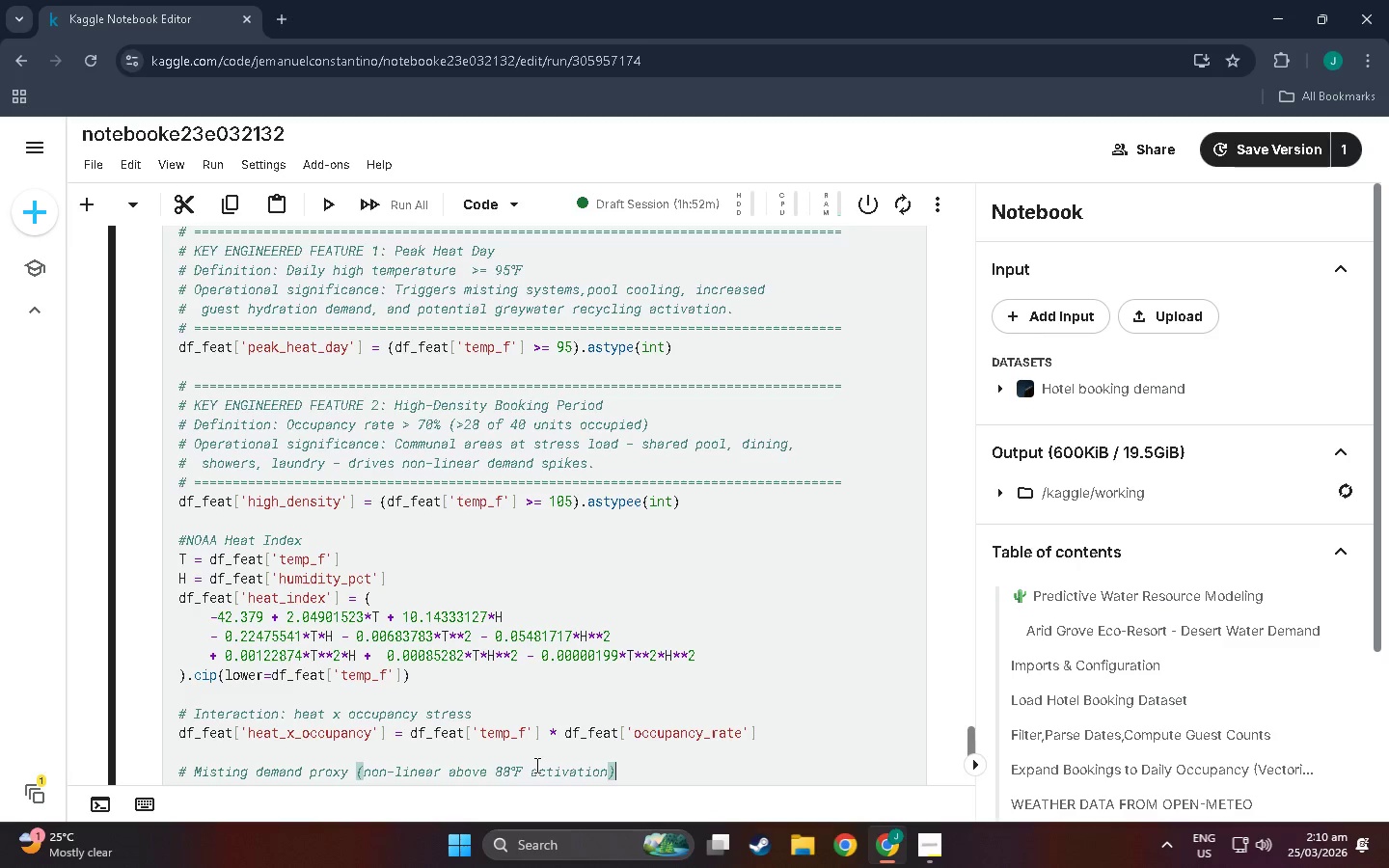 
key(Meta+Enter)
 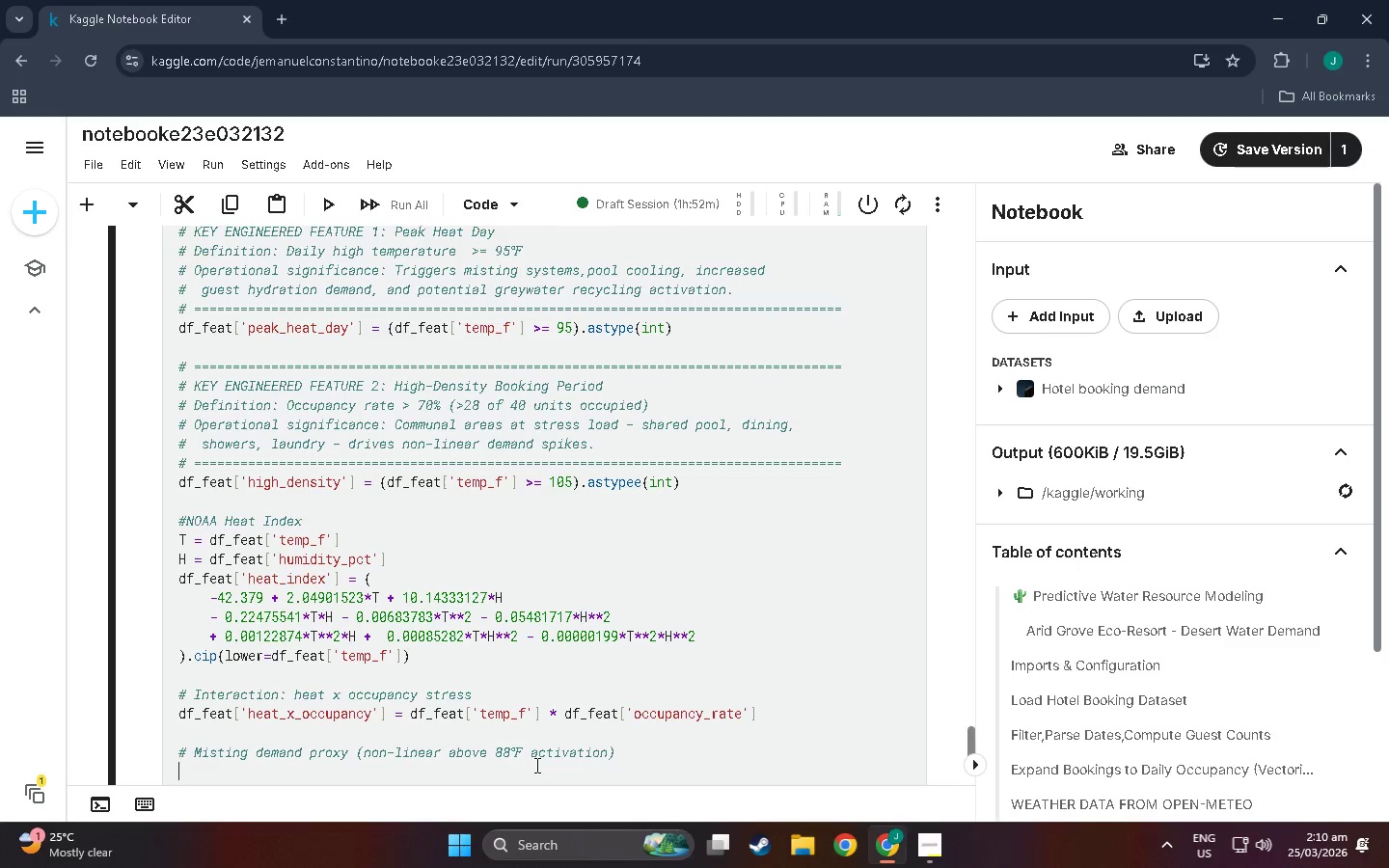 
wait(9.2)
 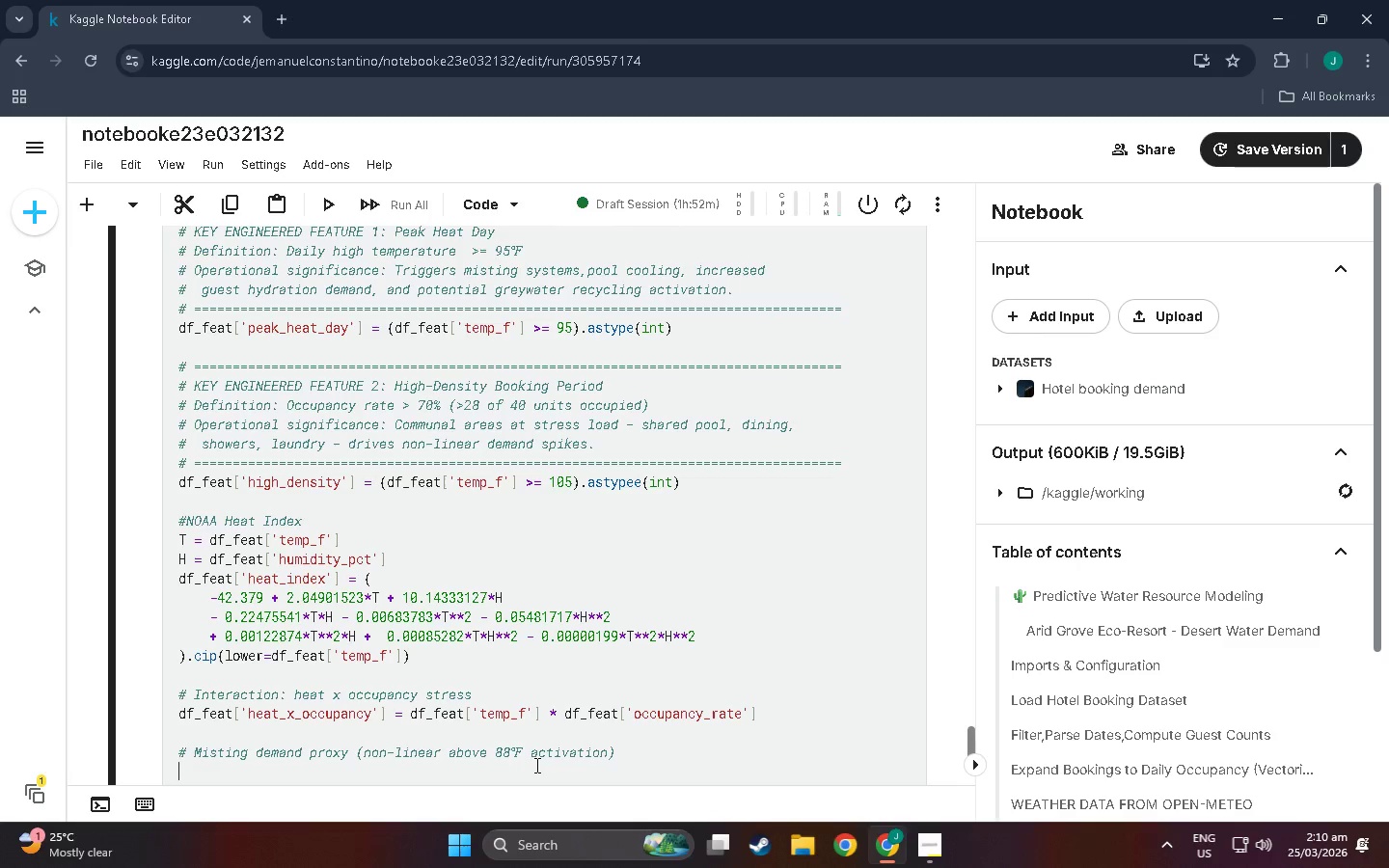 
key(Meta+D)
 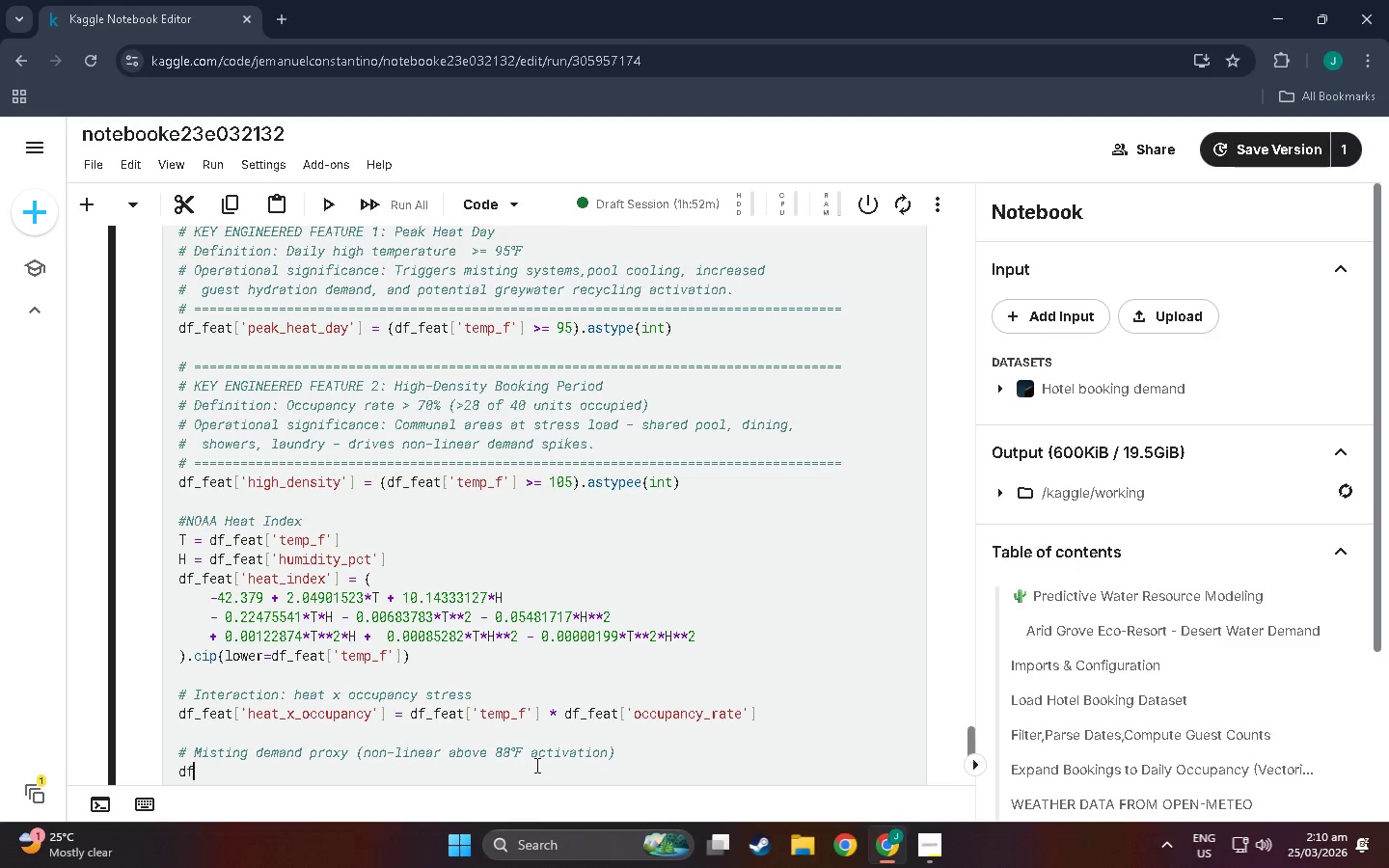 
key(Meta+F)
 